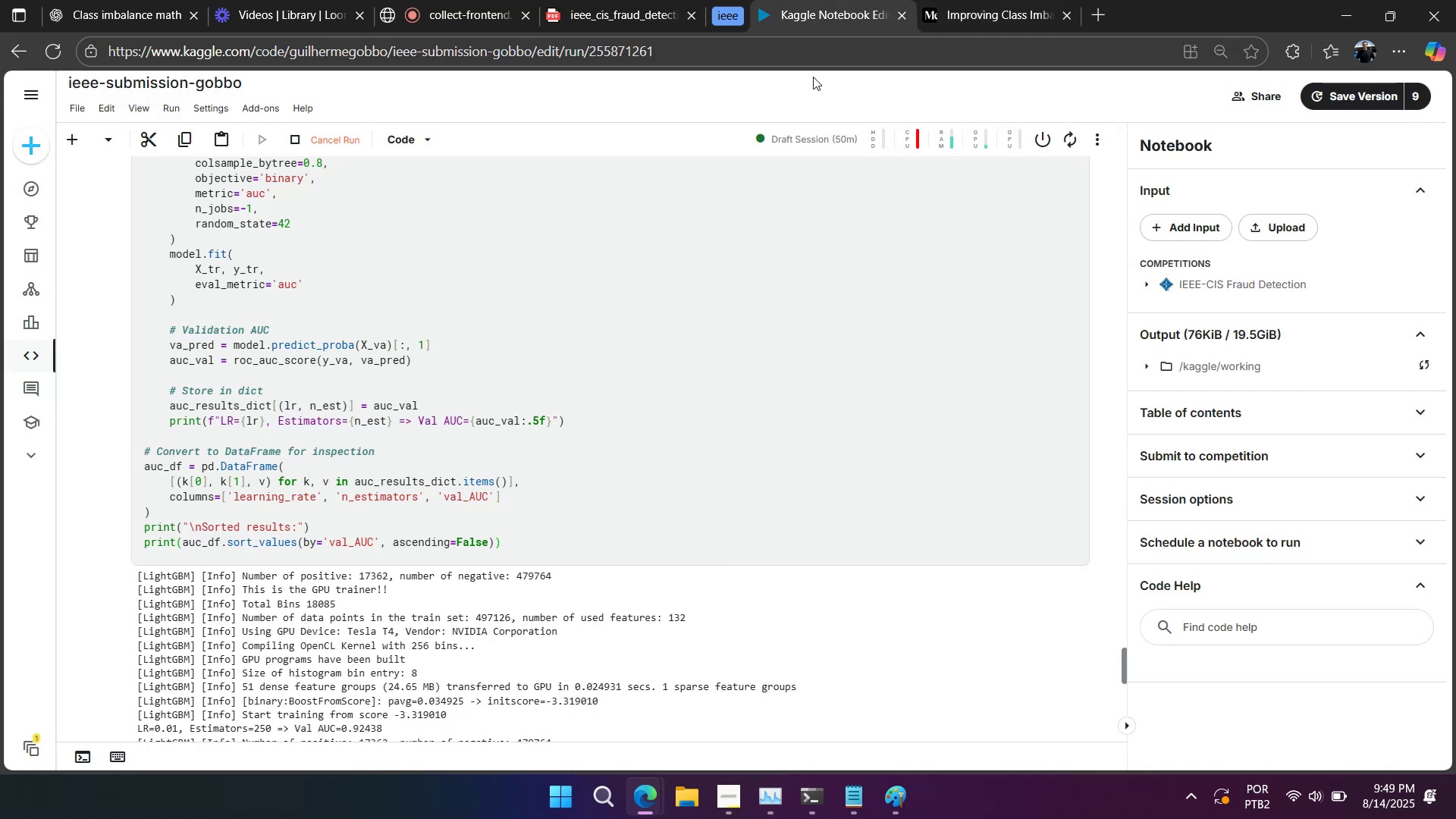 
scroll: coordinate [749, 180], scroll_direction: down, amount: 23.0
 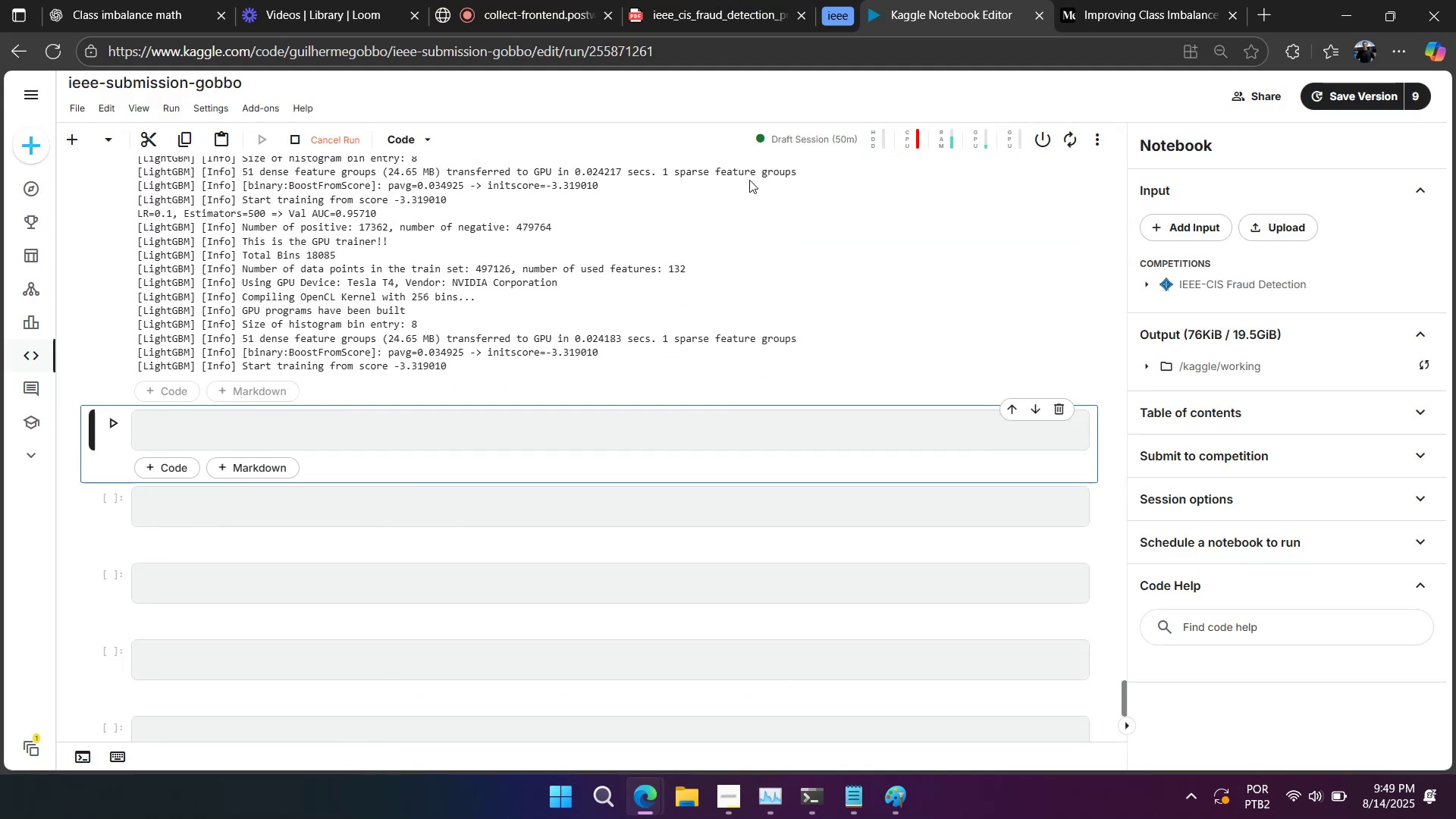 
scroll: coordinate [748, 180], scroll_direction: up, amount: 16.0
 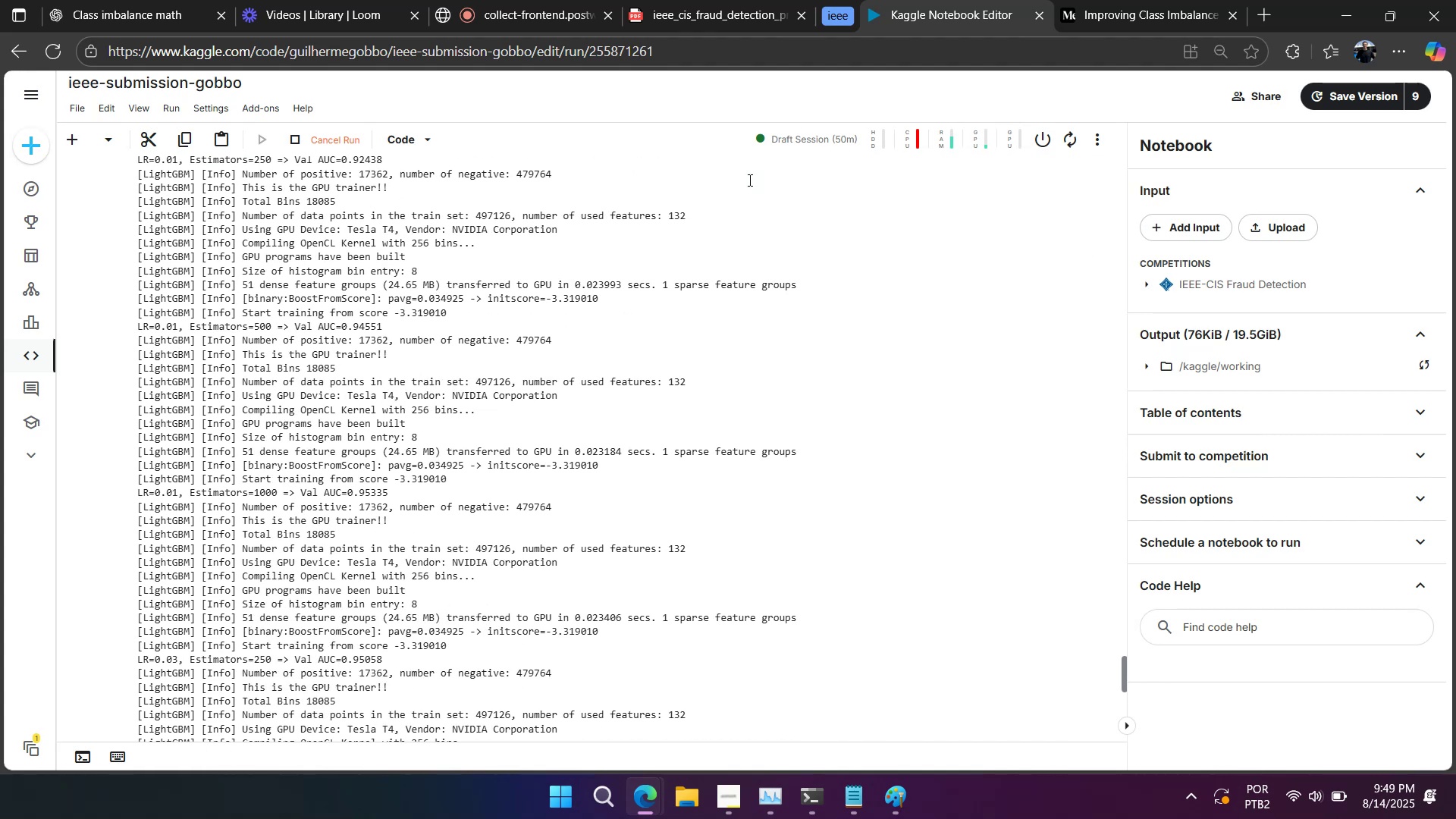 
scroll: coordinate [745, 180], scroll_direction: down, amount: 11.0
 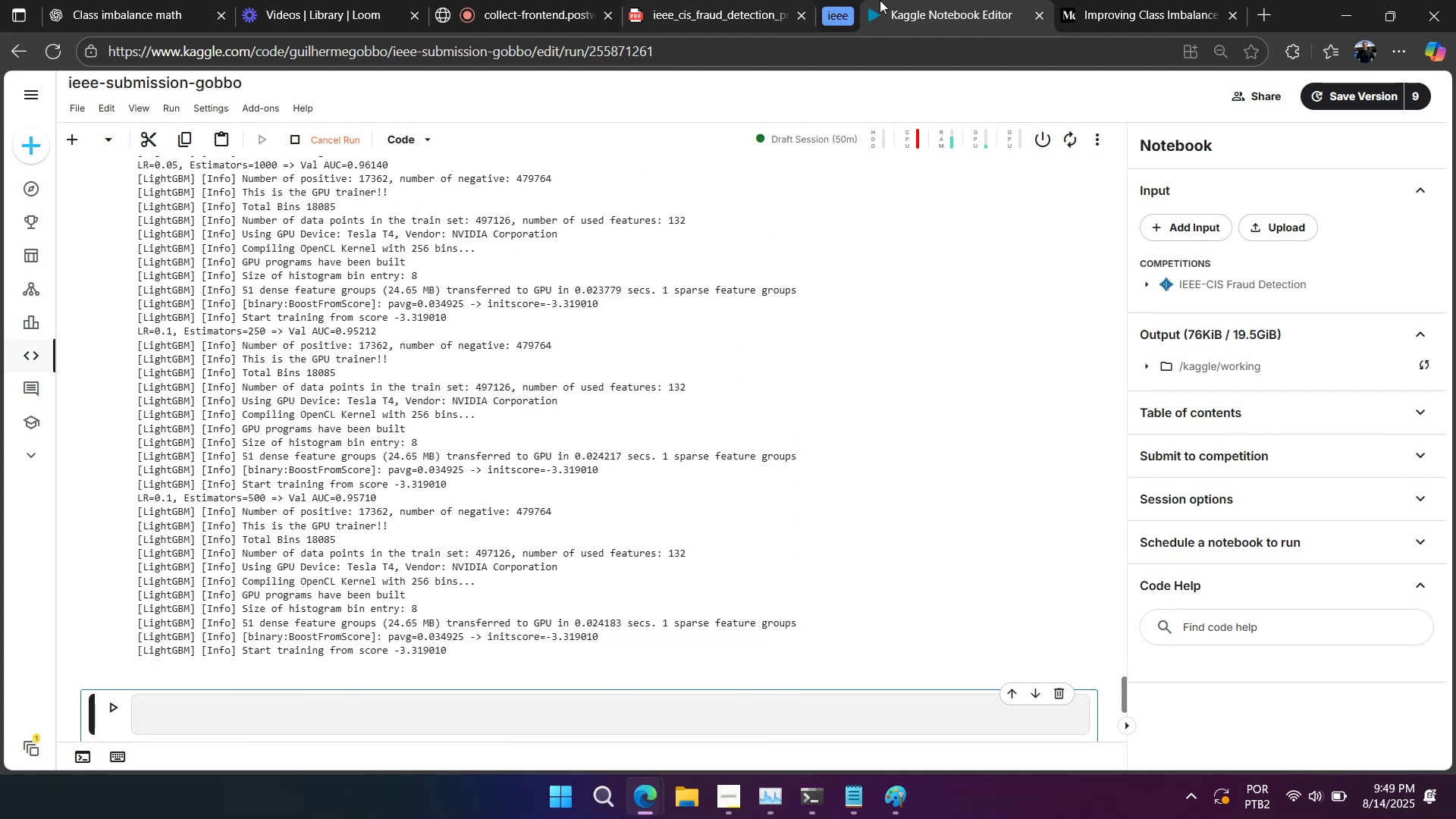 
left_click([1133, 33])
 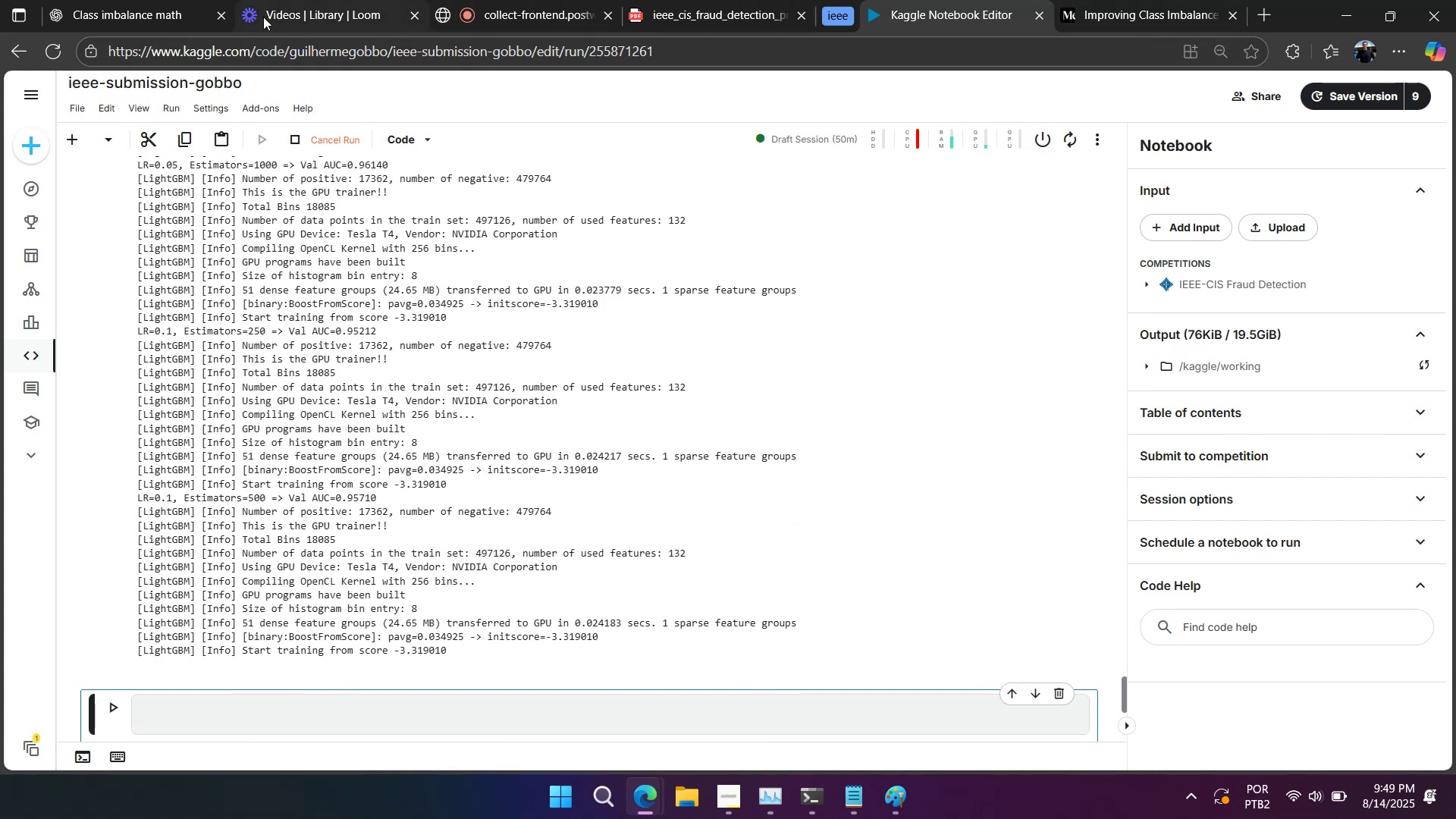 
left_click([165, 15])
 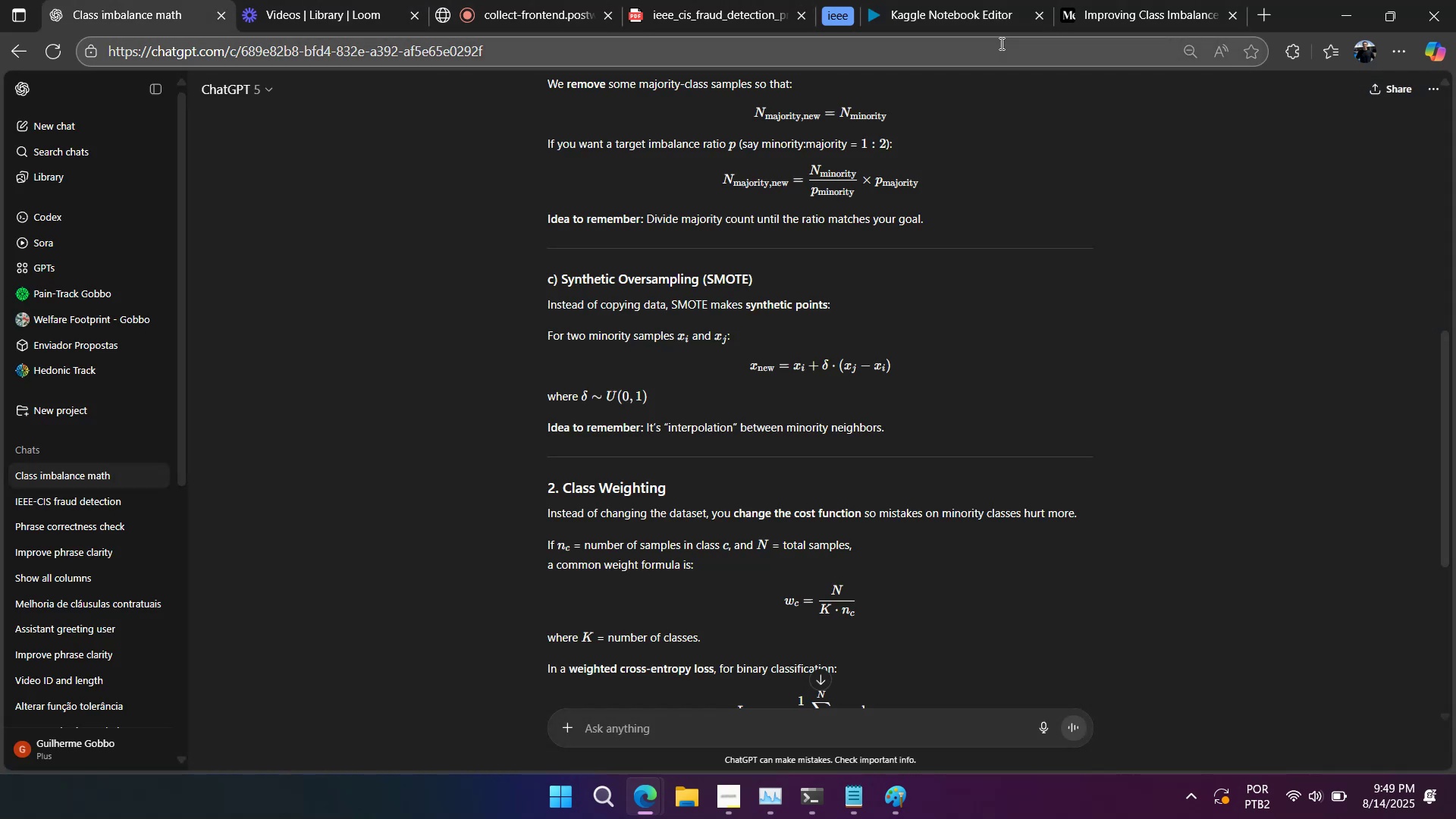 
scroll: coordinate [886, 233], scroll_direction: down, amount: 3.0
 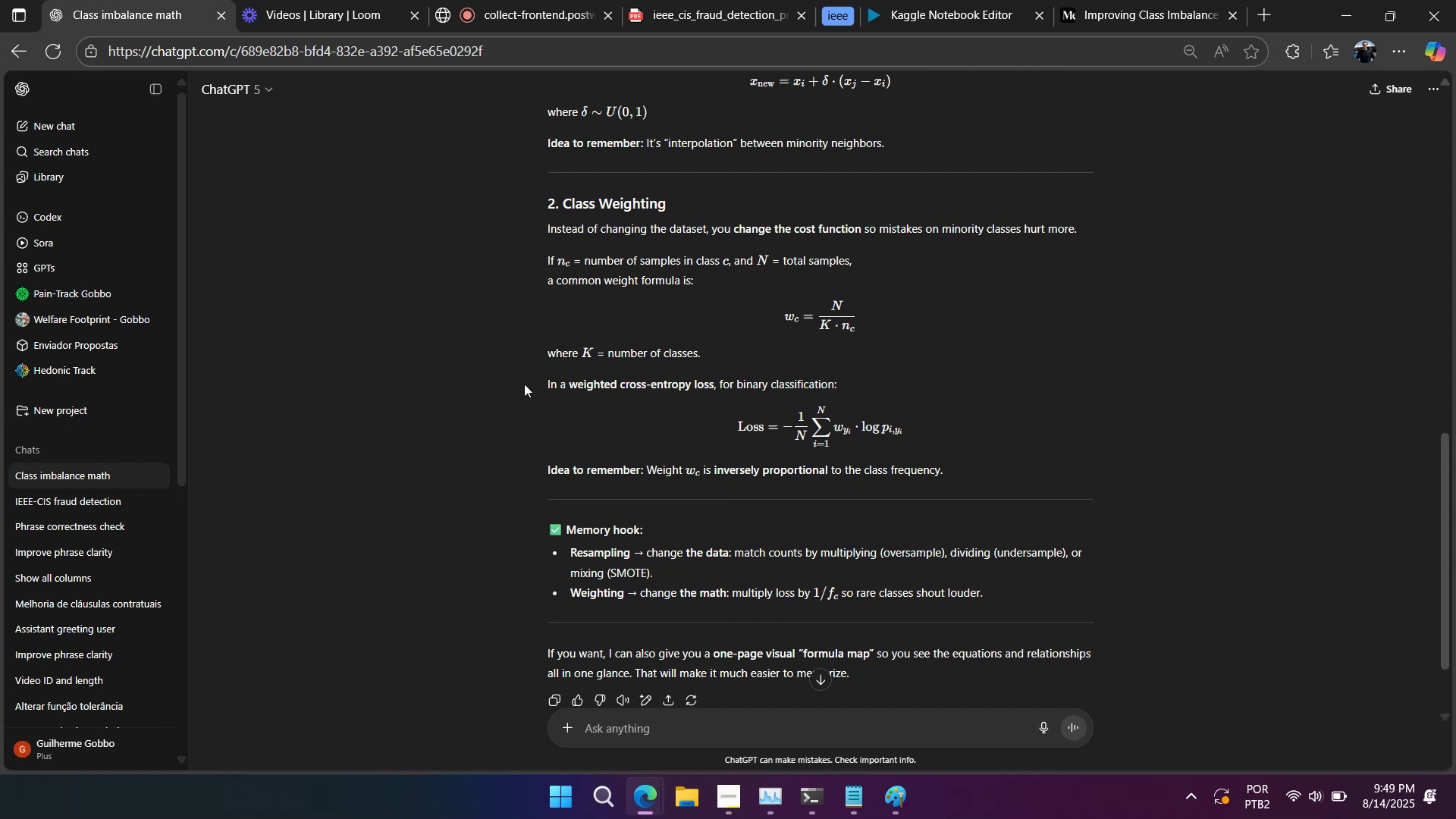 
wait(19.17)
 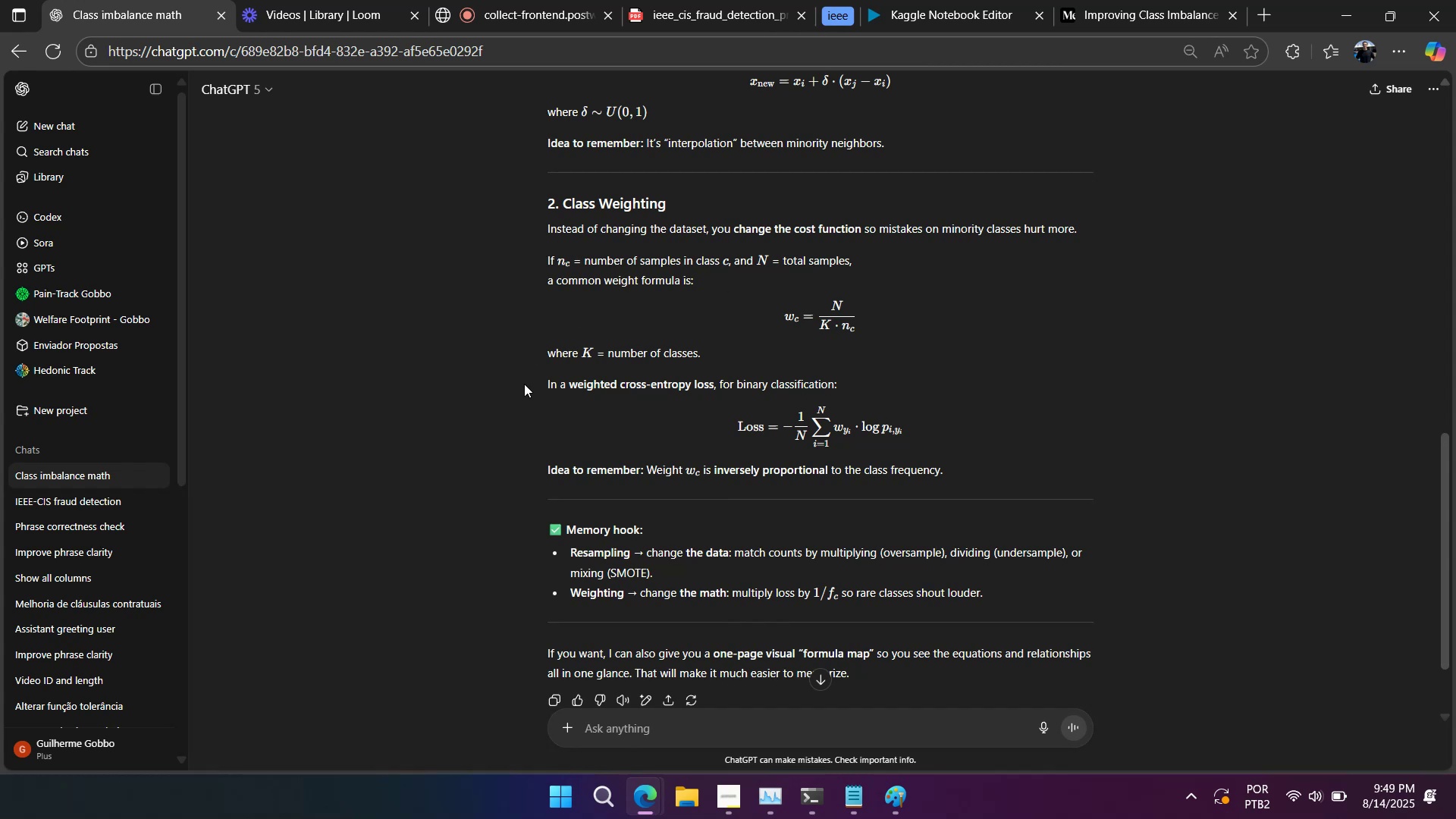 
left_click([659, 508])
 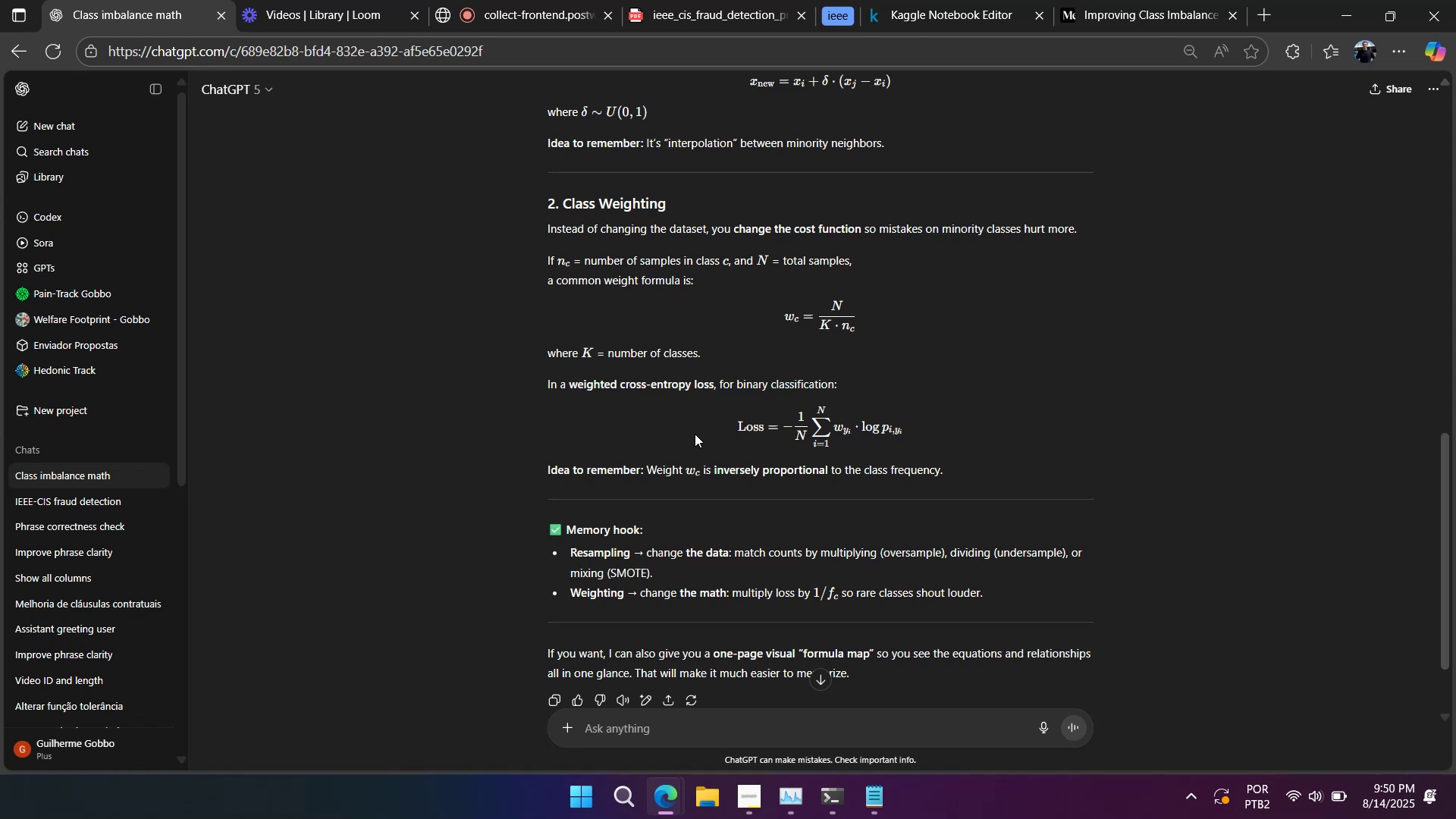 
wait(38.47)
 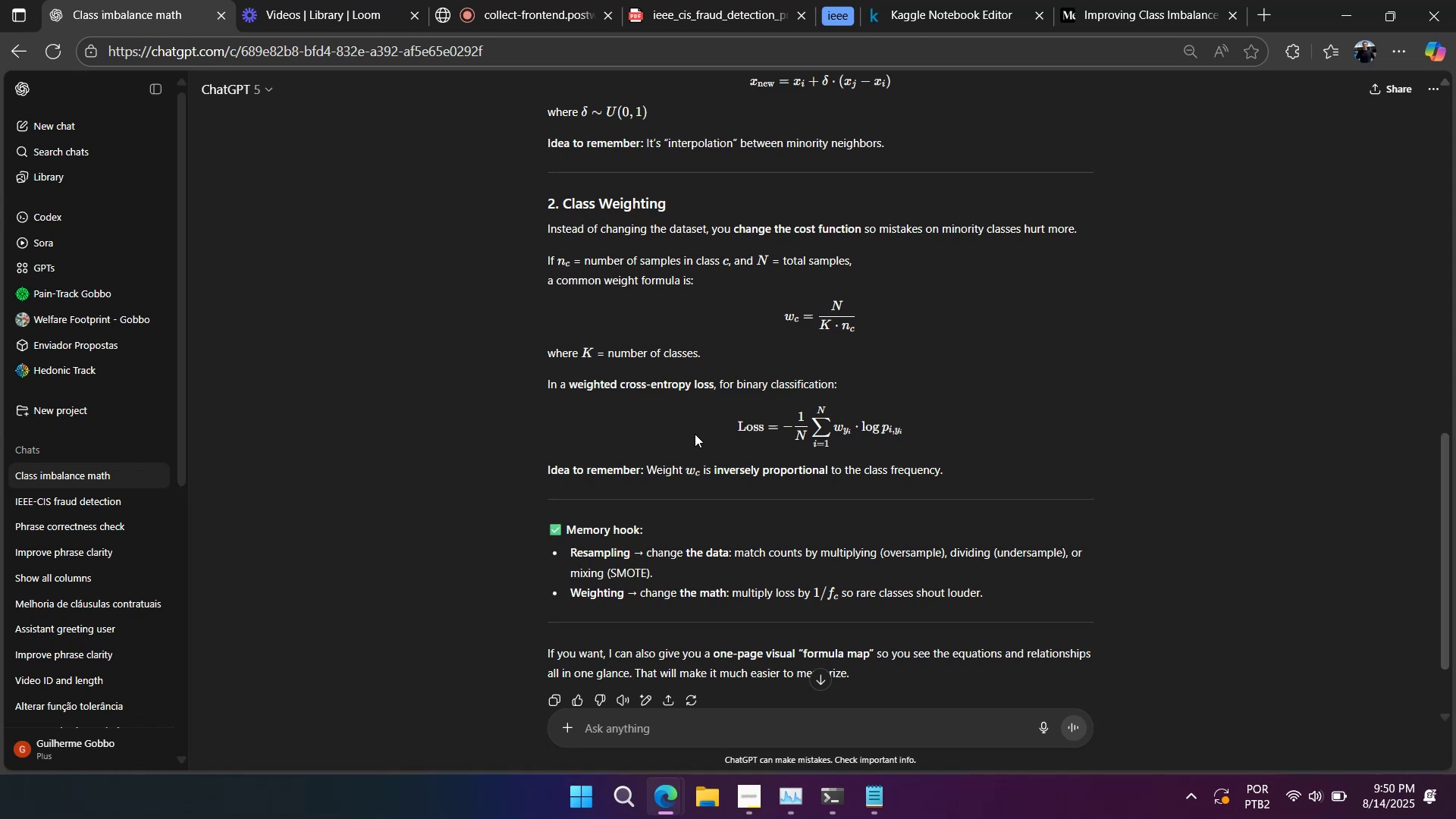 
scroll: coordinate [695, 434], scroll_direction: down, amount: 1.0
 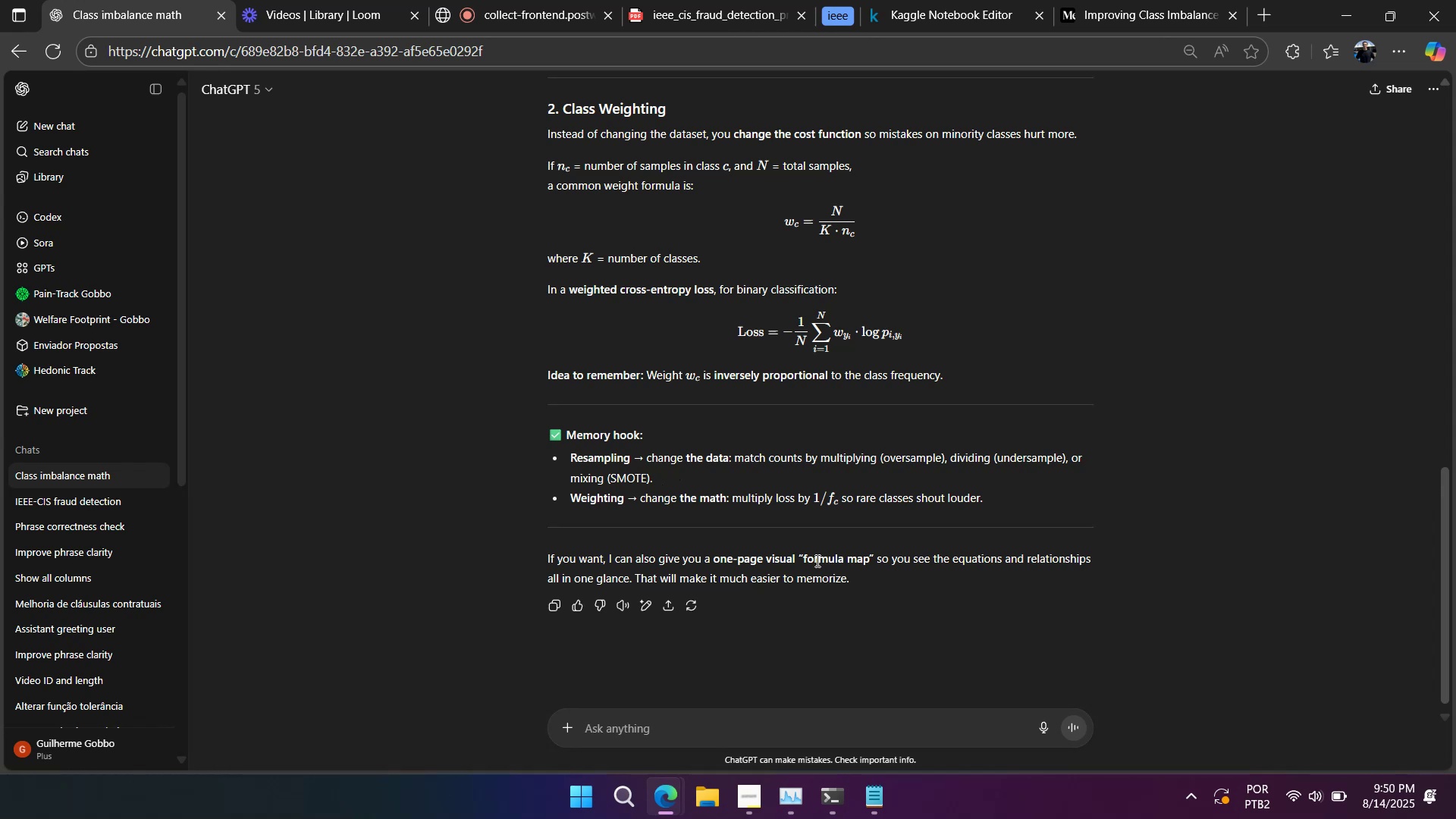 
mouse_move([930, 17])
 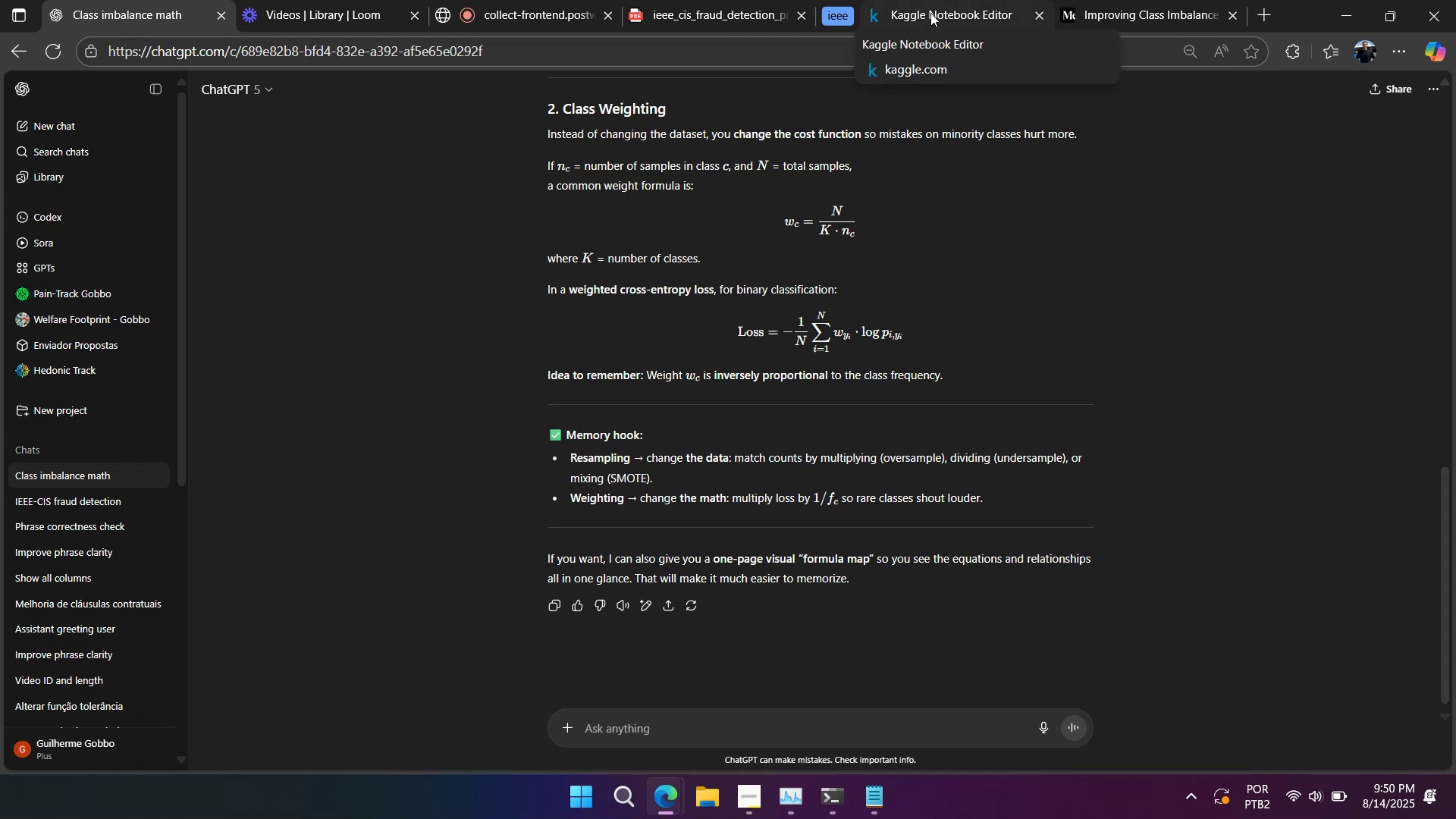 
left_click([930, 13])
 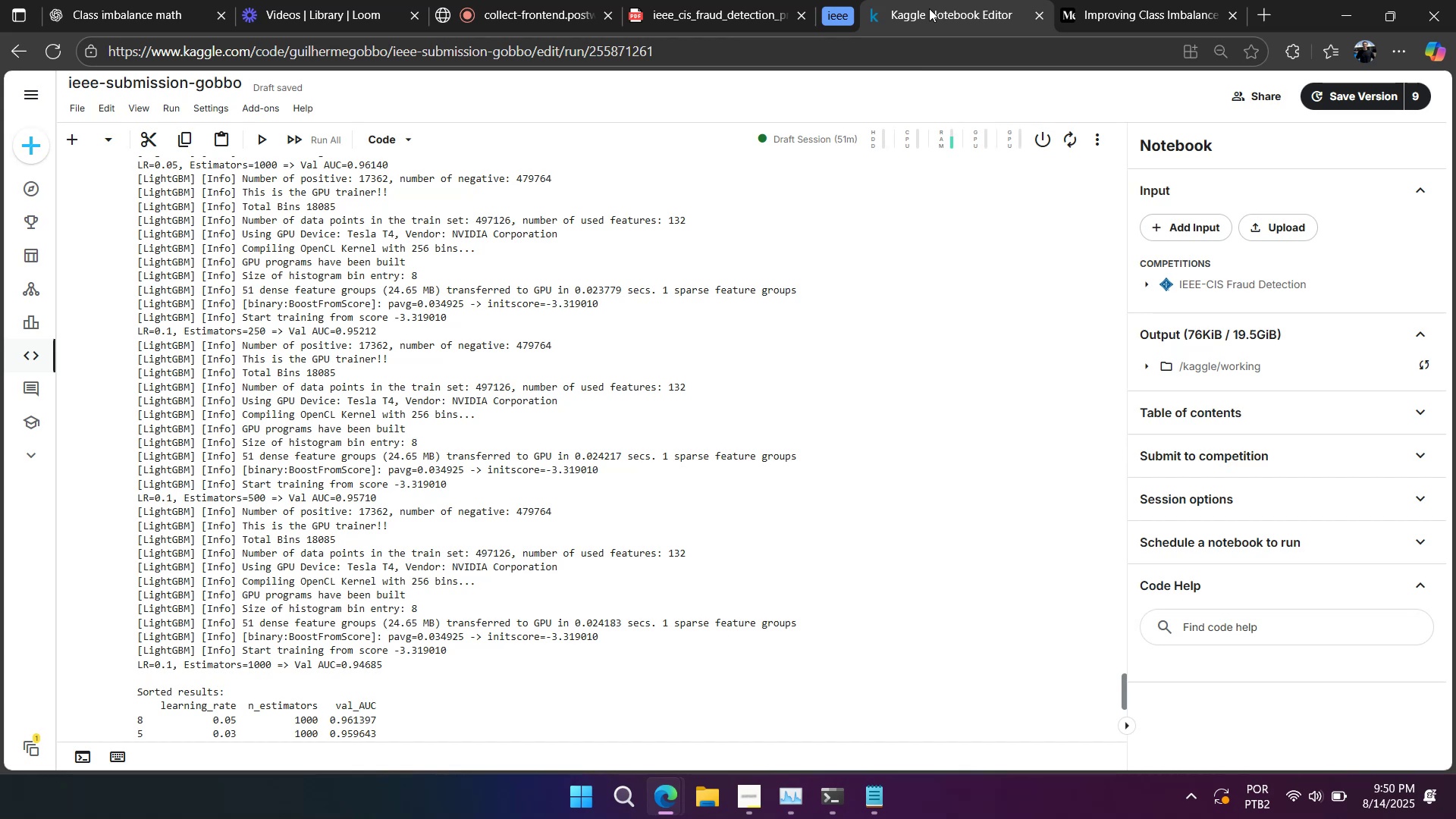 
scroll: coordinate [800, 369], scroll_direction: down, amount: 3.0
 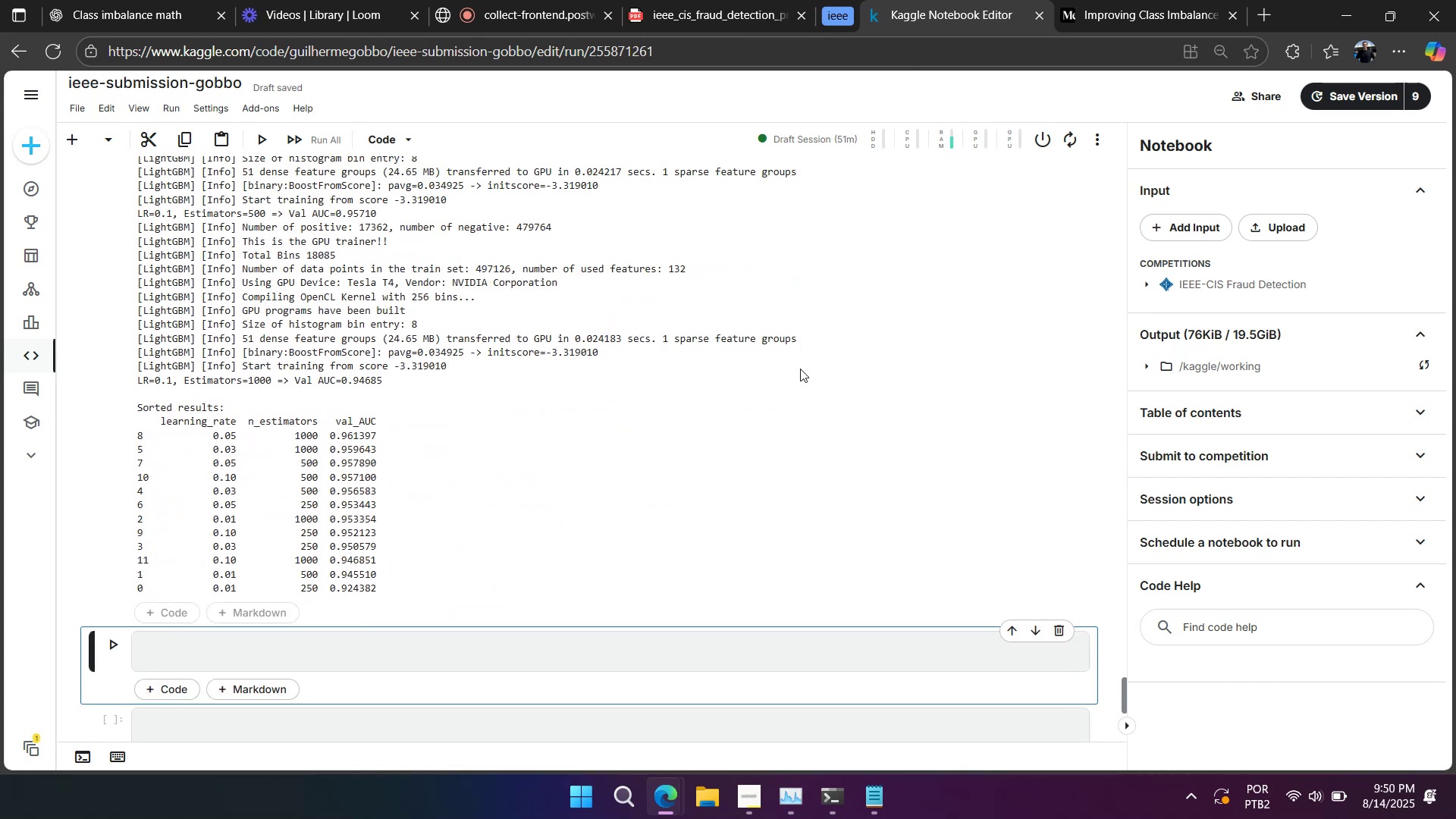 
left_click([800, 369])
 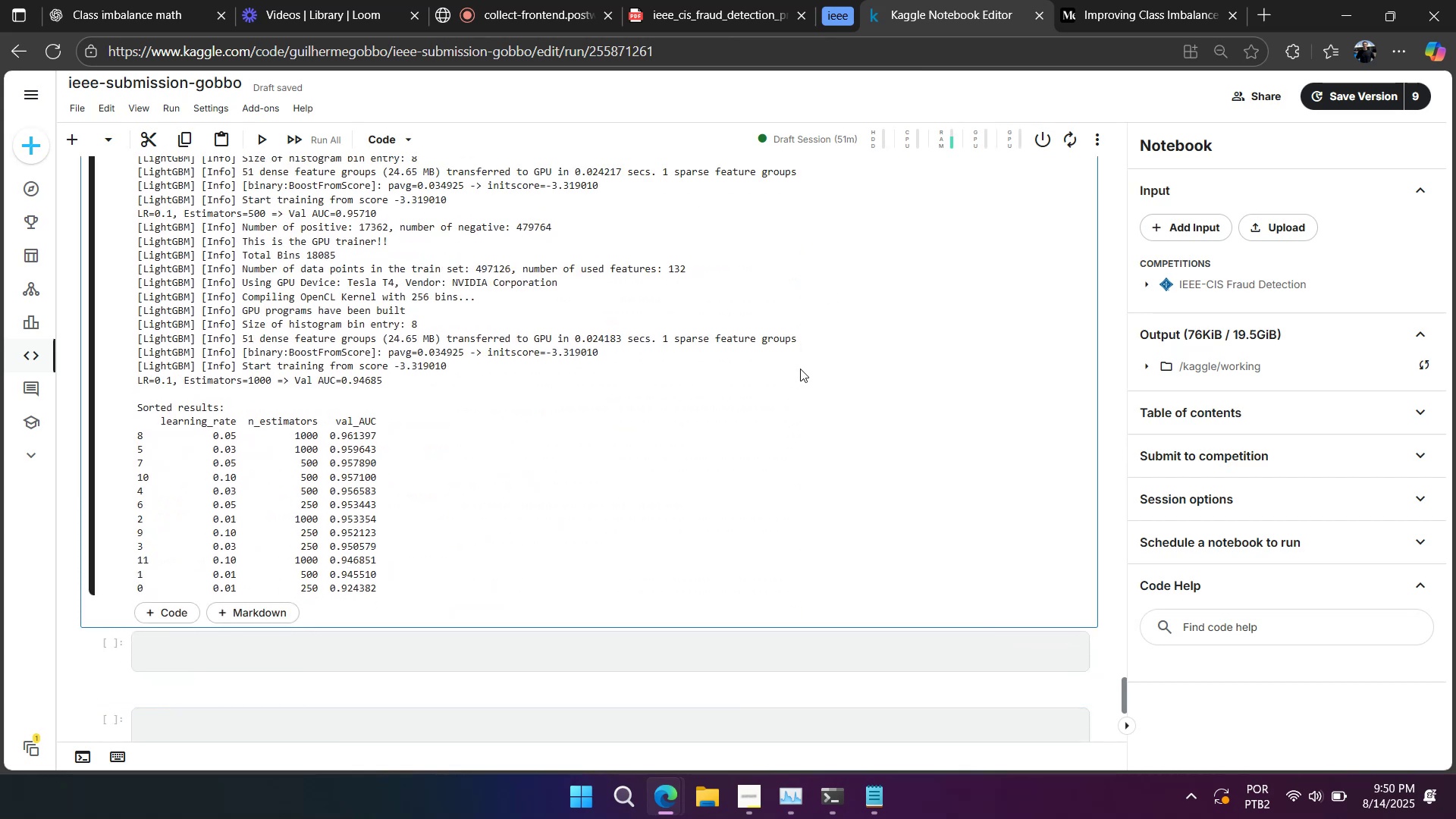 
key(Control+S)
 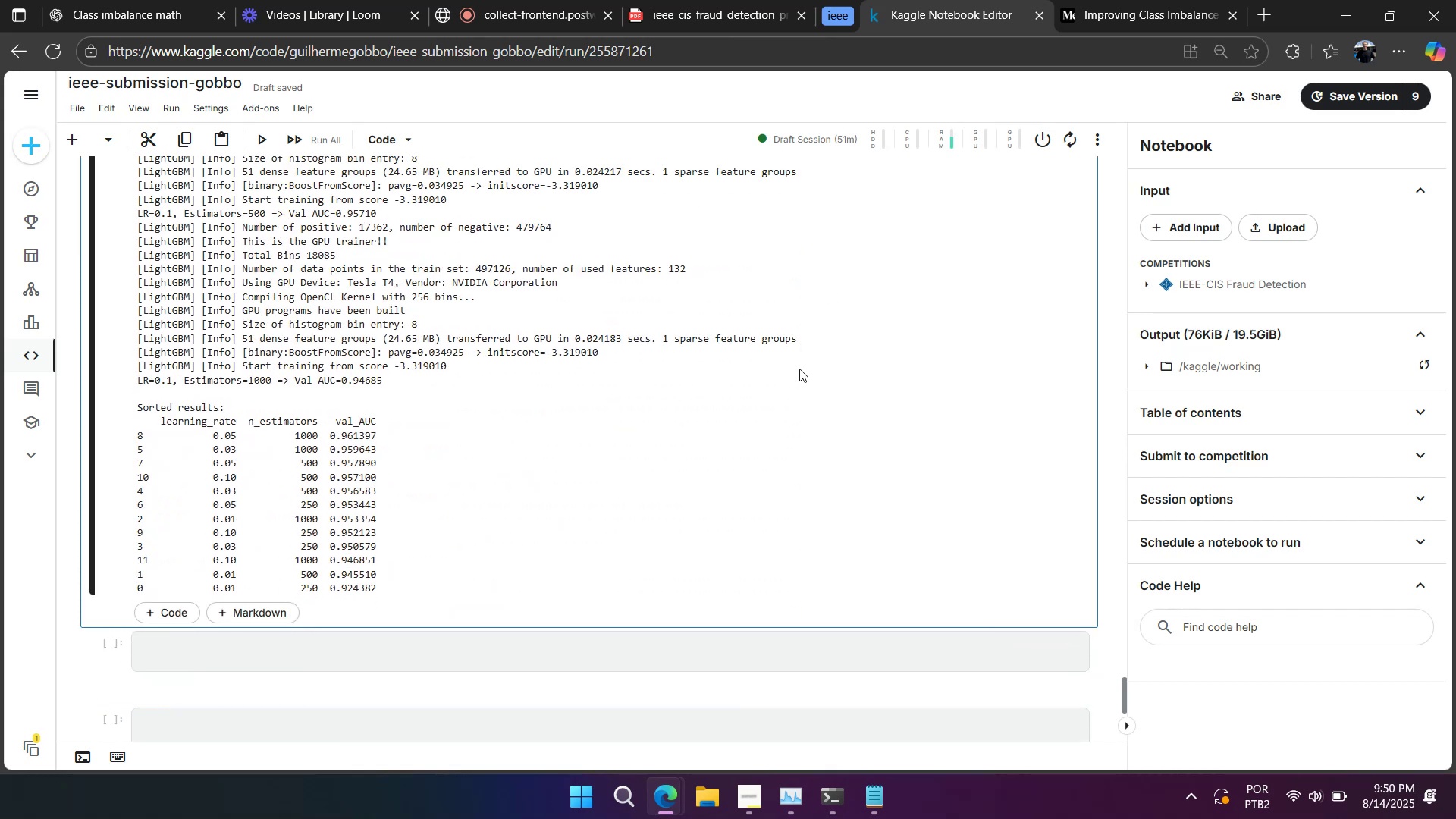 
wait(8.65)
 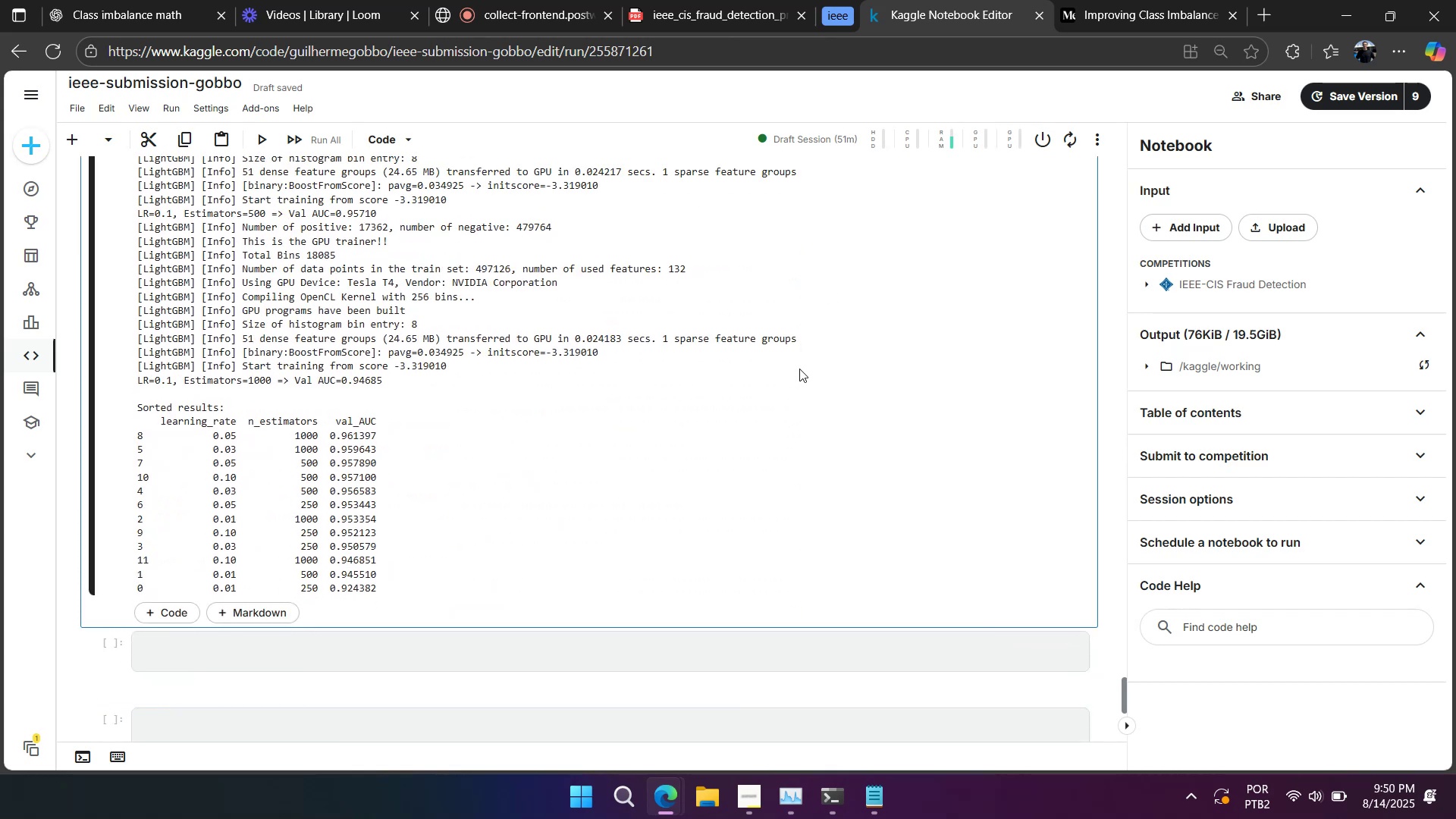 
scroll: coordinate [795, 371], scroll_direction: up, amount: 23.0
 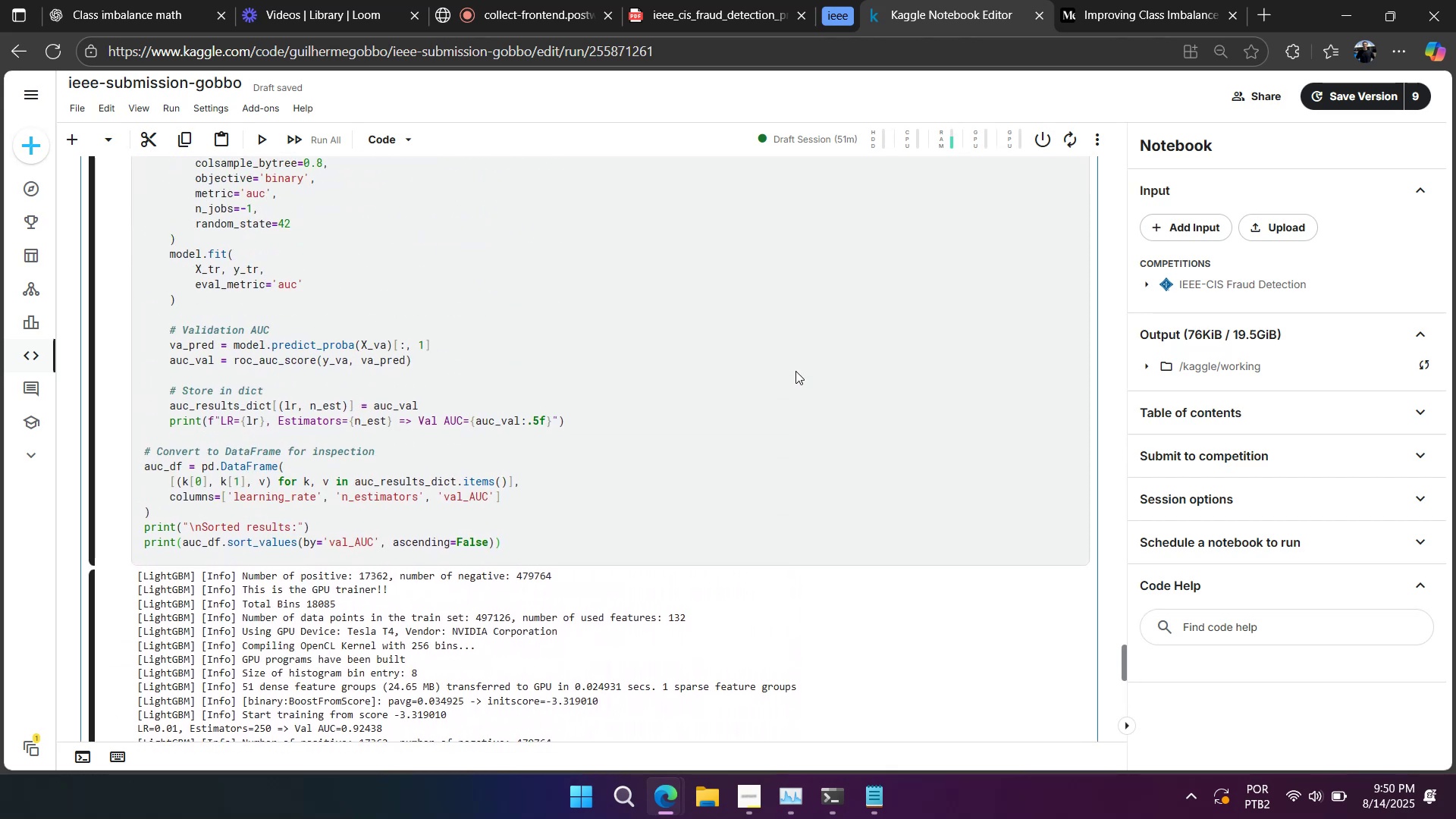 
wait(8.05)
 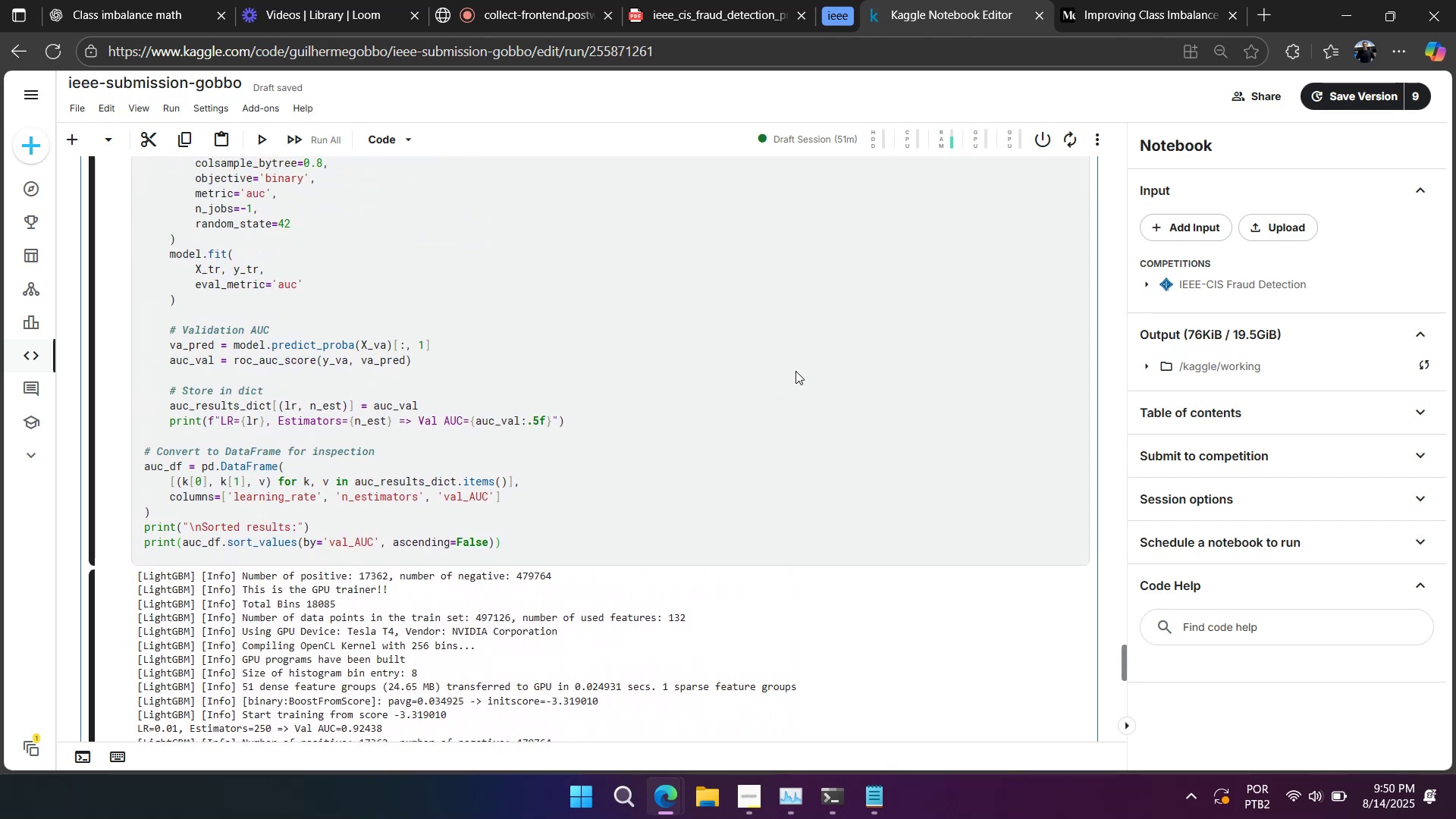 
scroll: coordinate [795, 372], scroll_direction: down, amount: 24.0
 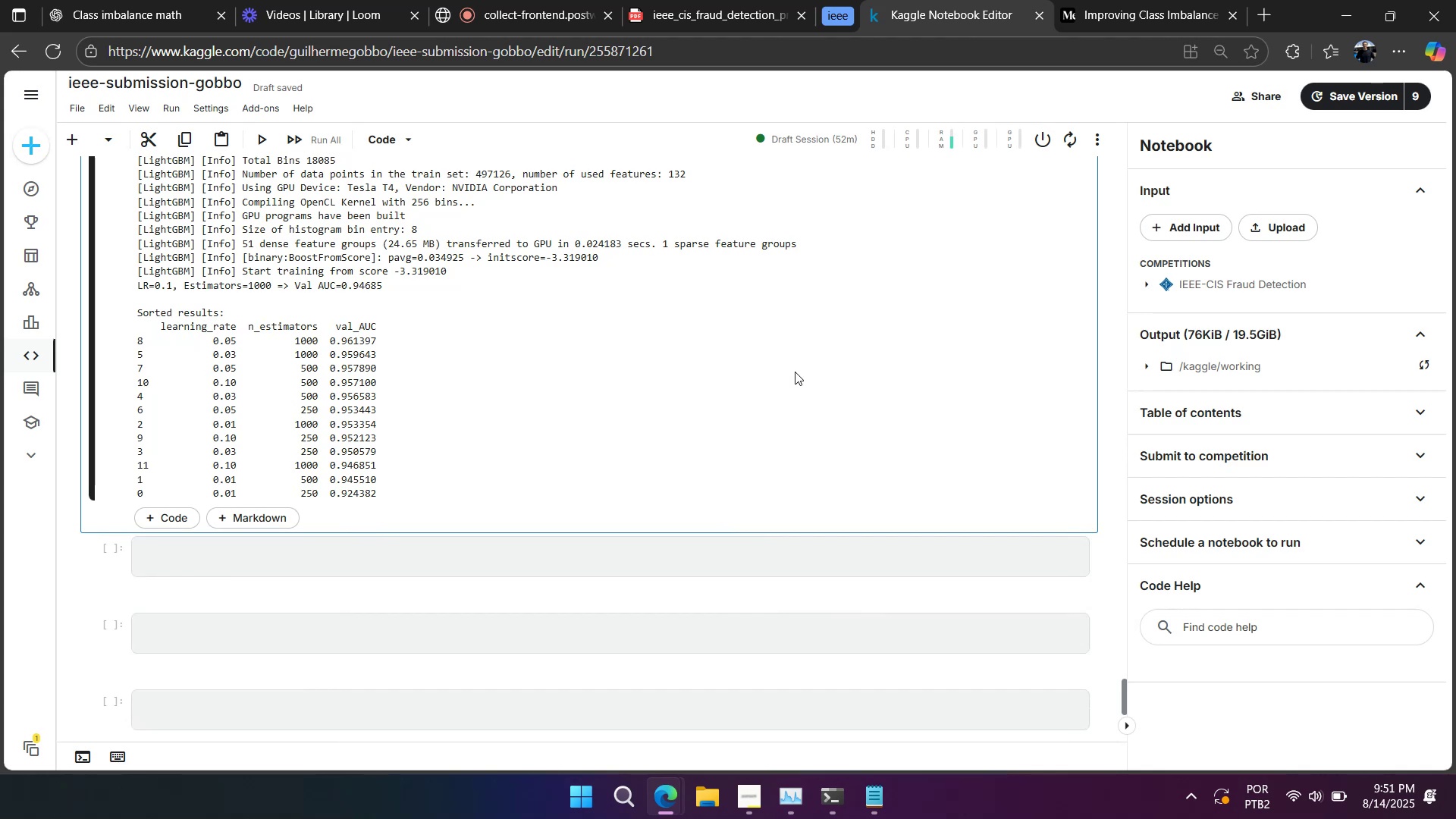 
wait(7.39)
 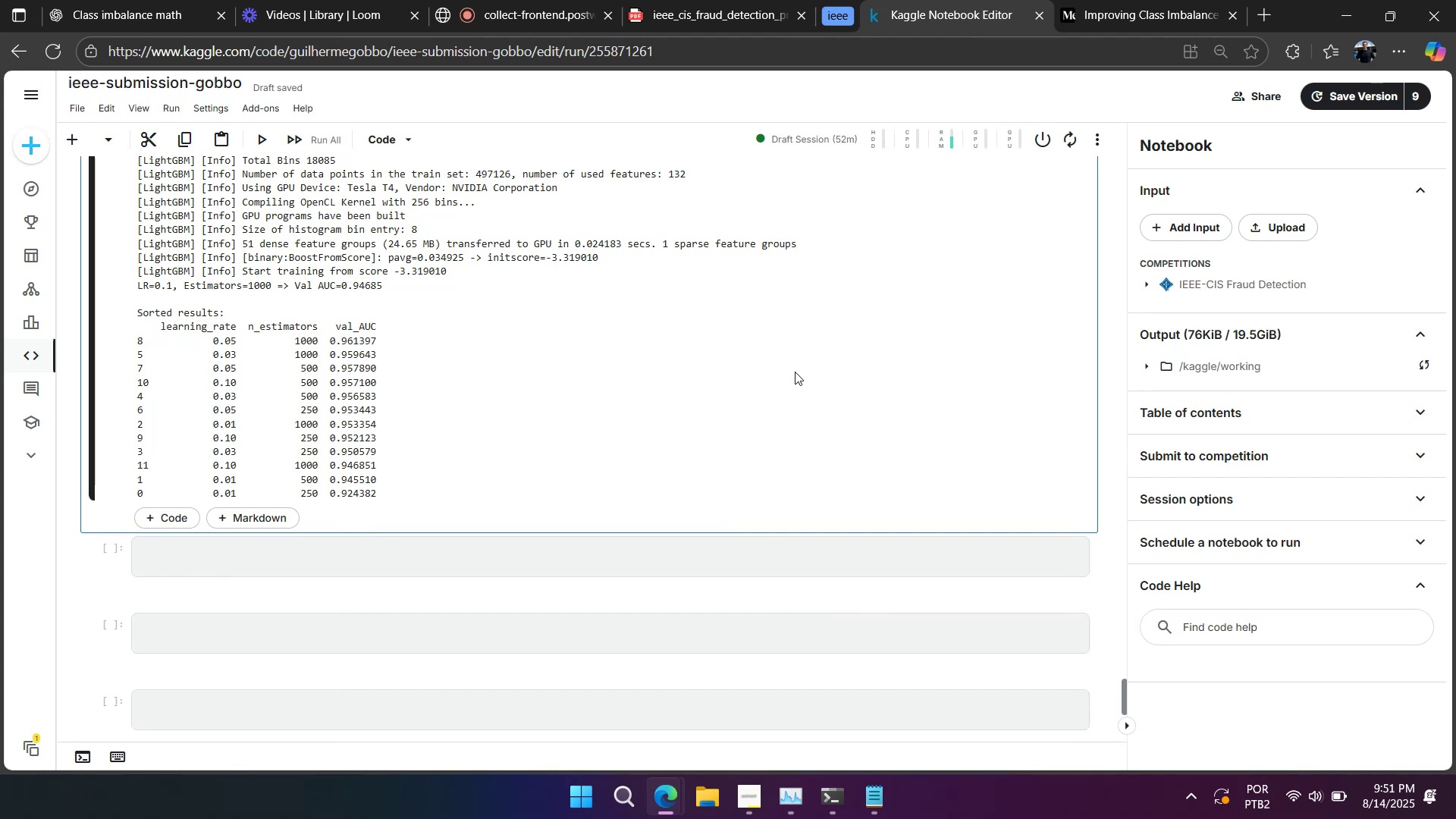 
scroll: coordinate [777, 389], scroll_direction: up, amount: 29.0
 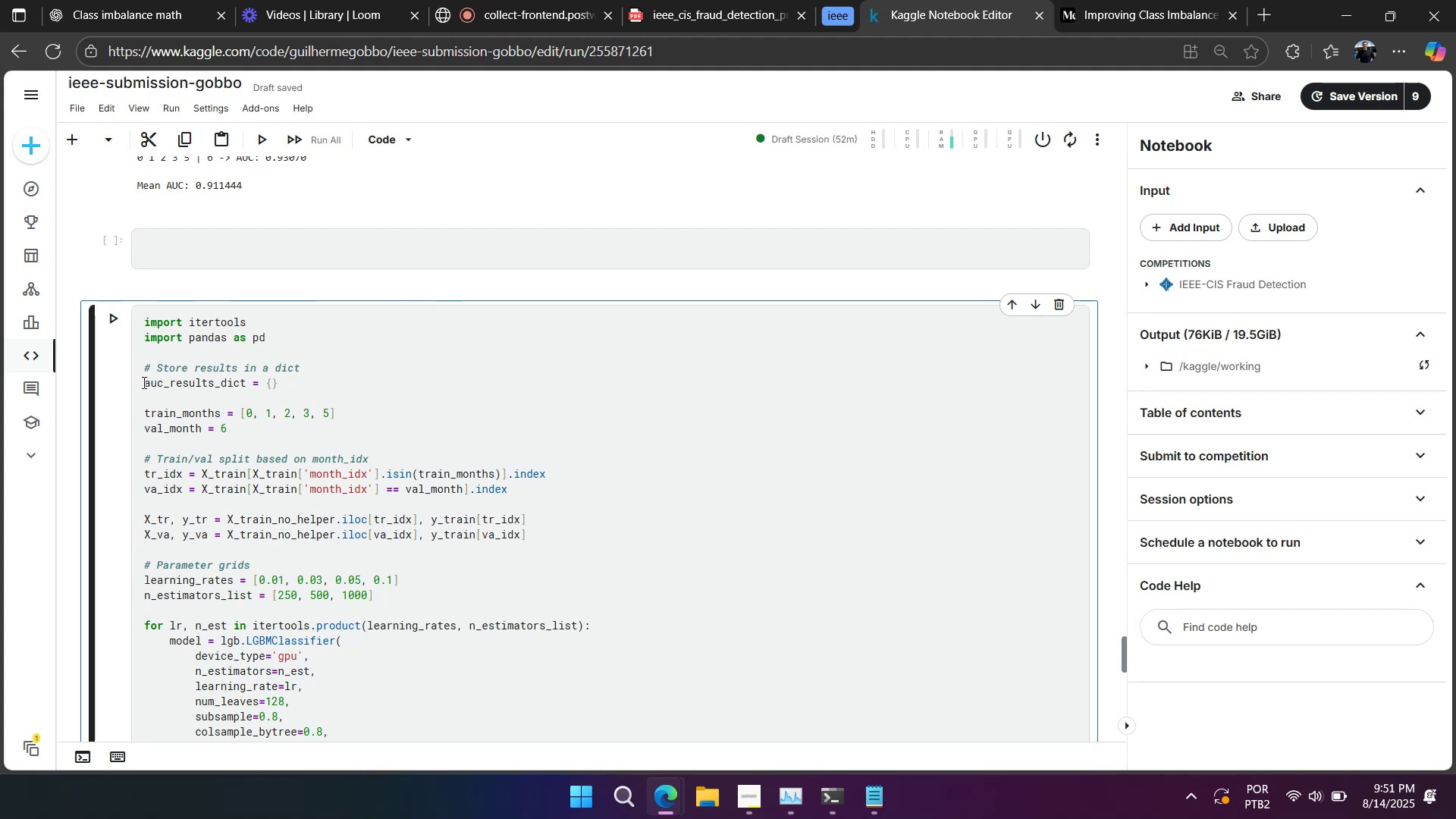 
key(Control+X)
 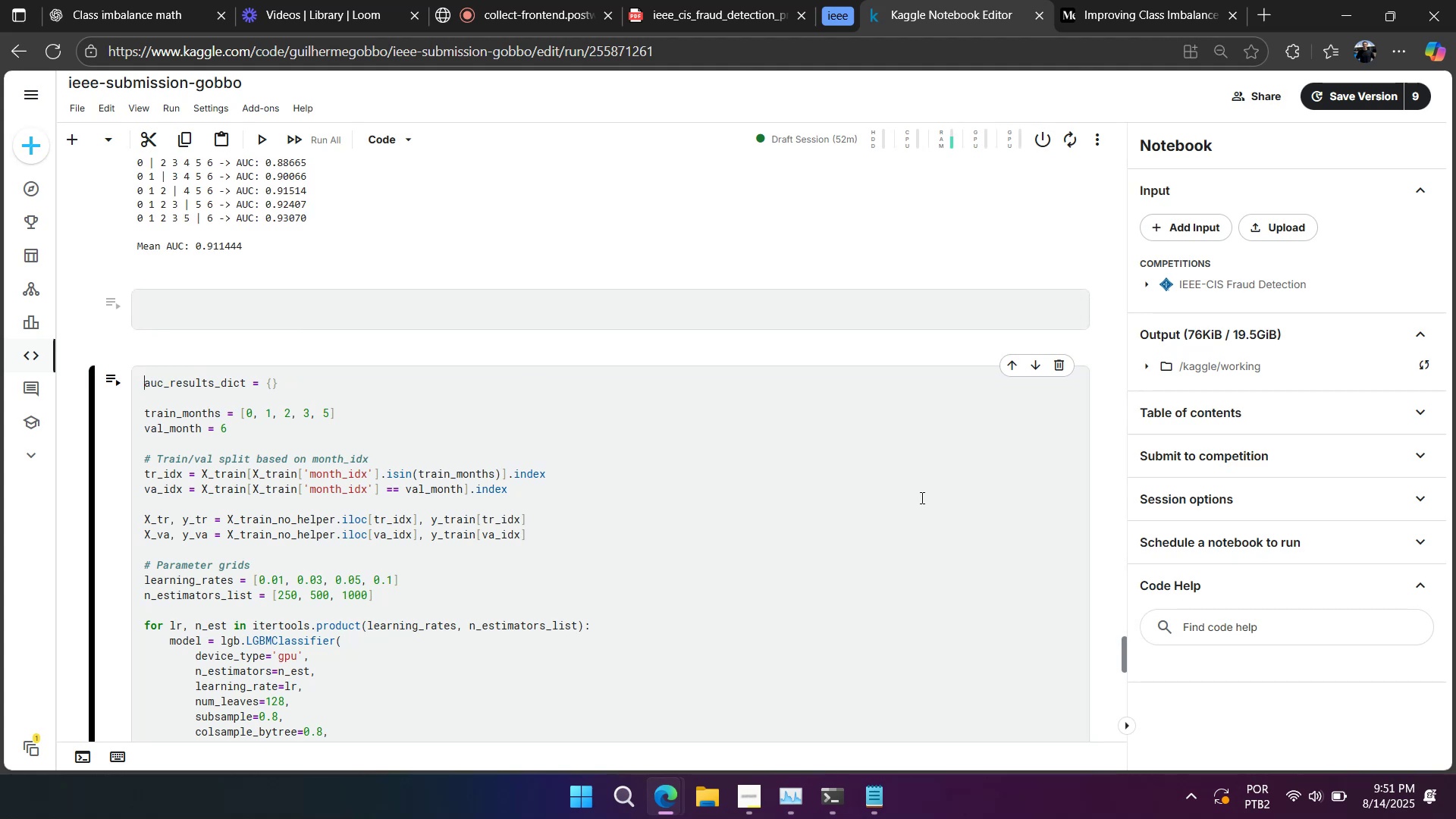 
left_click([937, 505])
 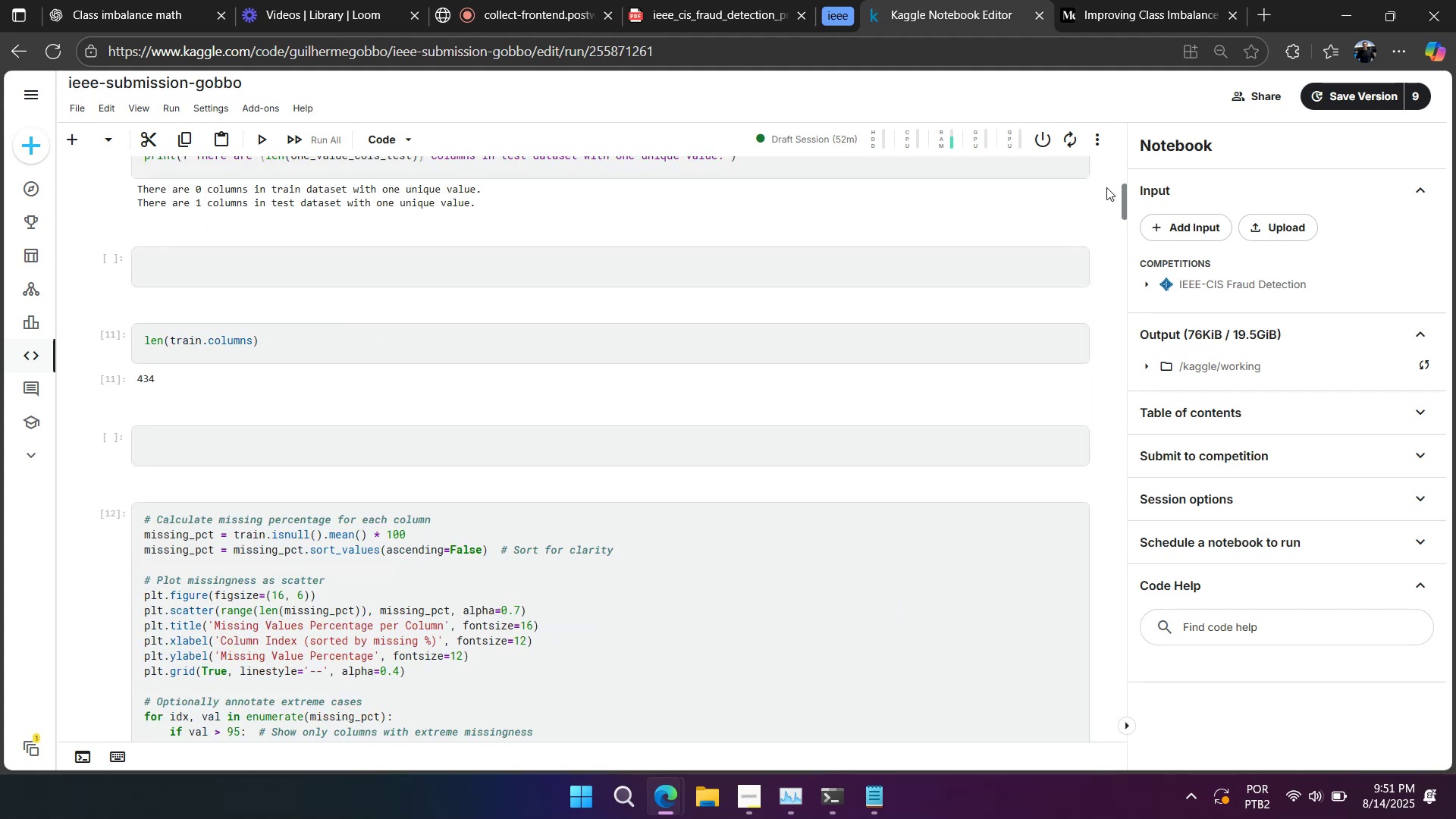 
scroll: coordinate [366, 358], scroll_direction: up, amount: 12.0
 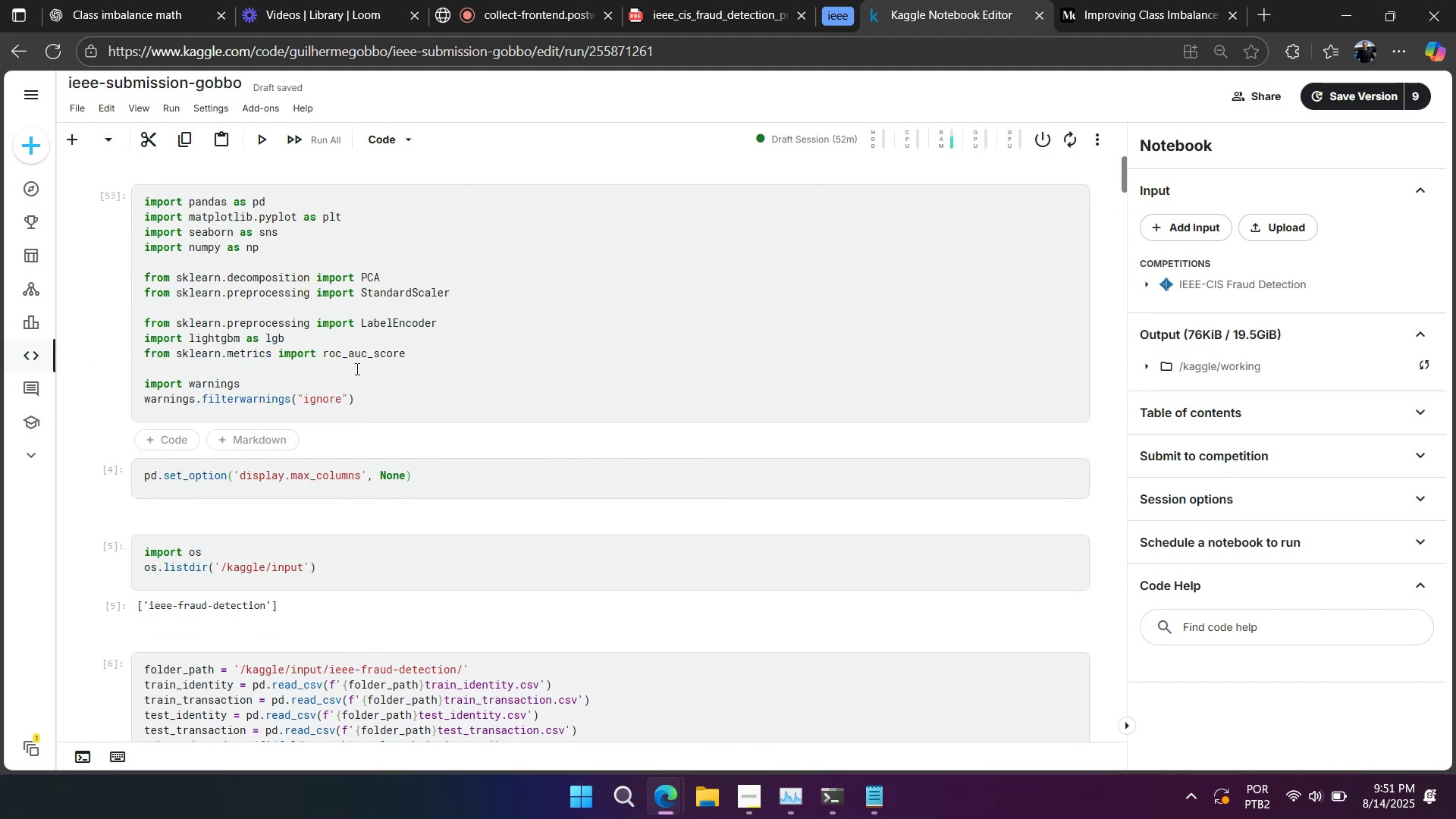 
double_click([355, 369])
 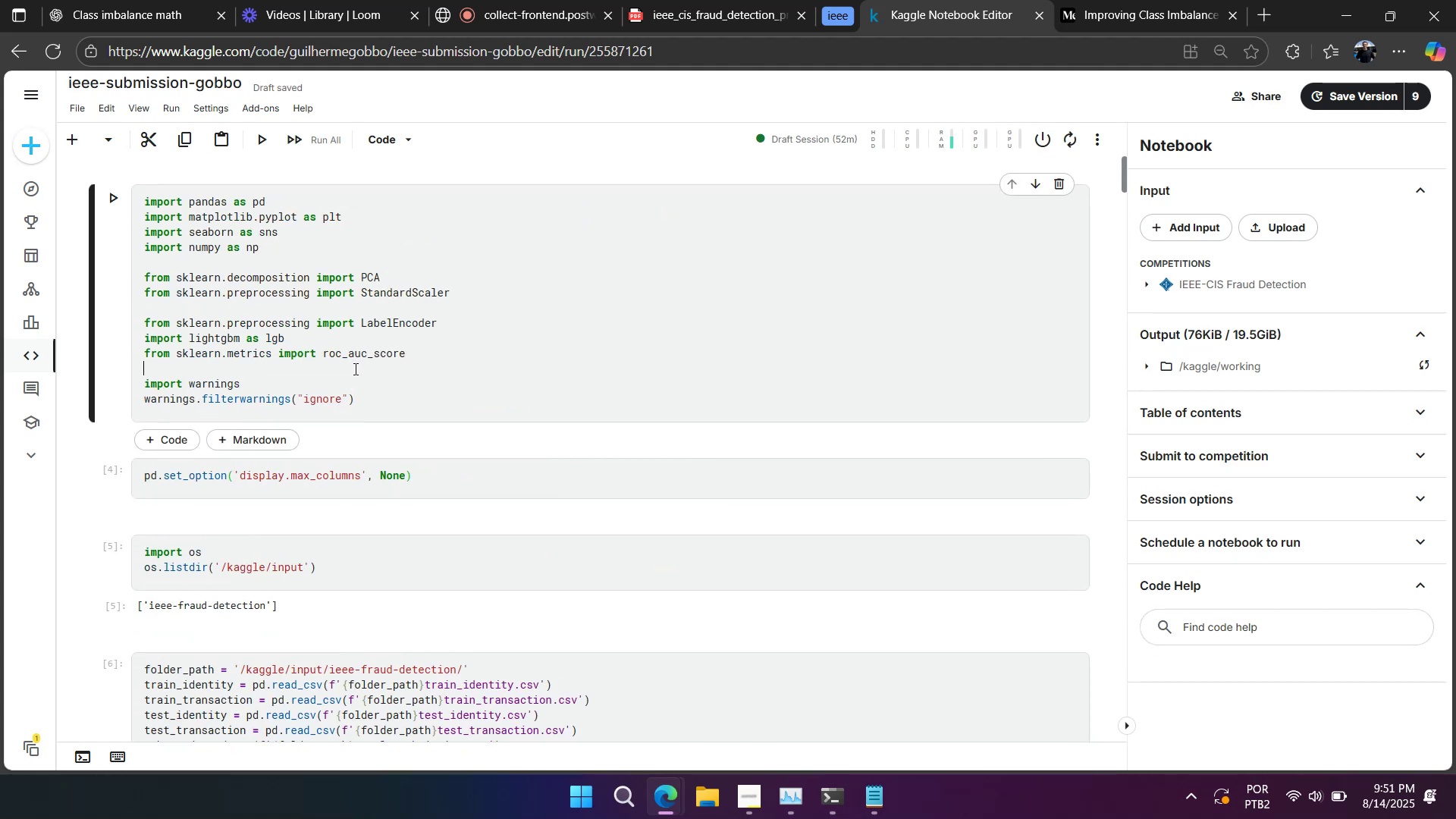 
key(Enter)
 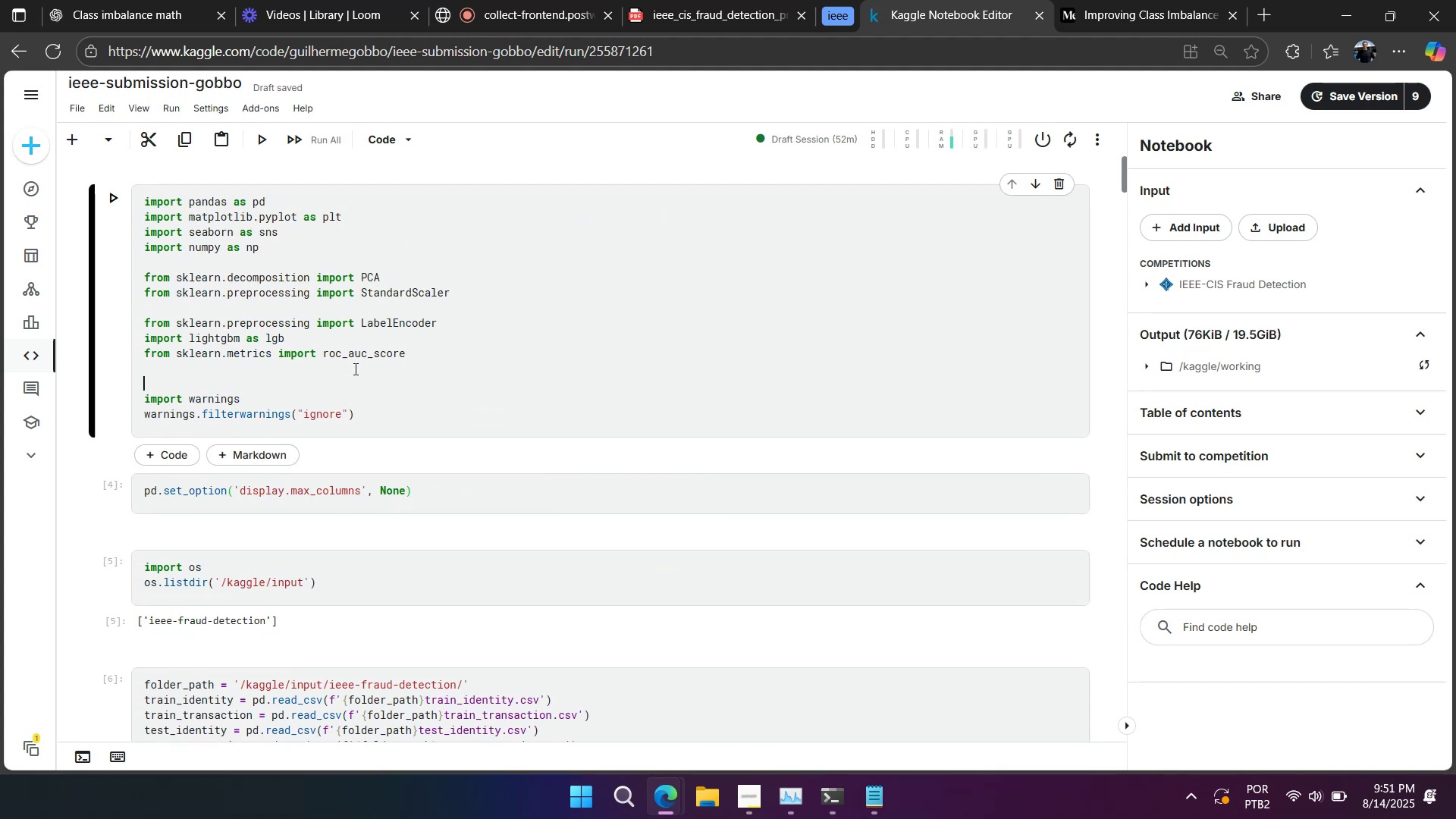 
type(import itertools)
 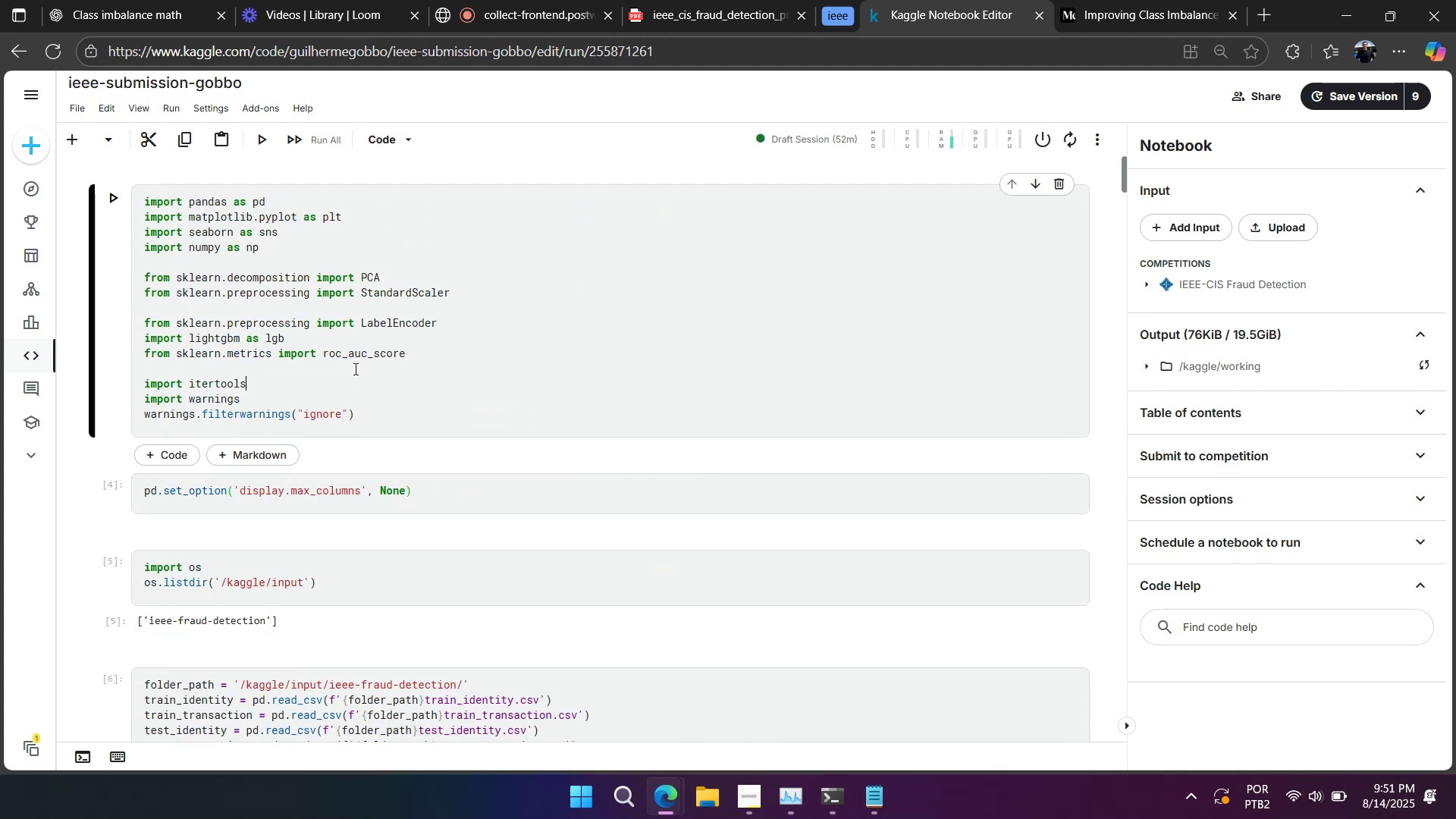 
key(Enter)
 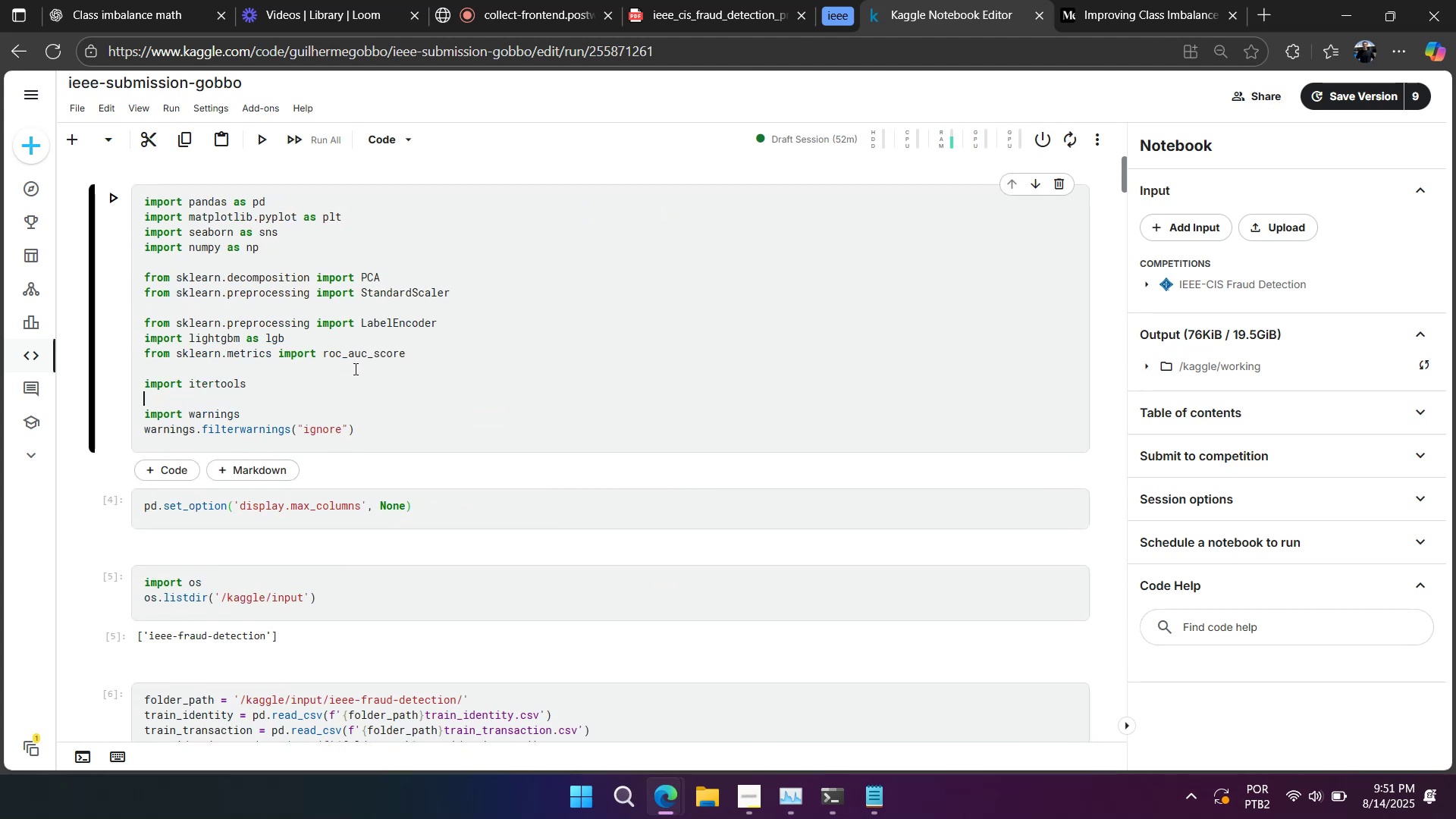 
hold_key(key=ControlLeft, duration=0.85)
 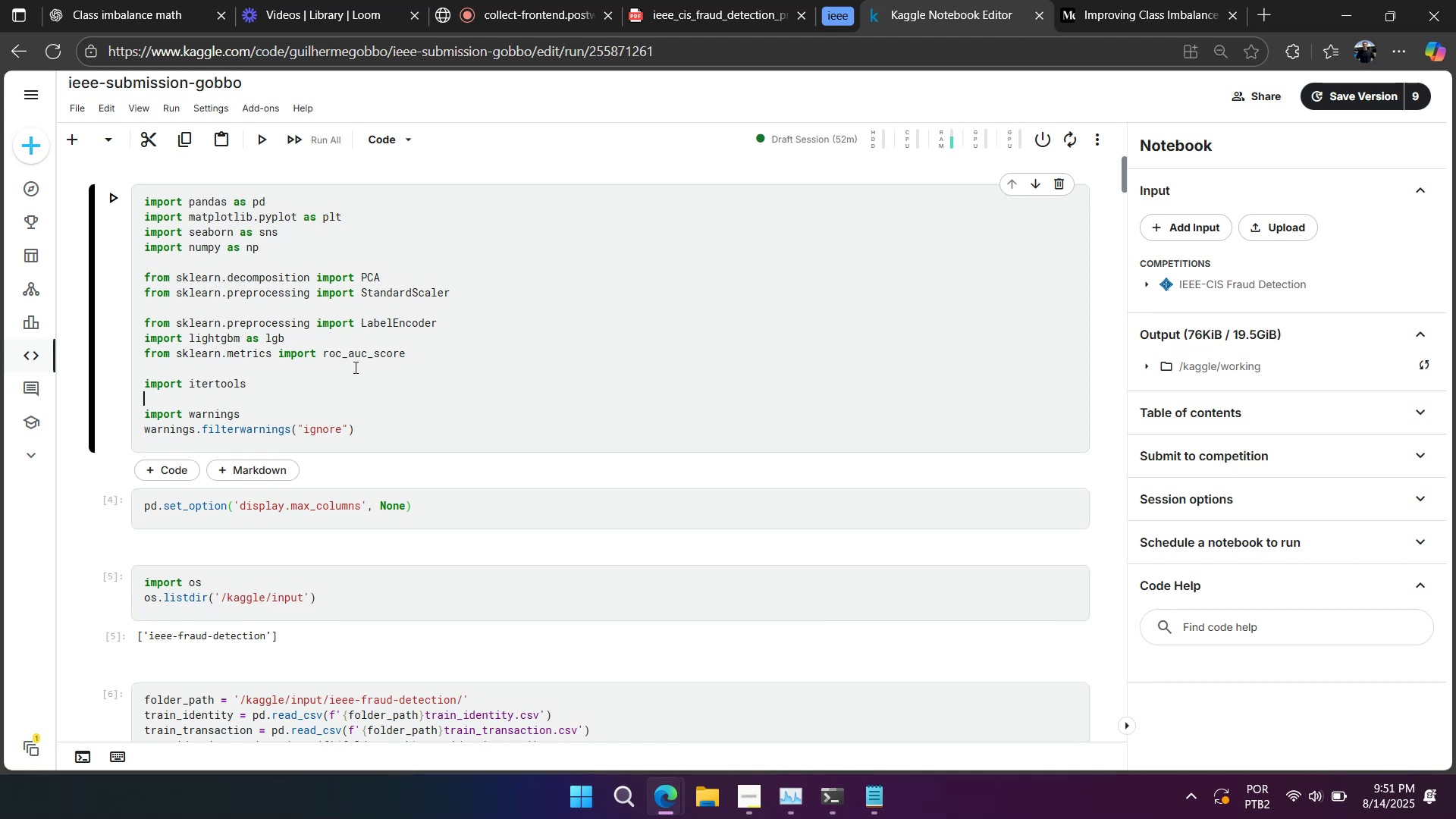 
key(Control+S)
 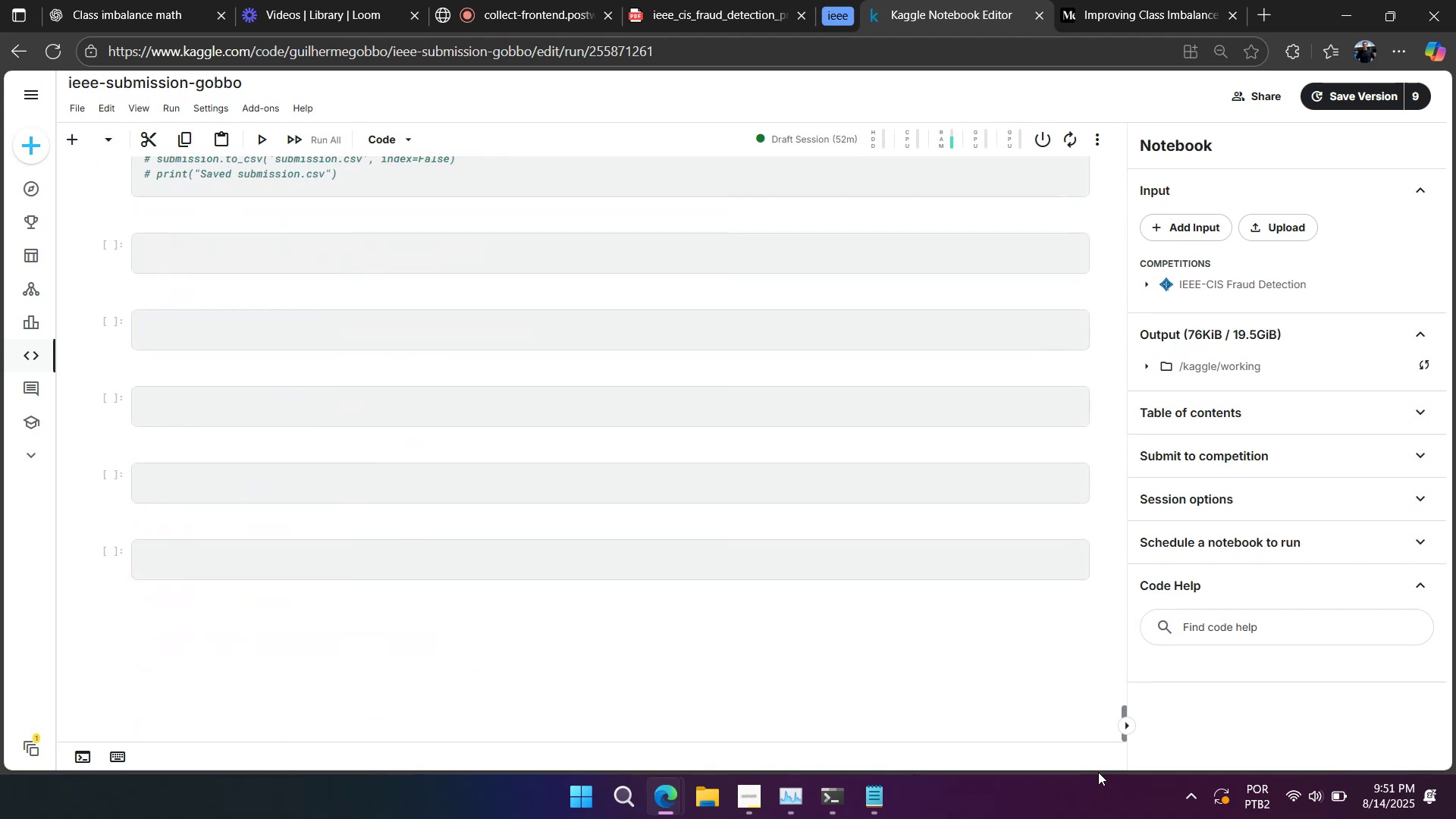 
wait(7.89)
 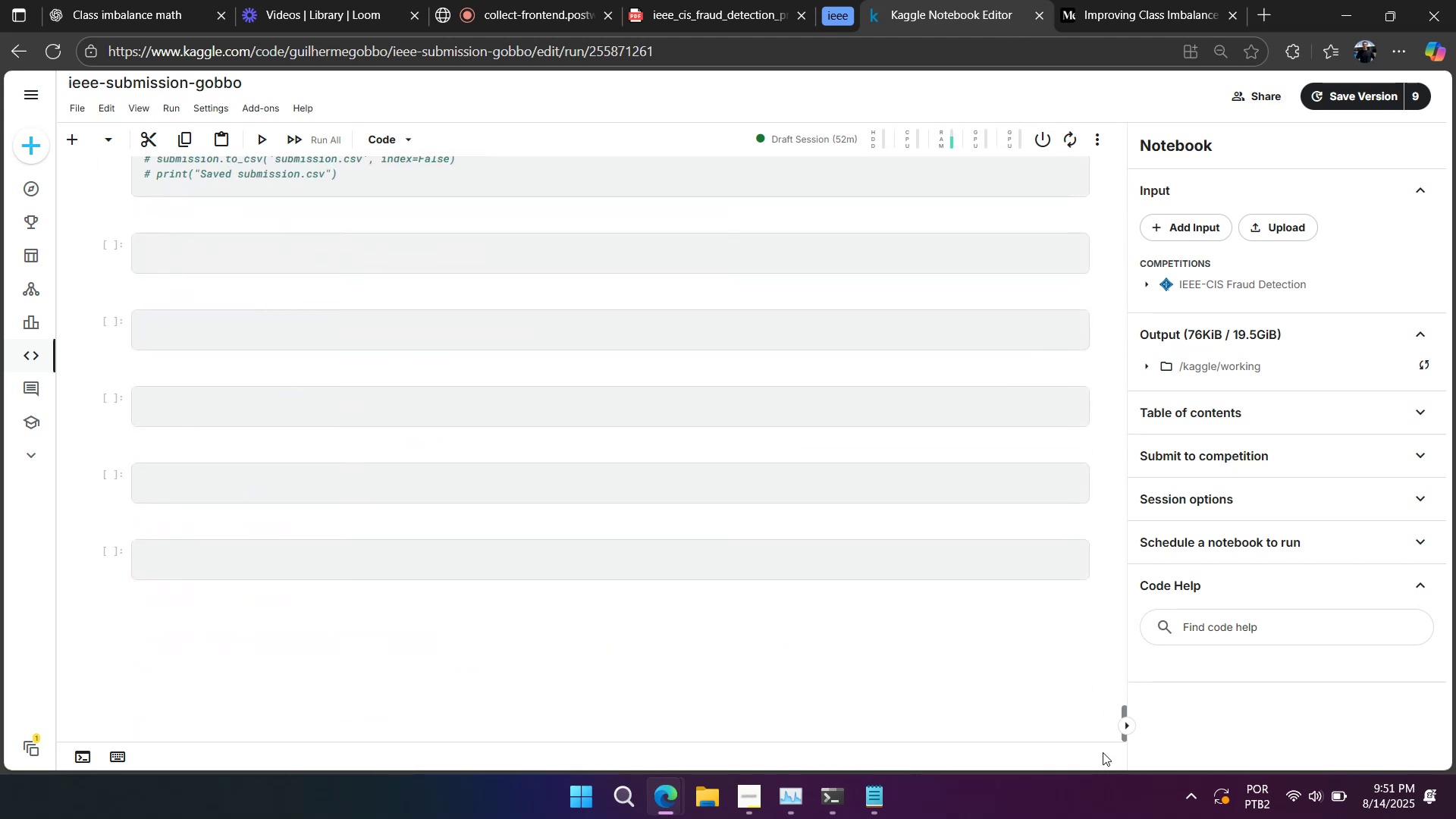 
scroll: coordinate [839, 632], scroll_direction: up, amount: 19.0
 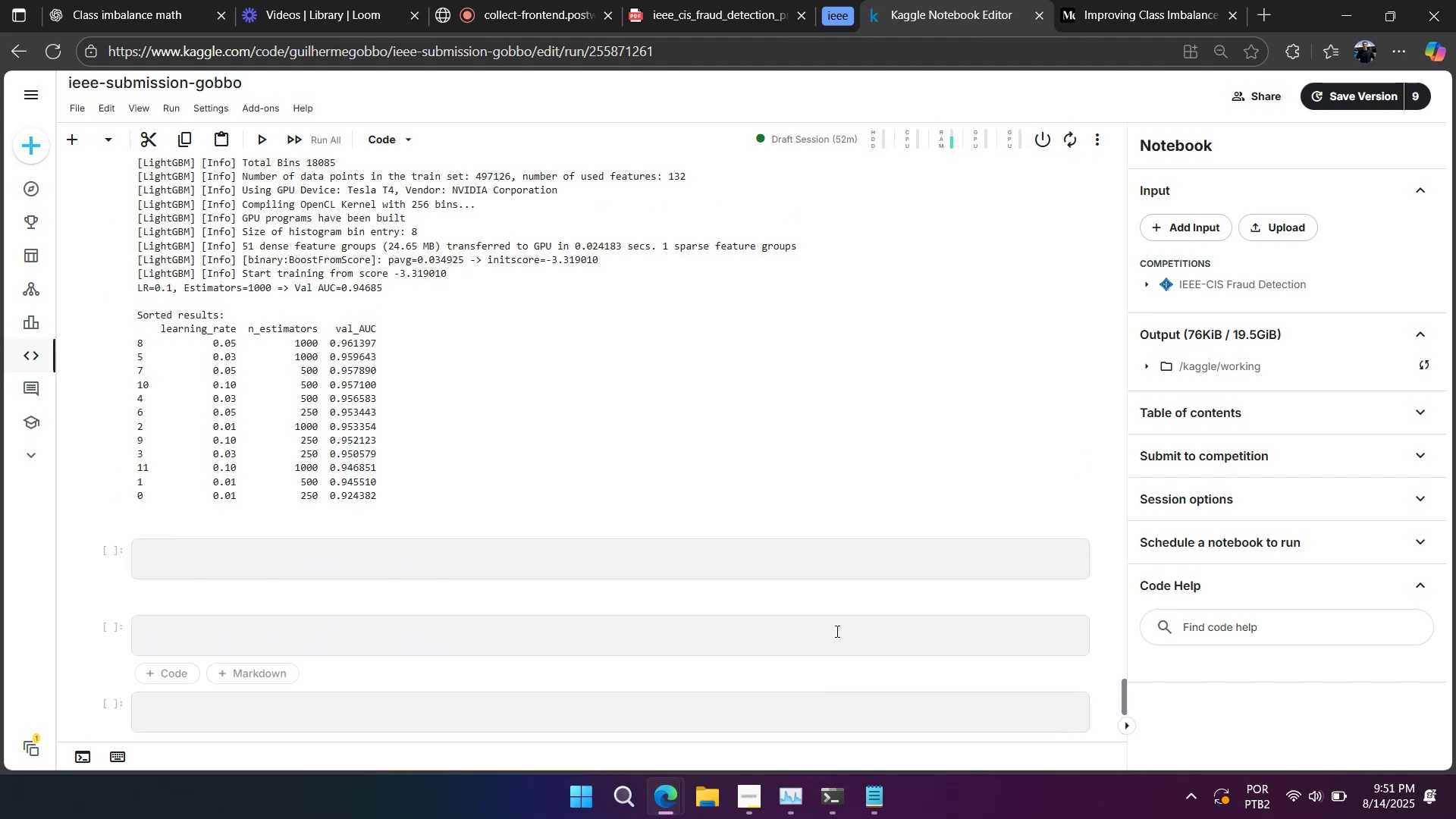 
scroll: coordinate [579, 507], scroll_direction: down, amount: 11.0
 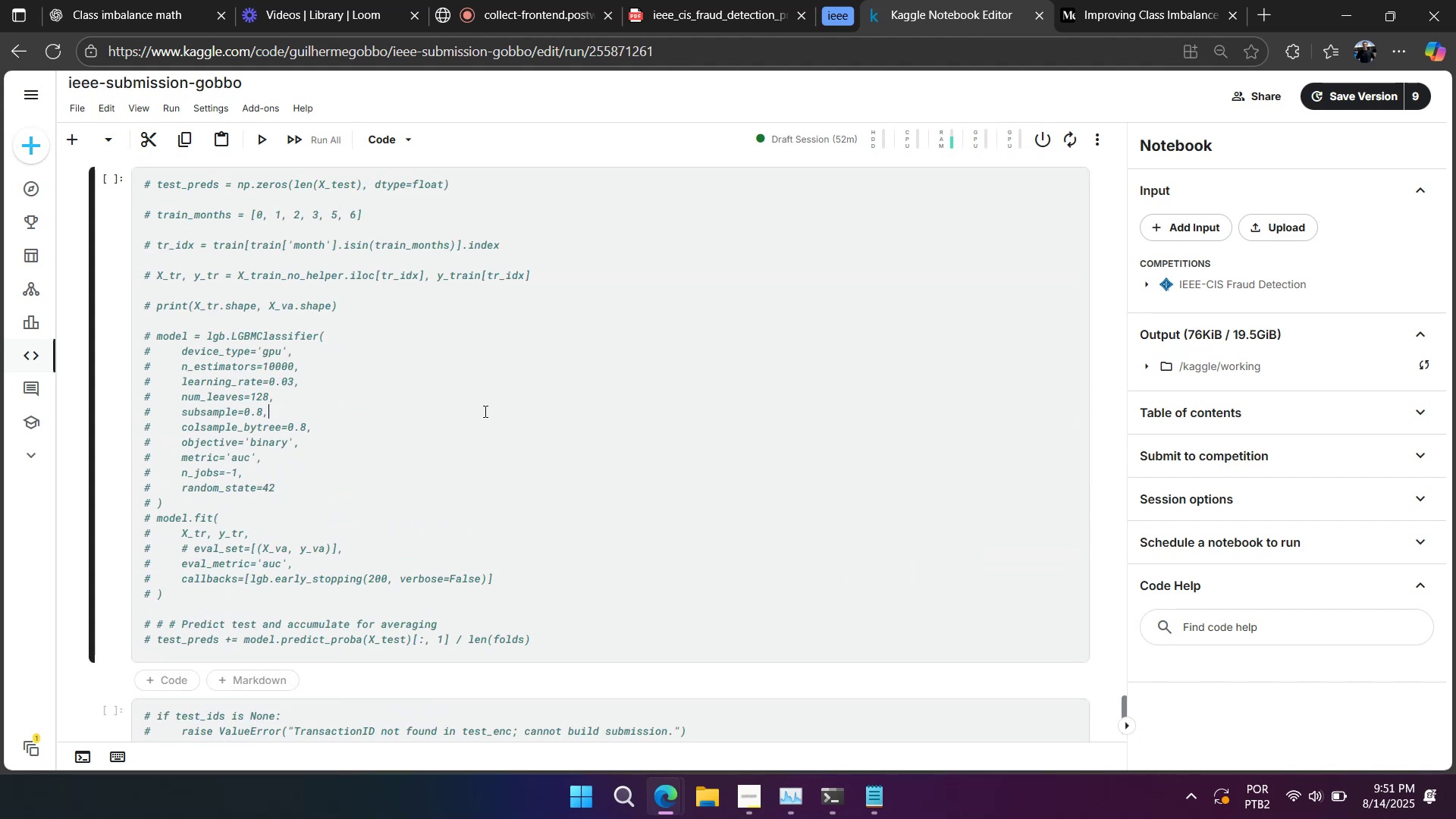 
key(Control+A)
 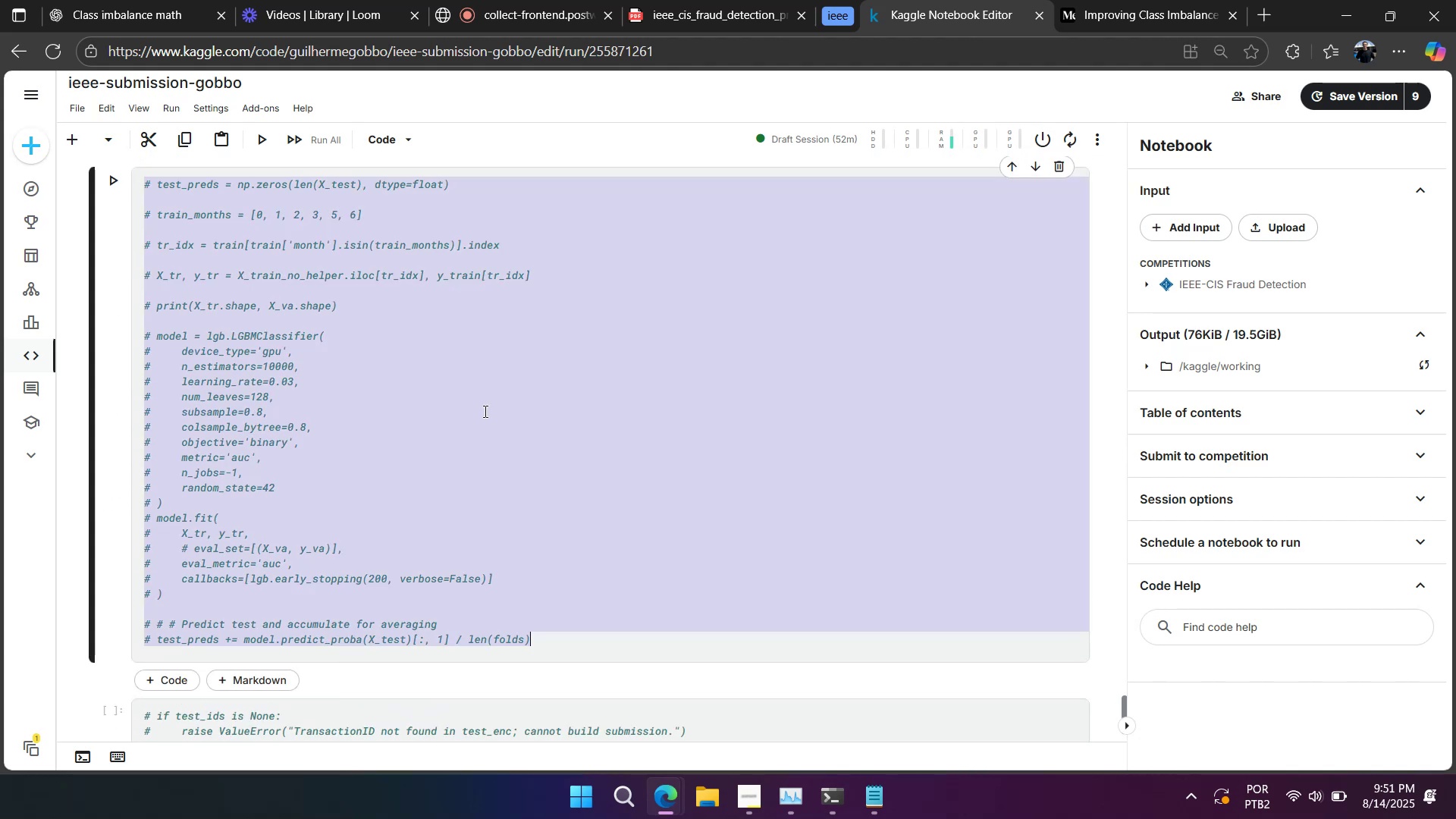 
key(Control+Slash)
 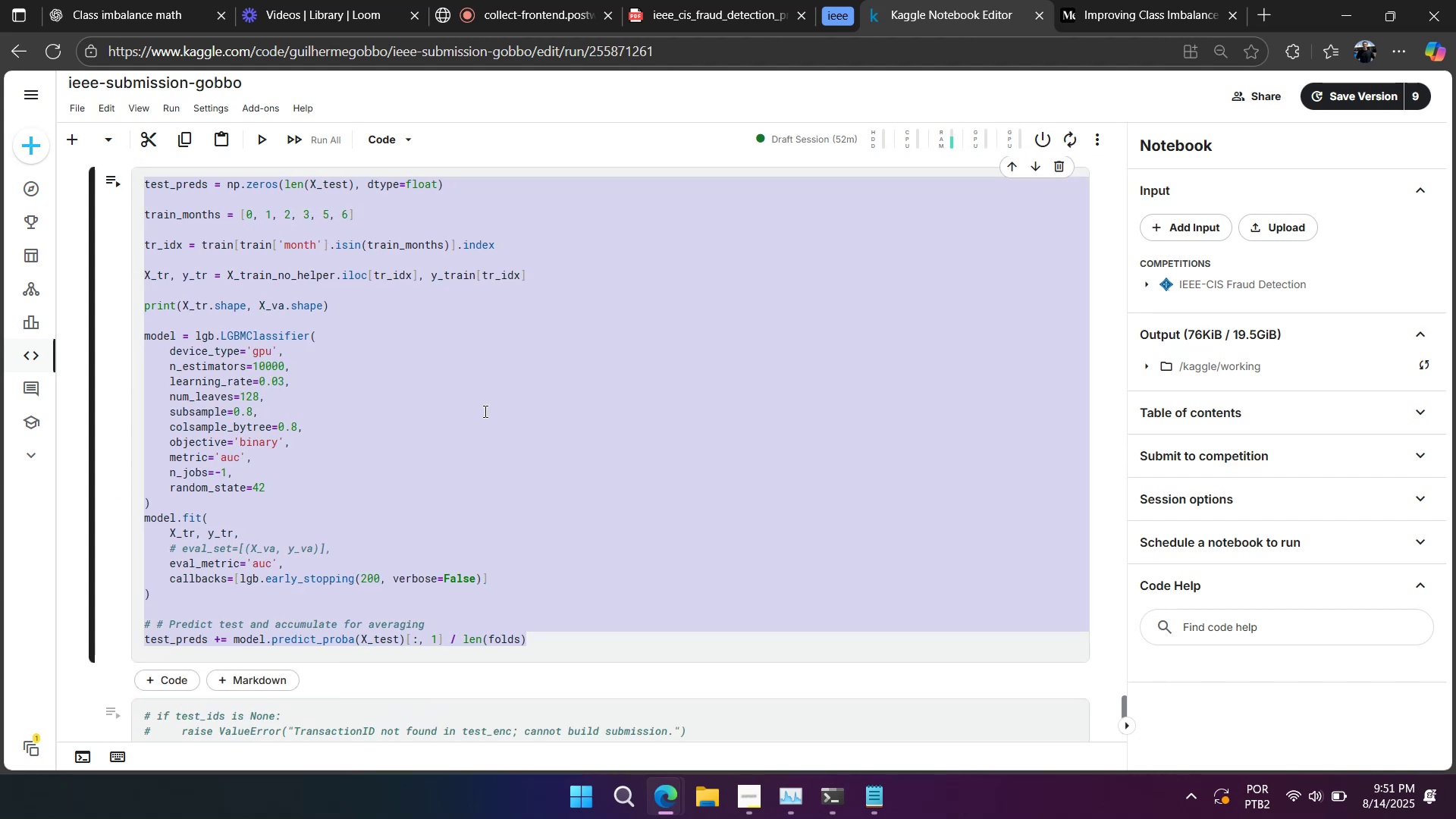 
scroll: coordinate [189, 315], scroll_direction: up, amount: 41.0
 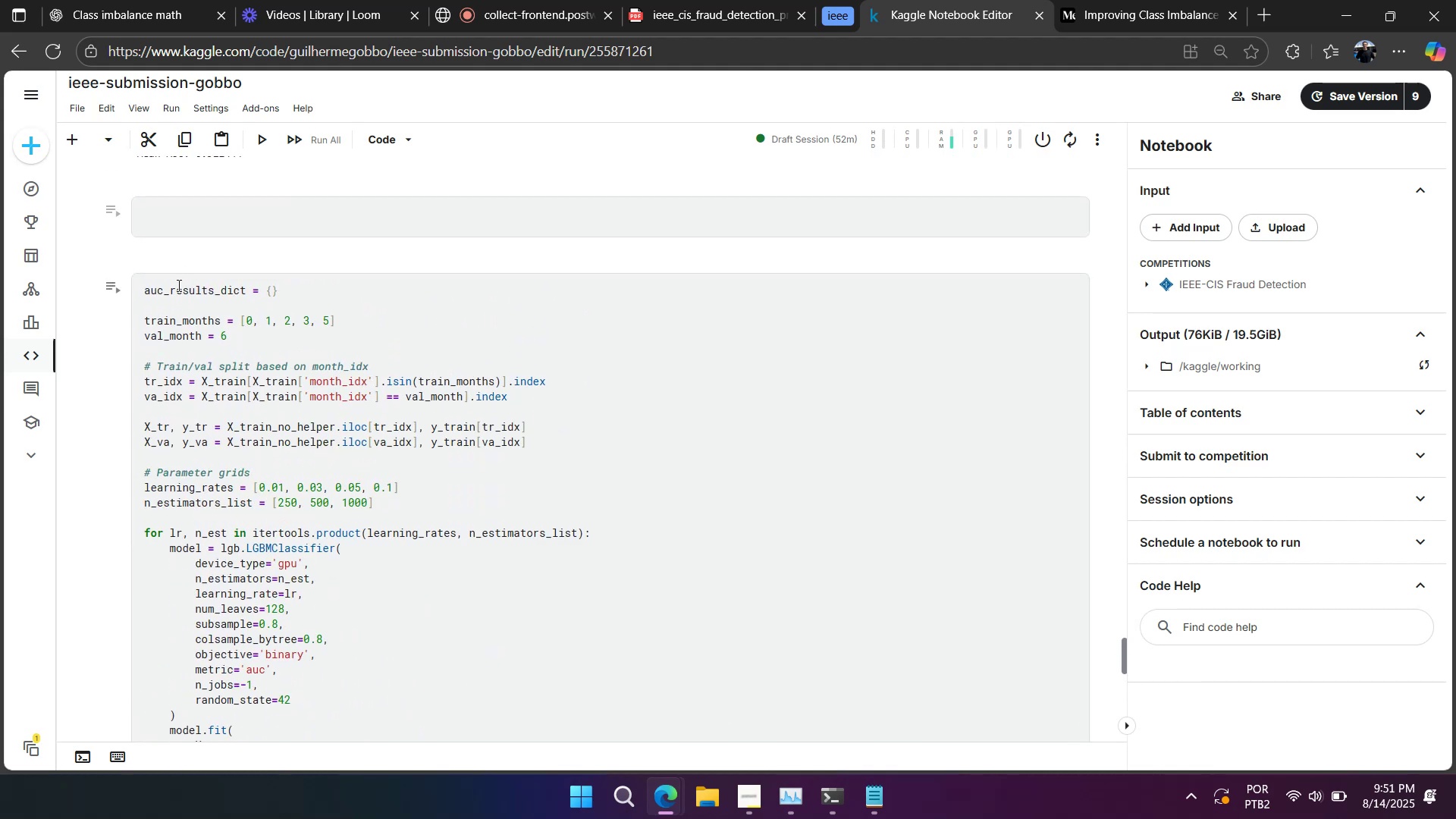 
double_click([177, 286])
 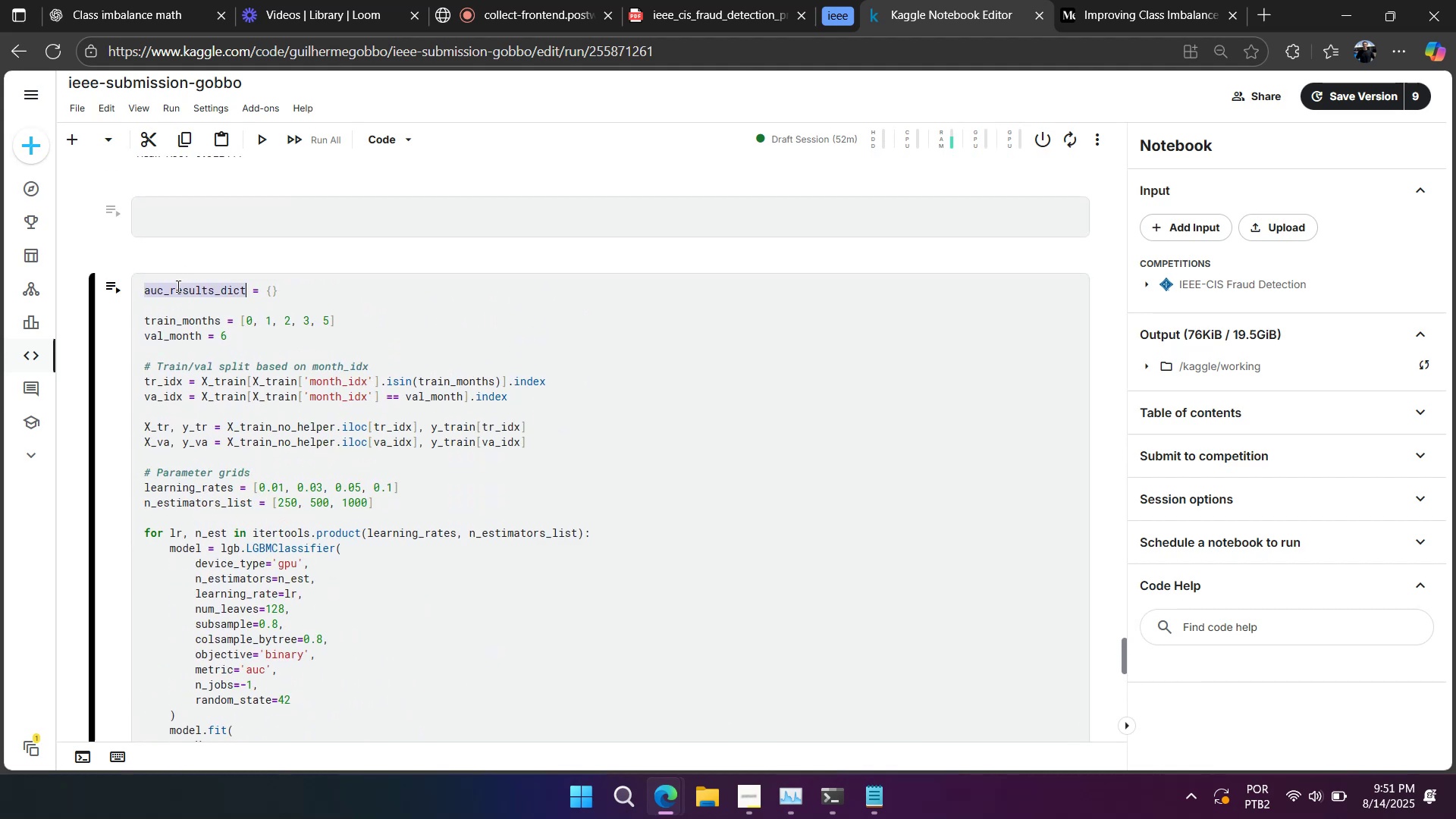 
key(Control+C)
 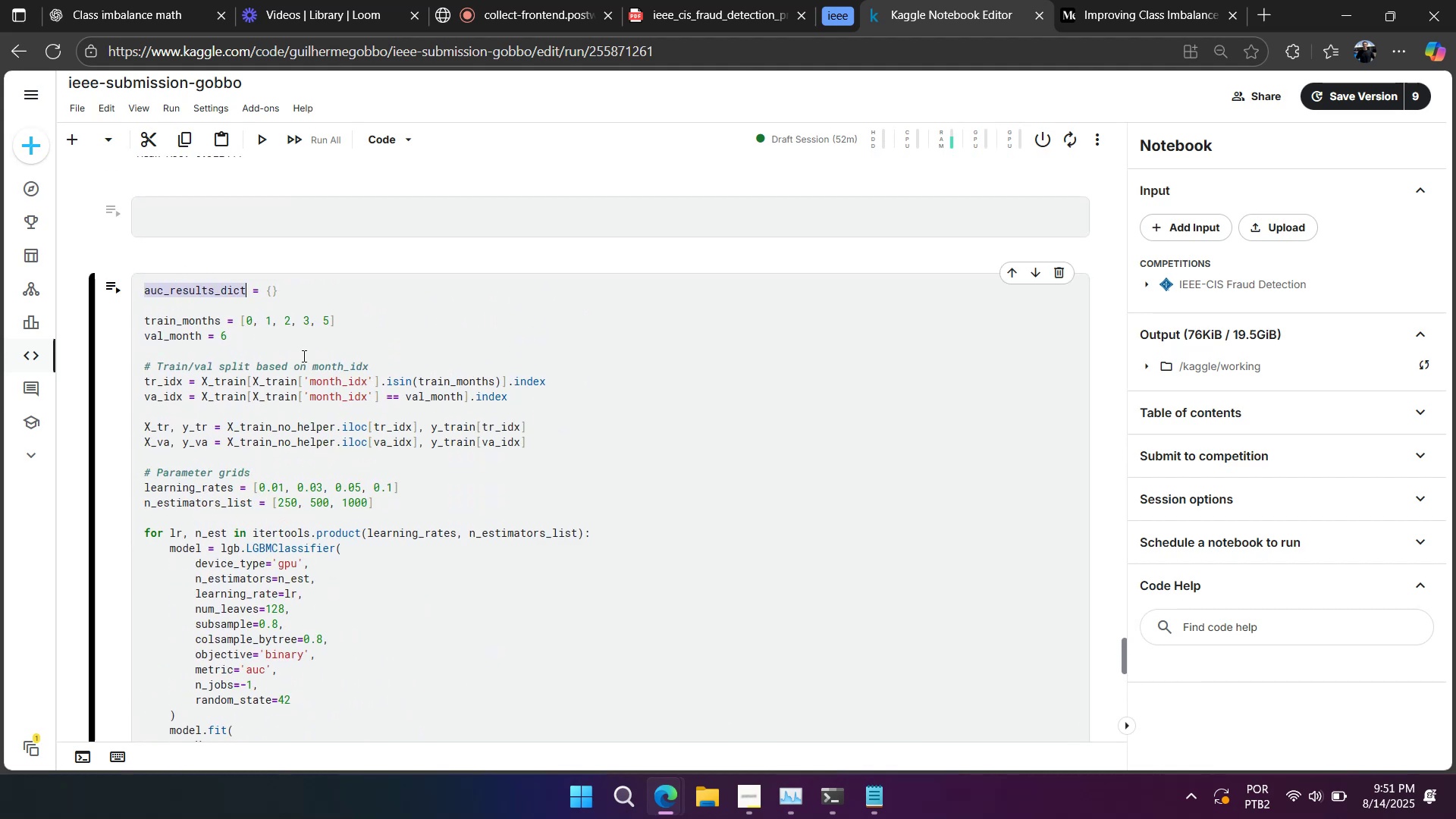 
scroll: coordinate [300, 359], scroll_direction: down, amount: 6.0
 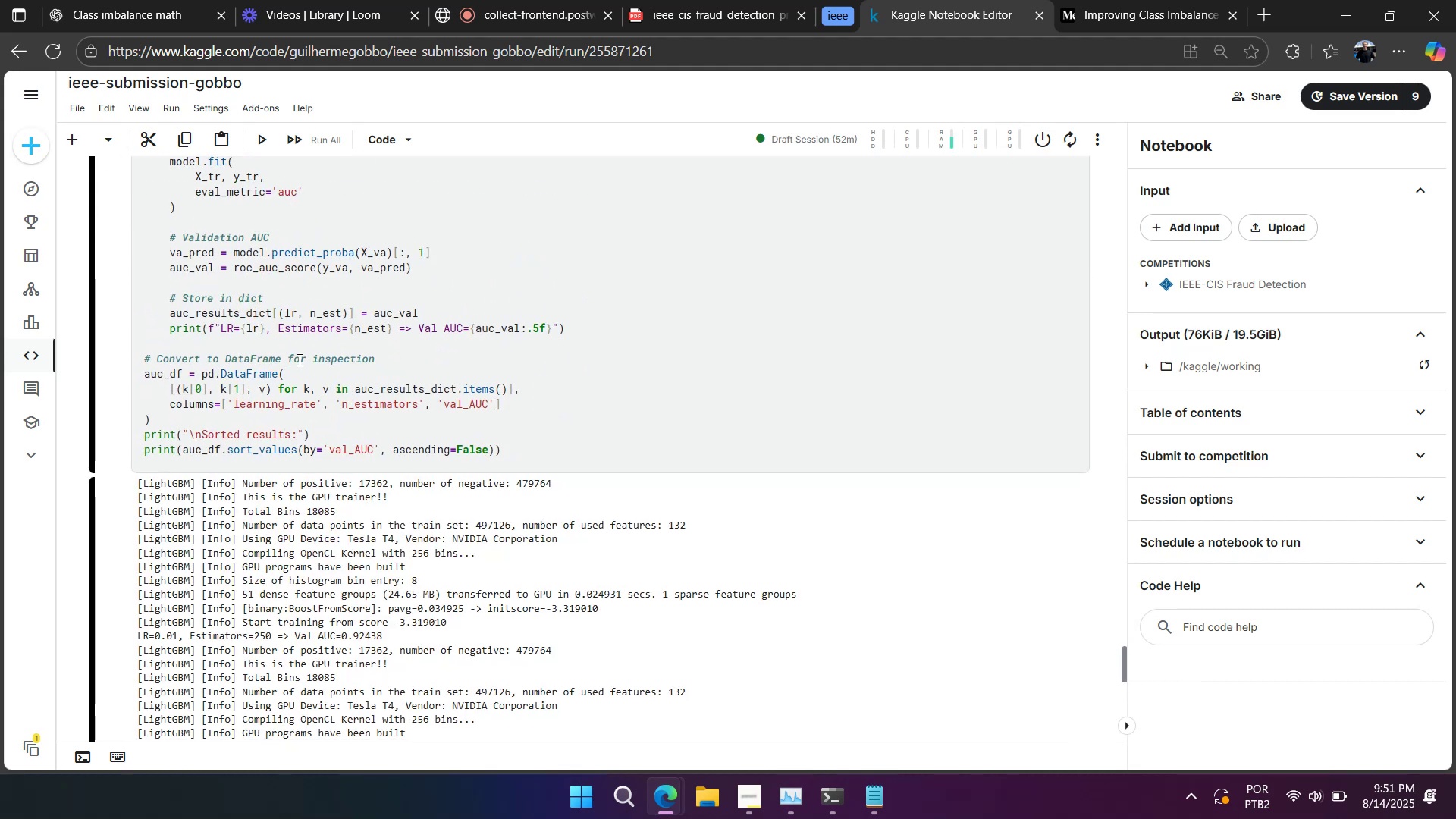 
left_click([297, 359])
 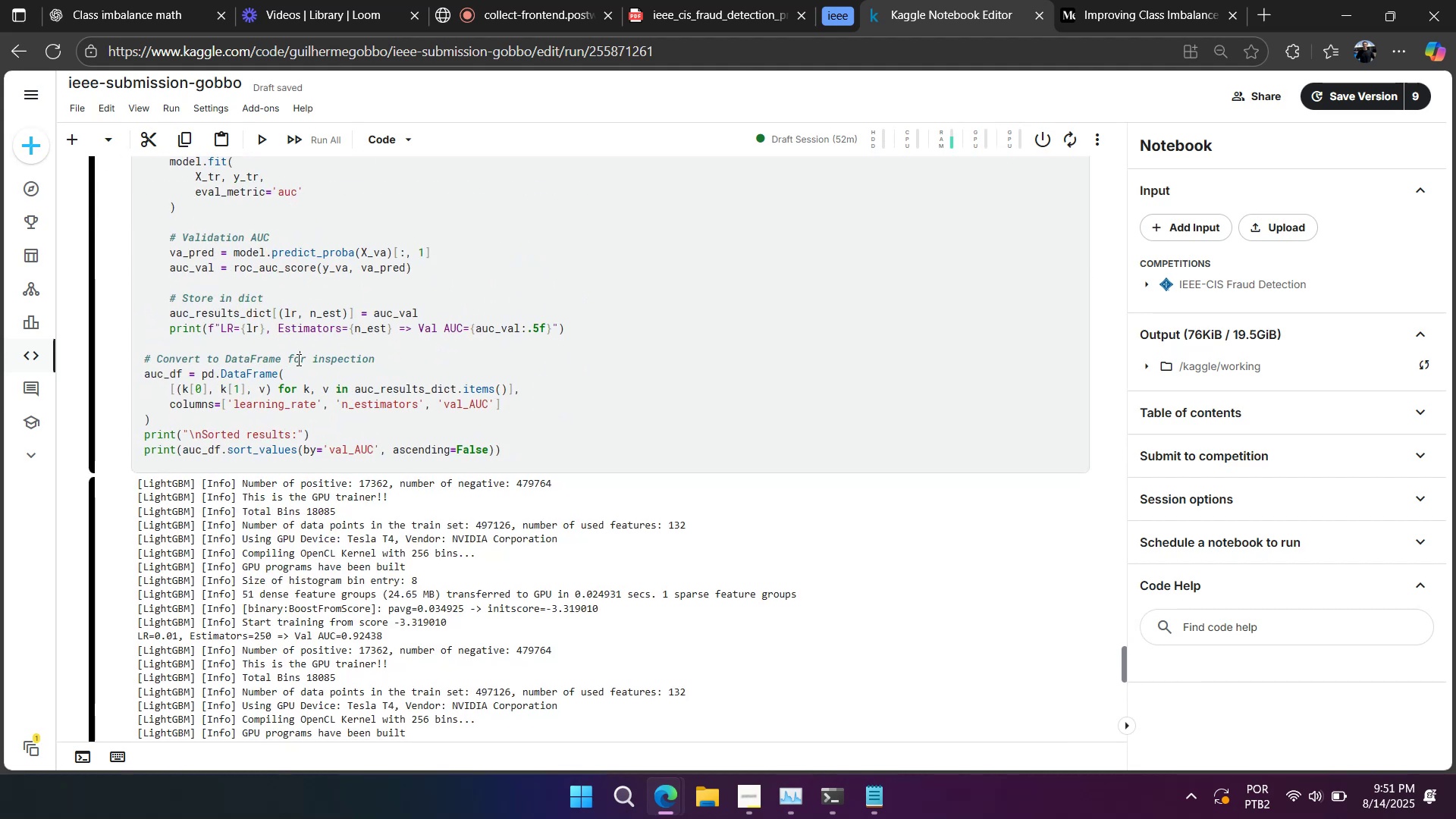 
scroll: coordinate [290, 359], scroll_direction: down, amount: 25.0
 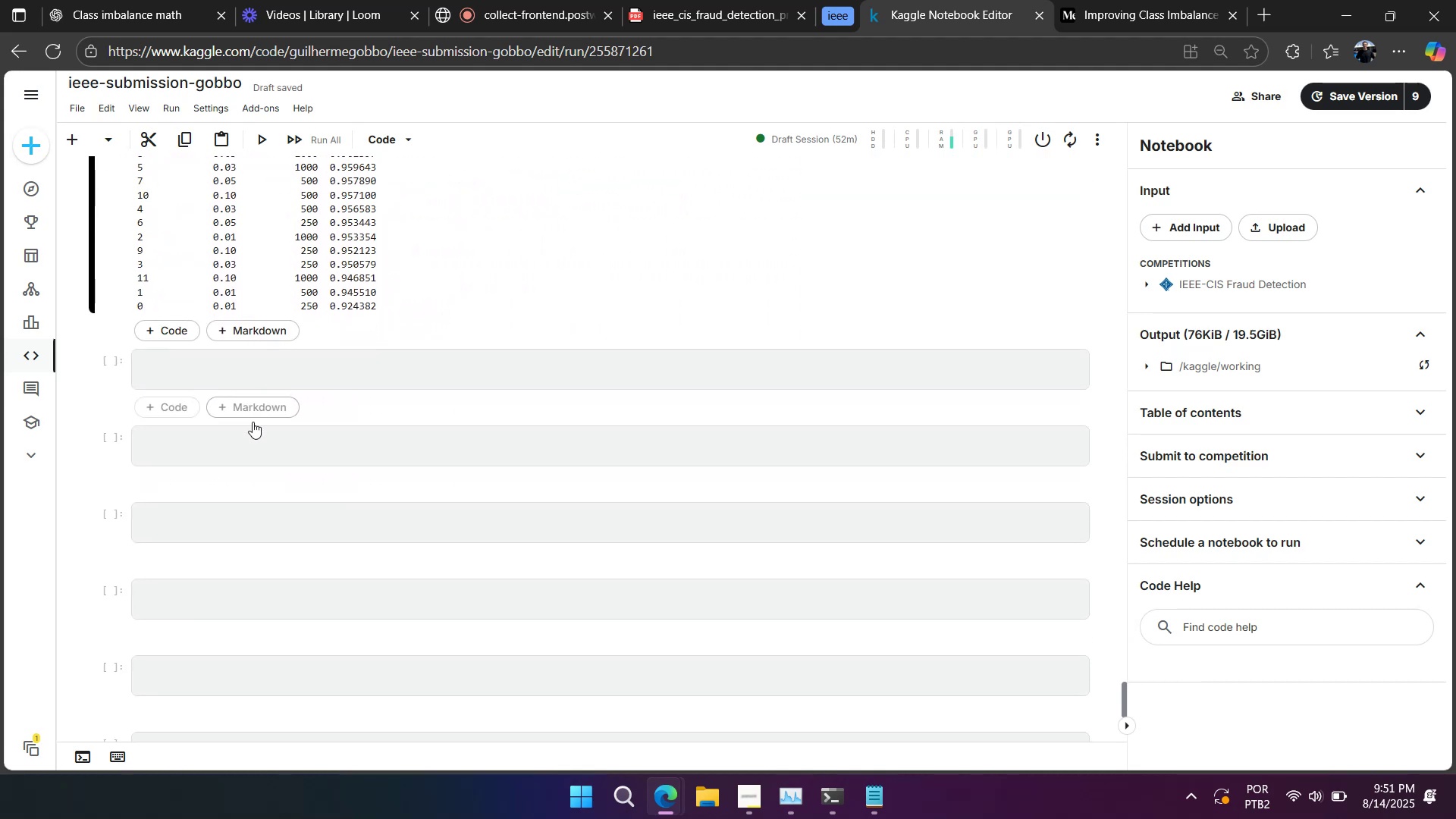 
left_click([251, 443])
 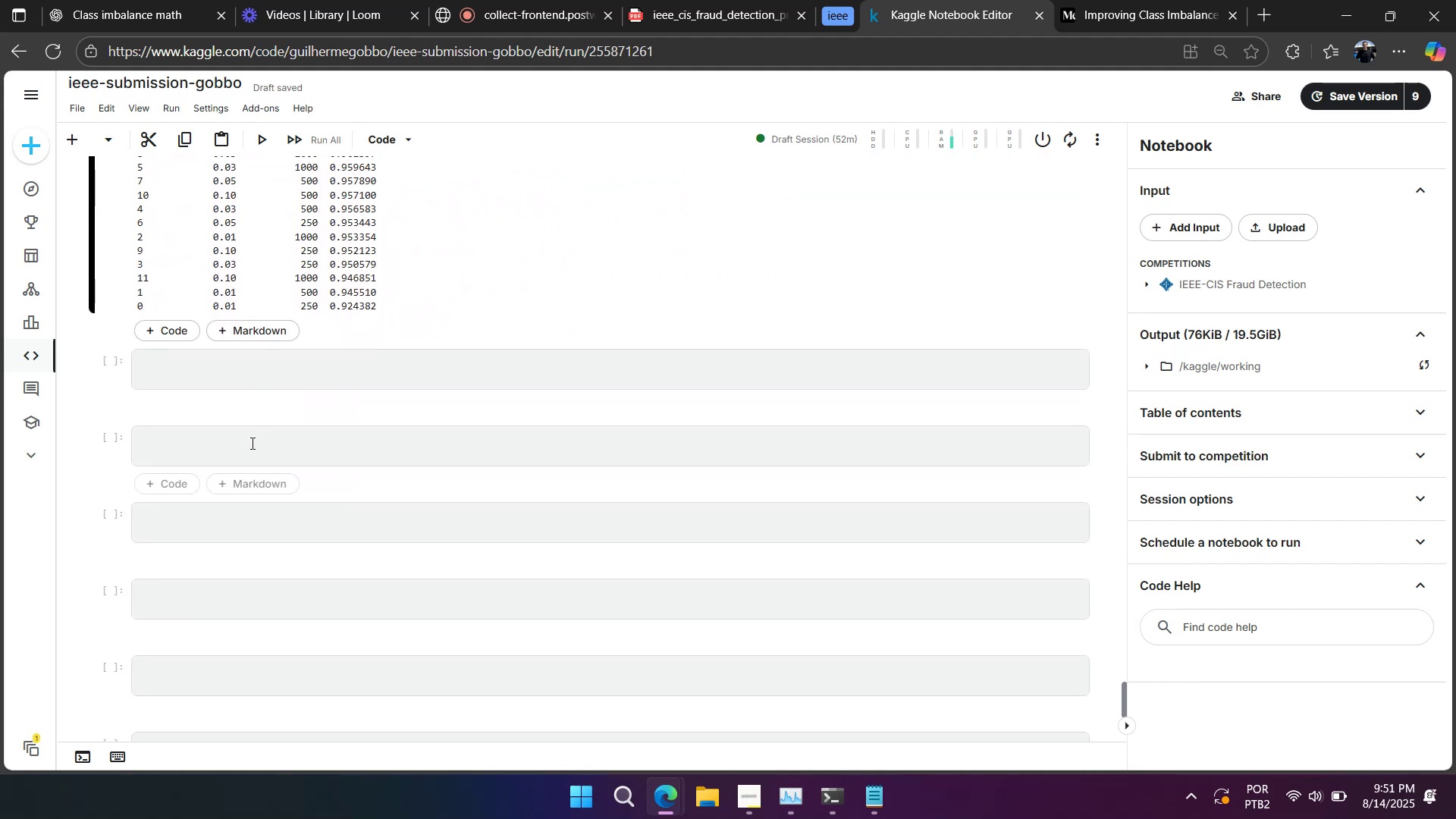 
key(Control+V)
 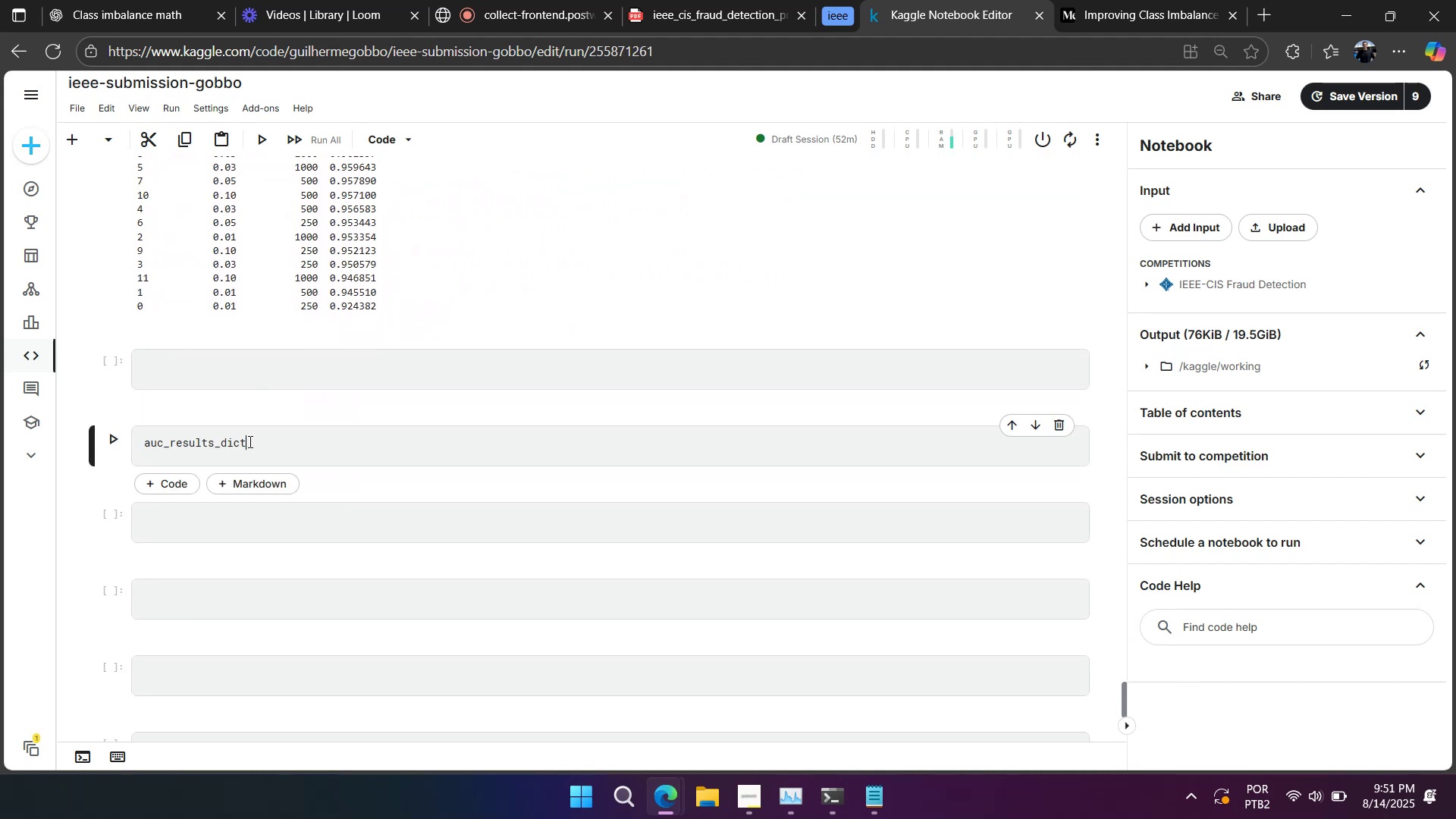 
key(Shift+Enter)
 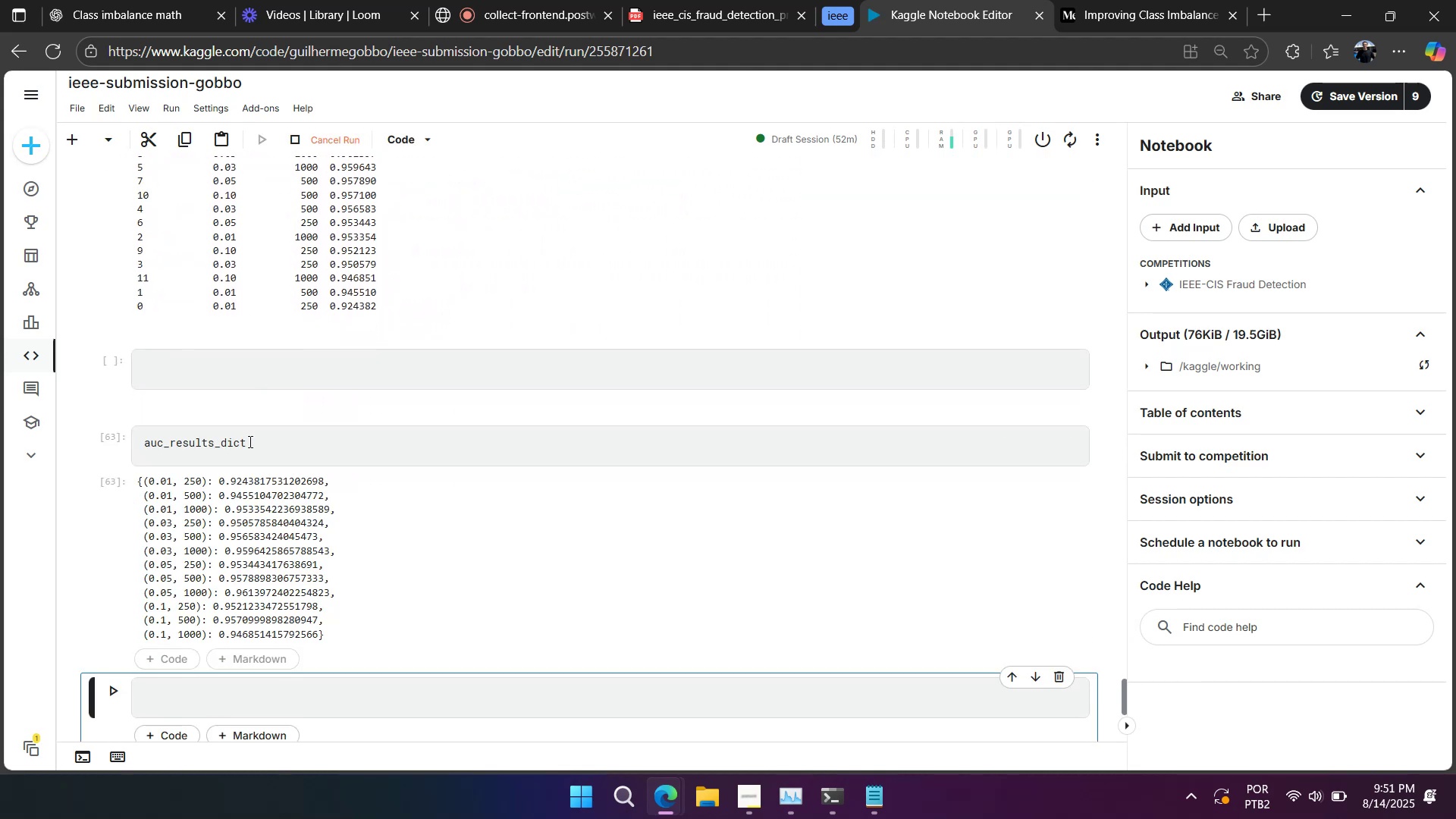 
left_click([248, 441])
 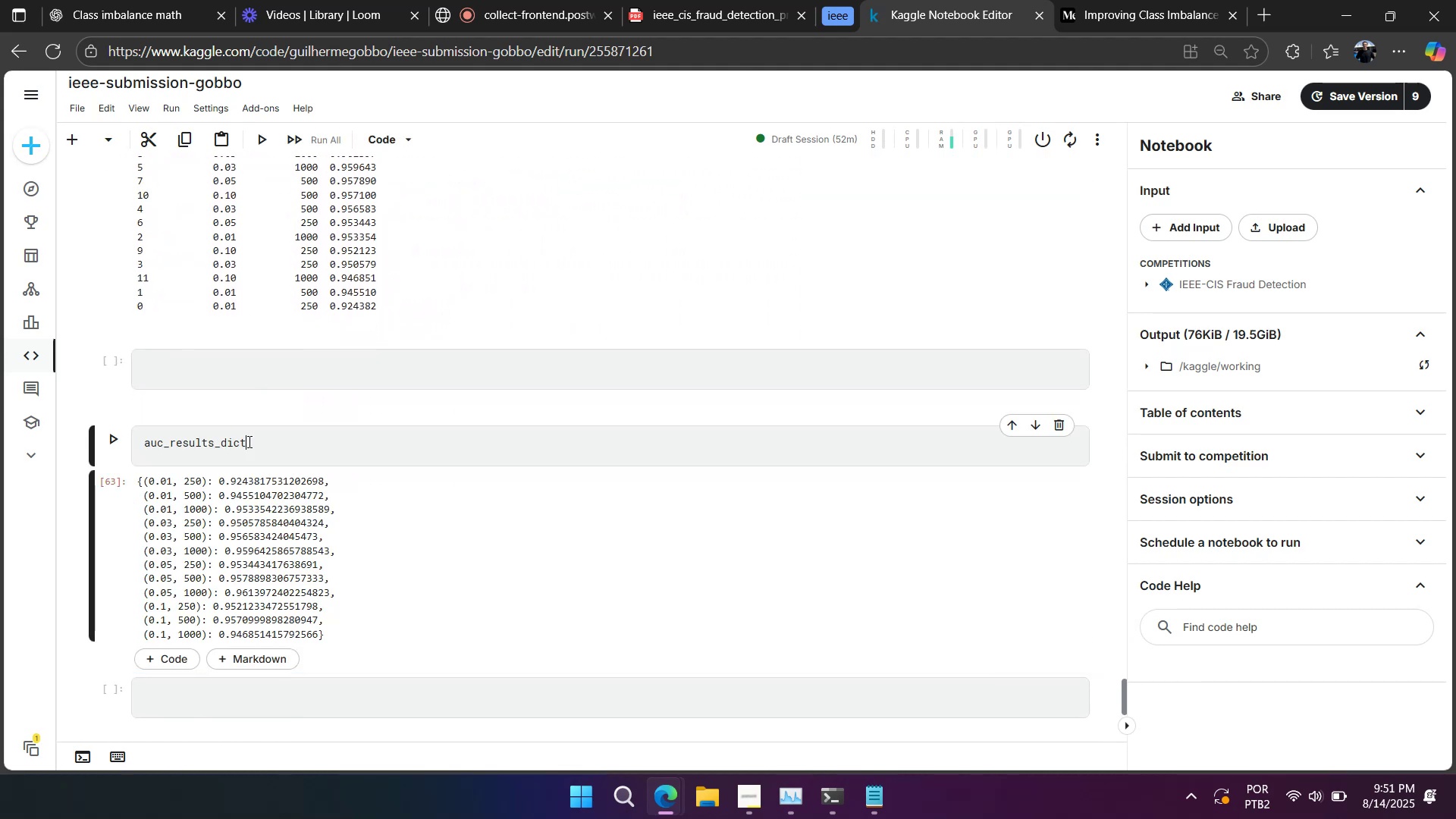 
type(.to_df)
key(Tab)
 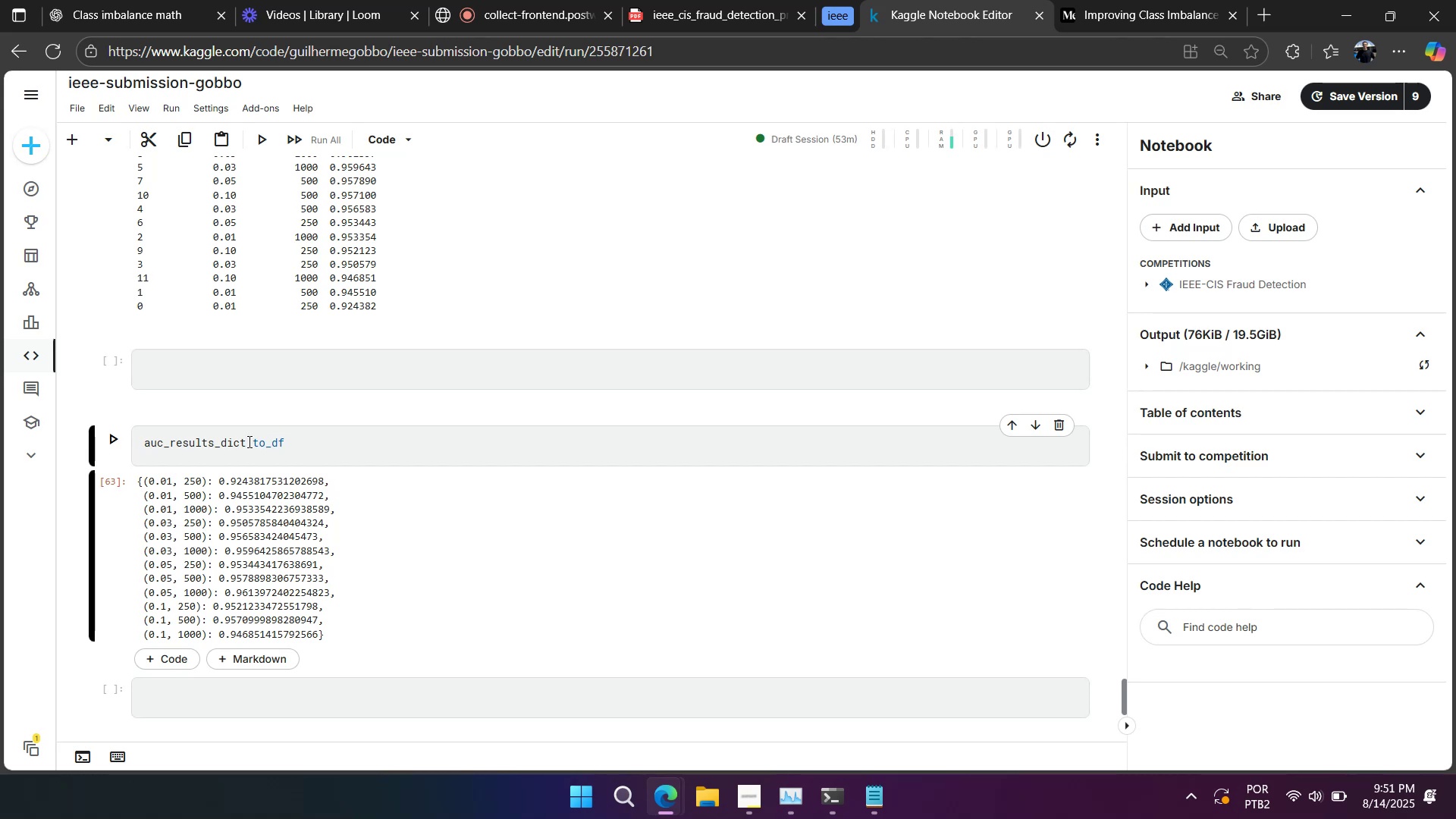 
key(Shift+Enter)
 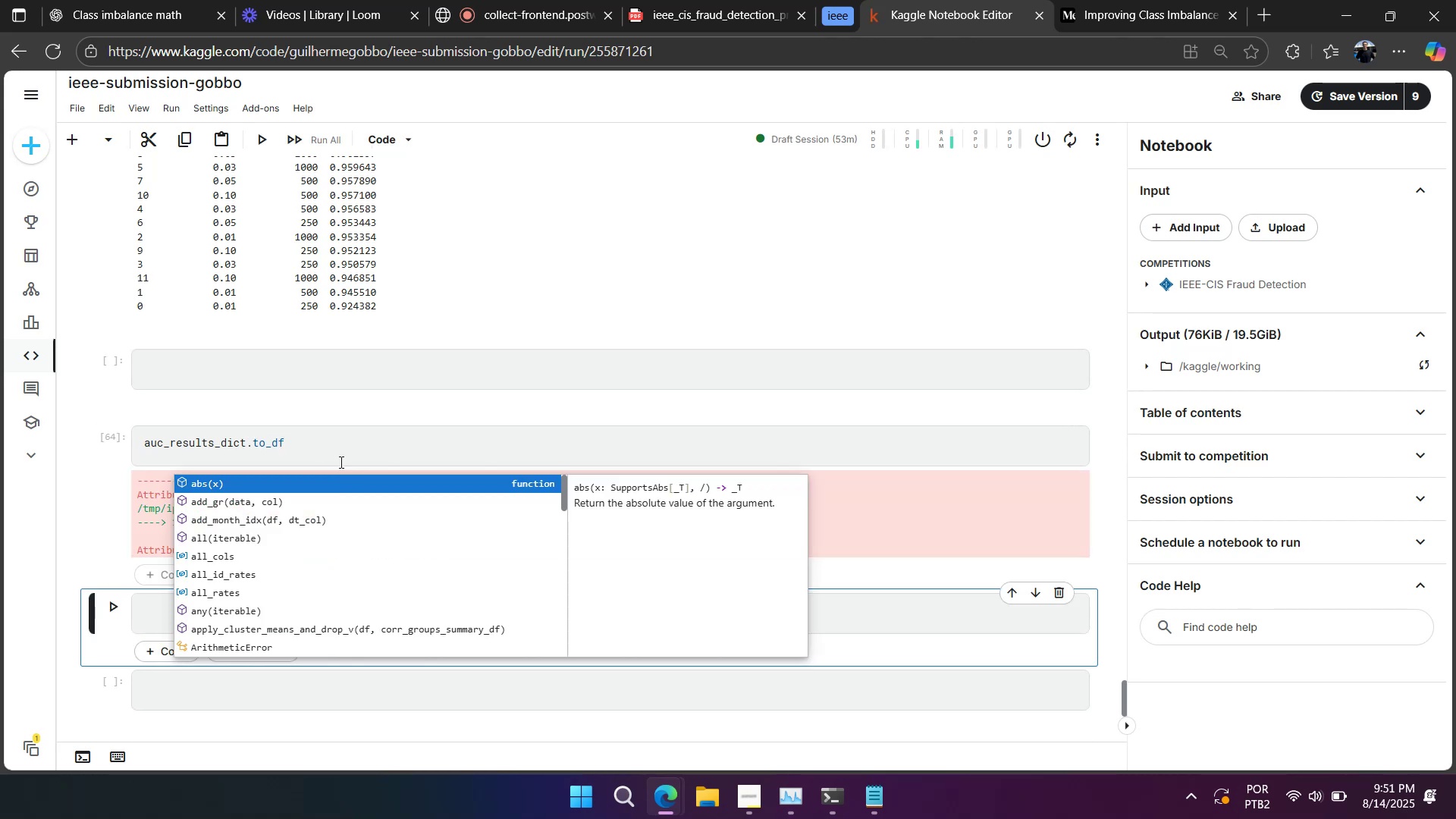 
double_click([356, 444])
 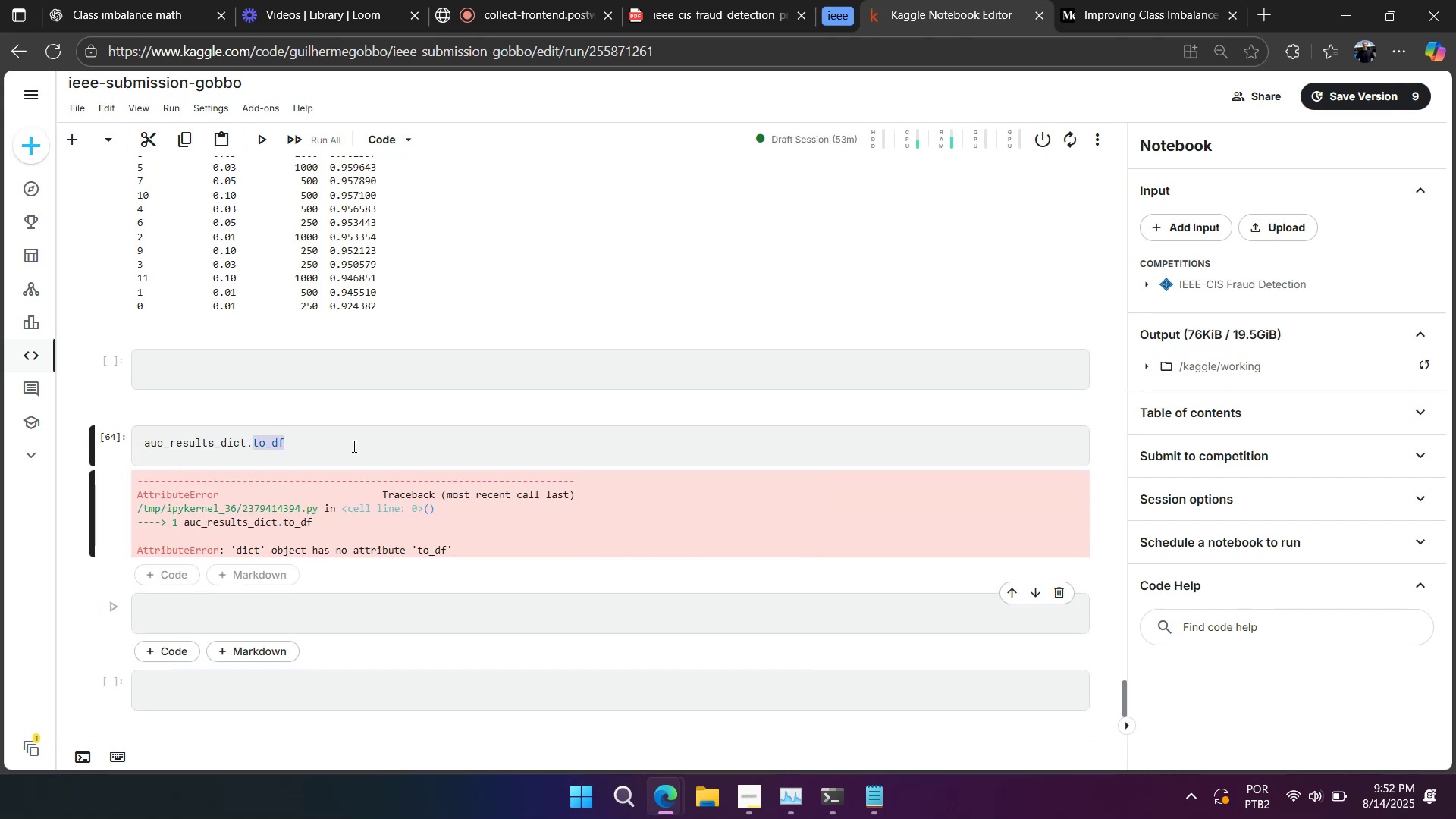 
key(Backspace)
 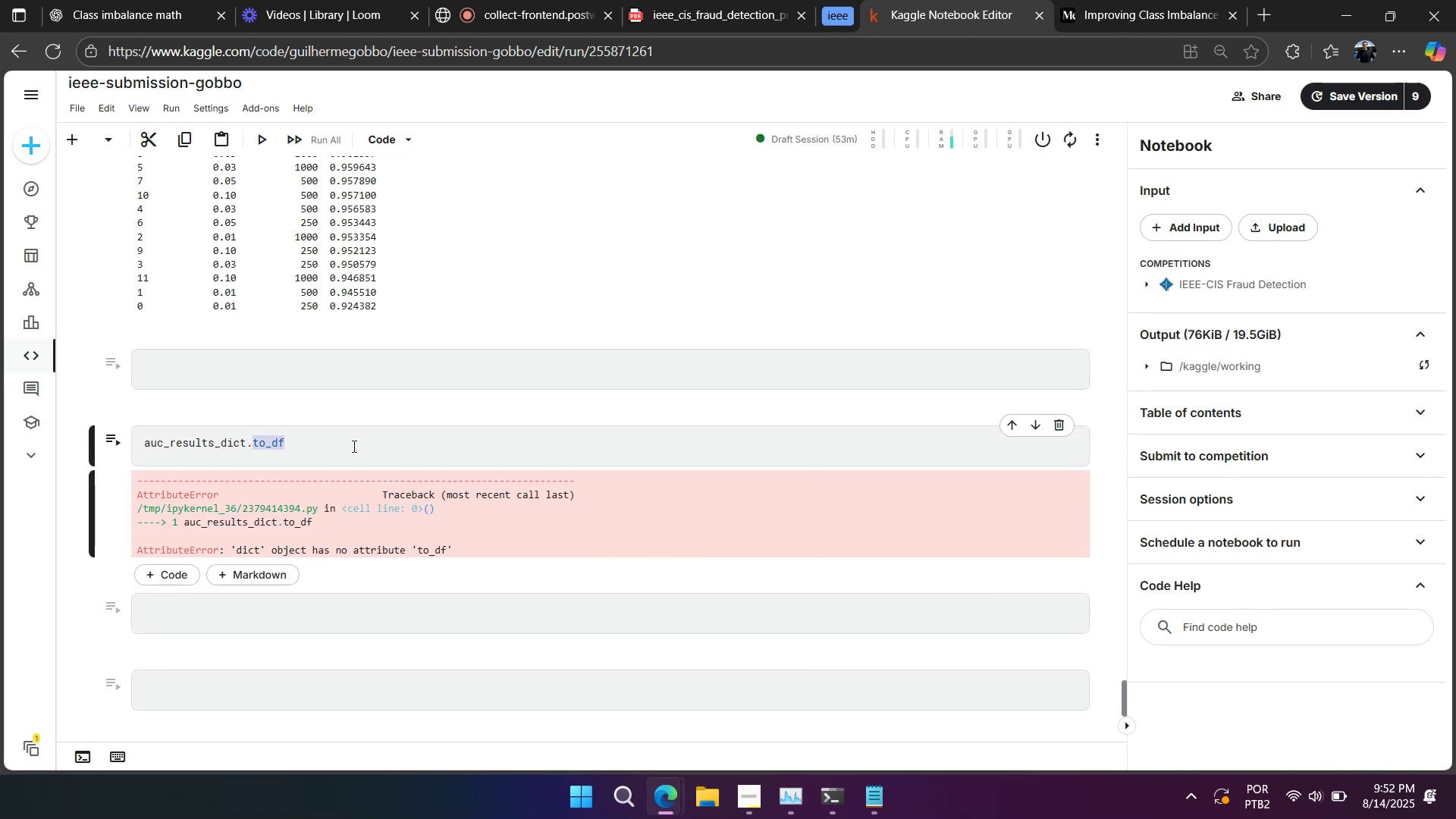 
key(Backspace)
 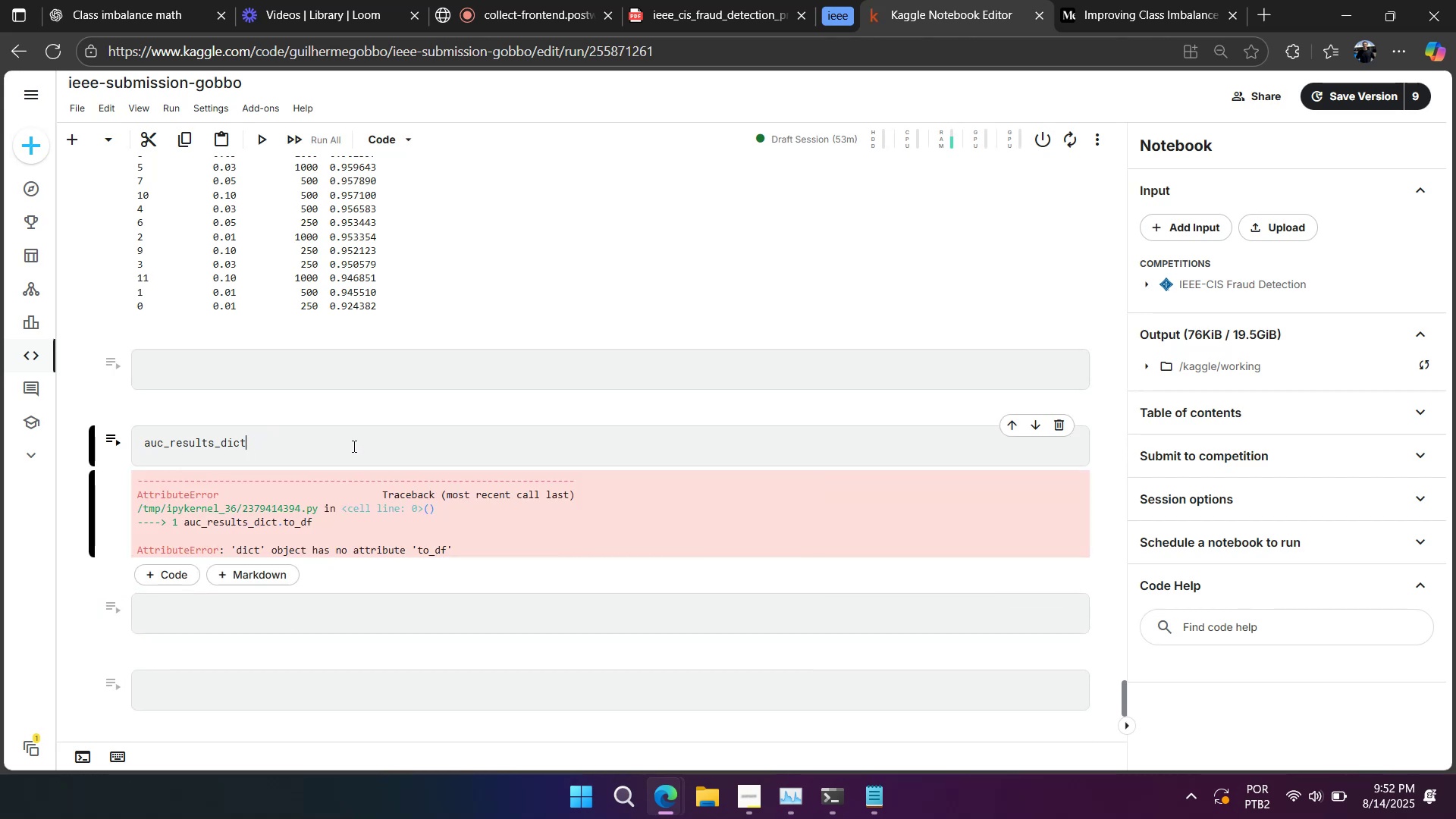 
key(Shift+Enter)
 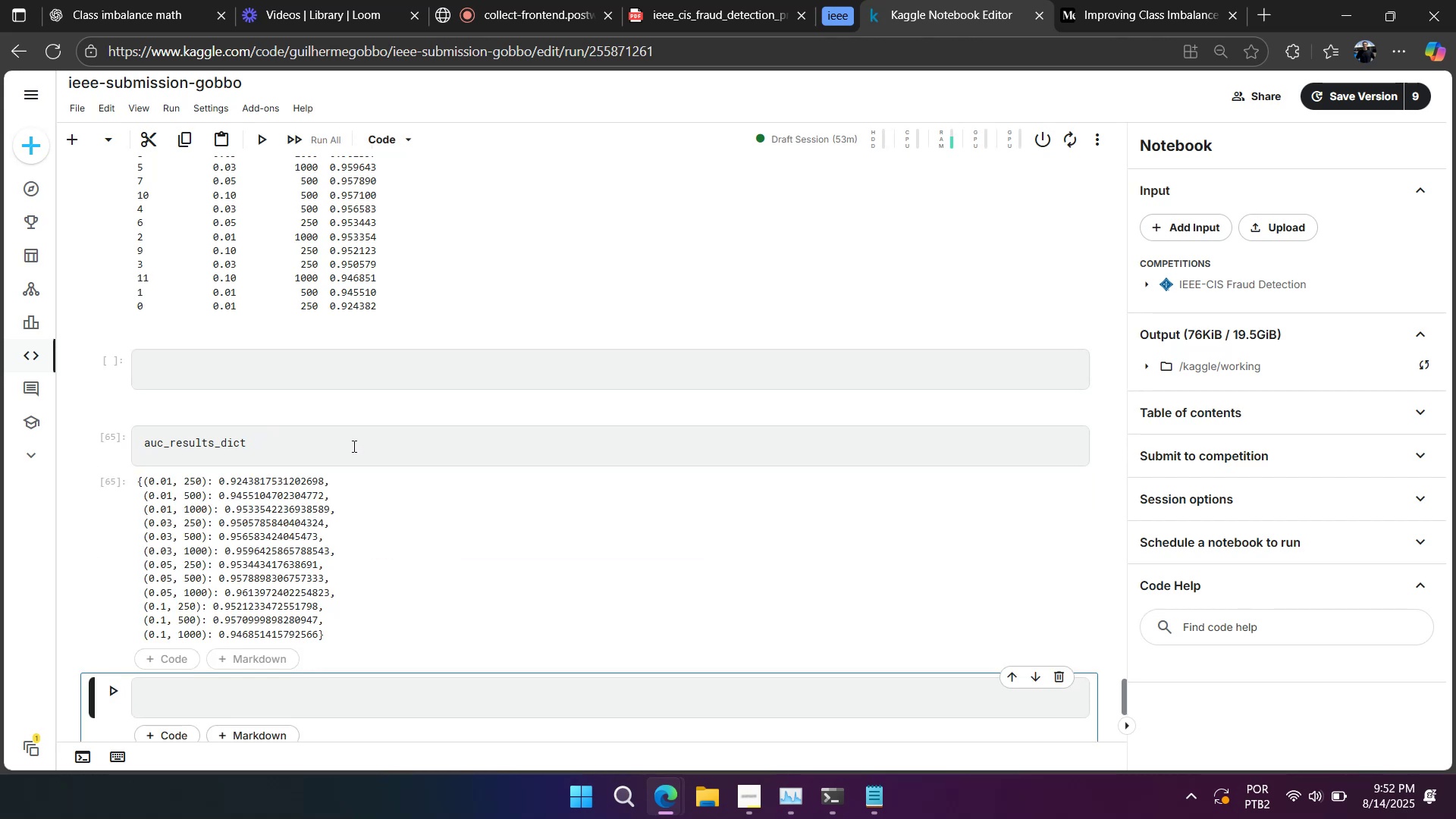 
left_click([353, 446])
 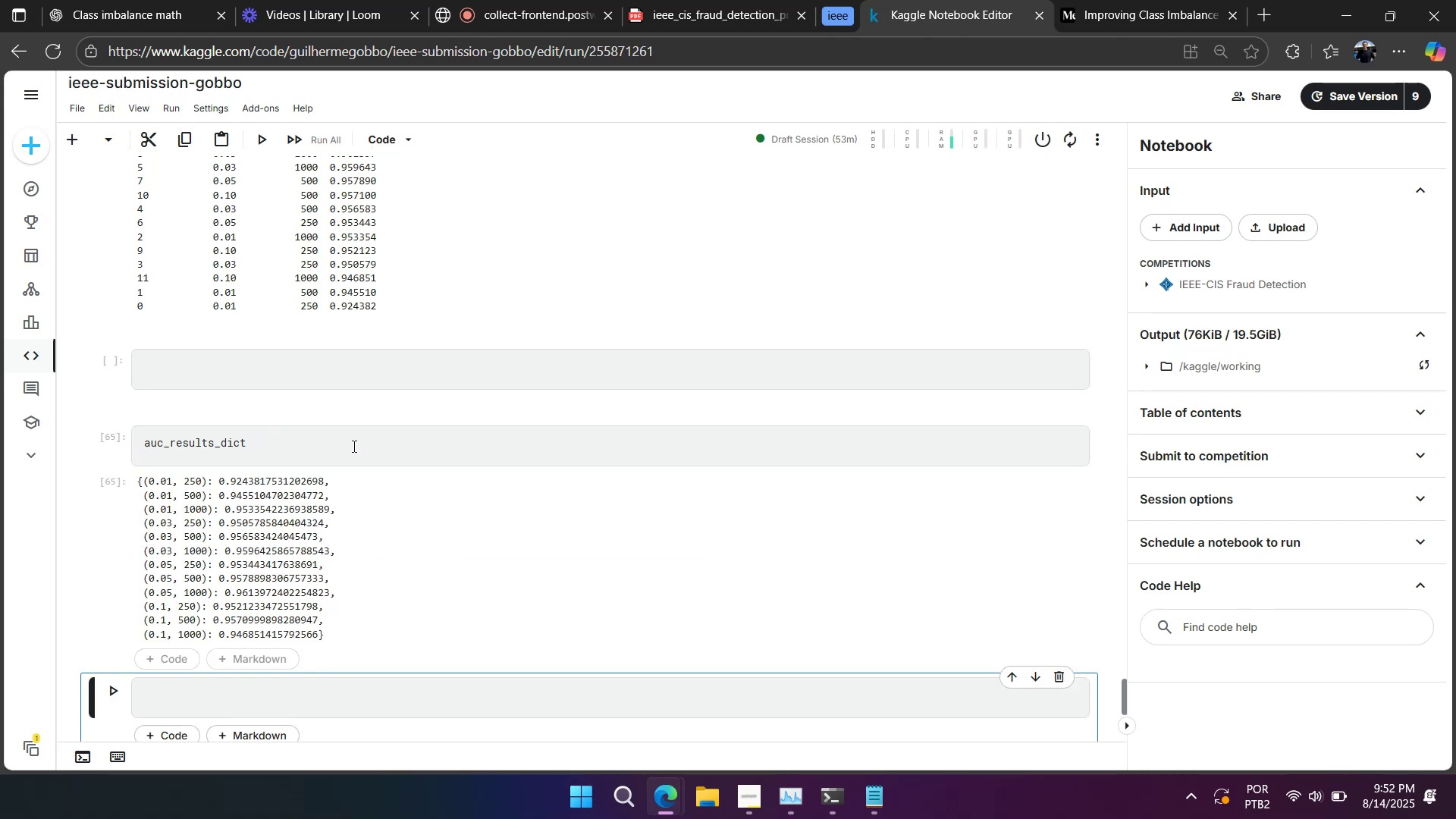 
key(Control+A)
 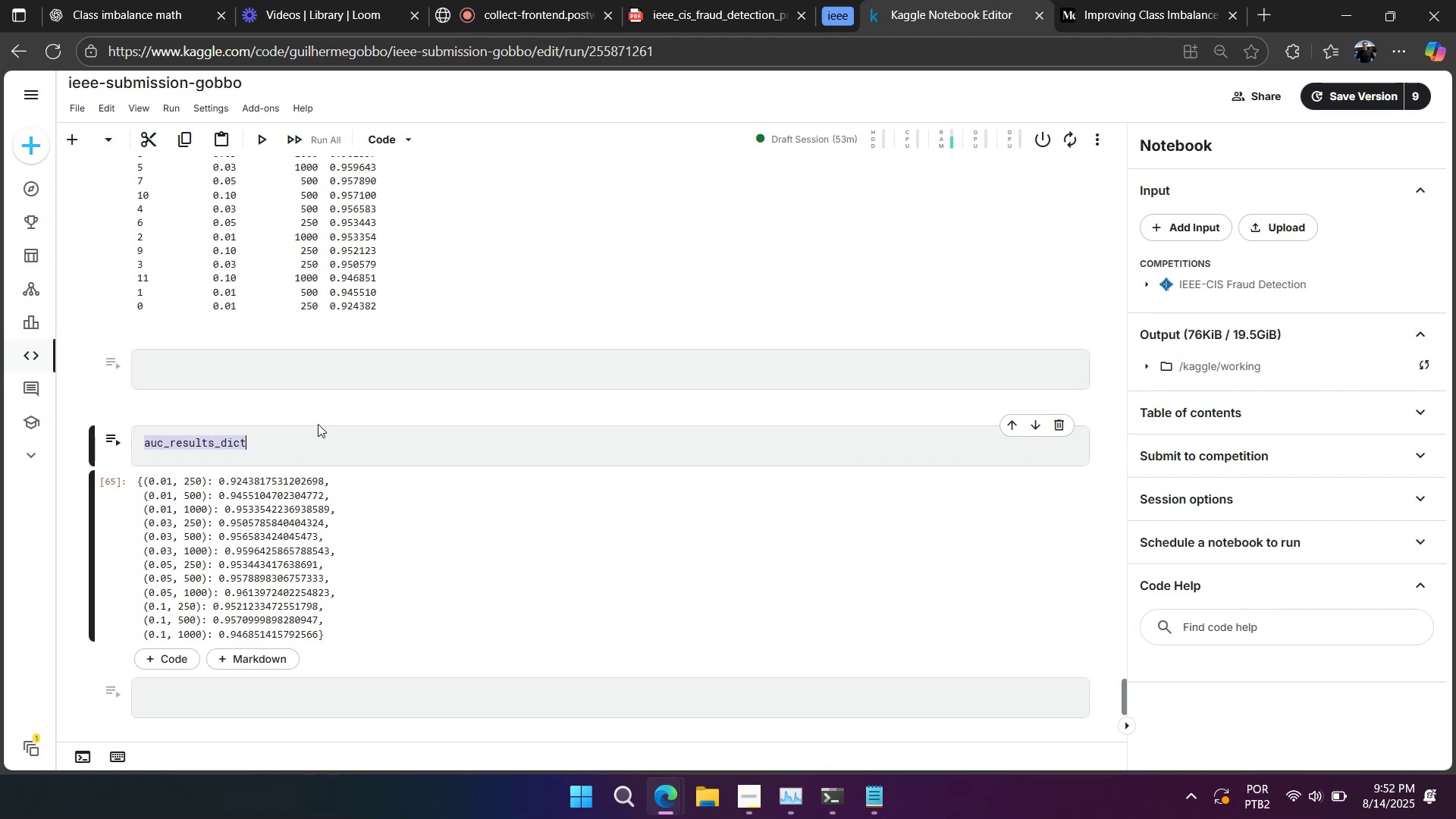 
scroll: coordinate [315, 424], scroll_direction: up, amount: 1.0
 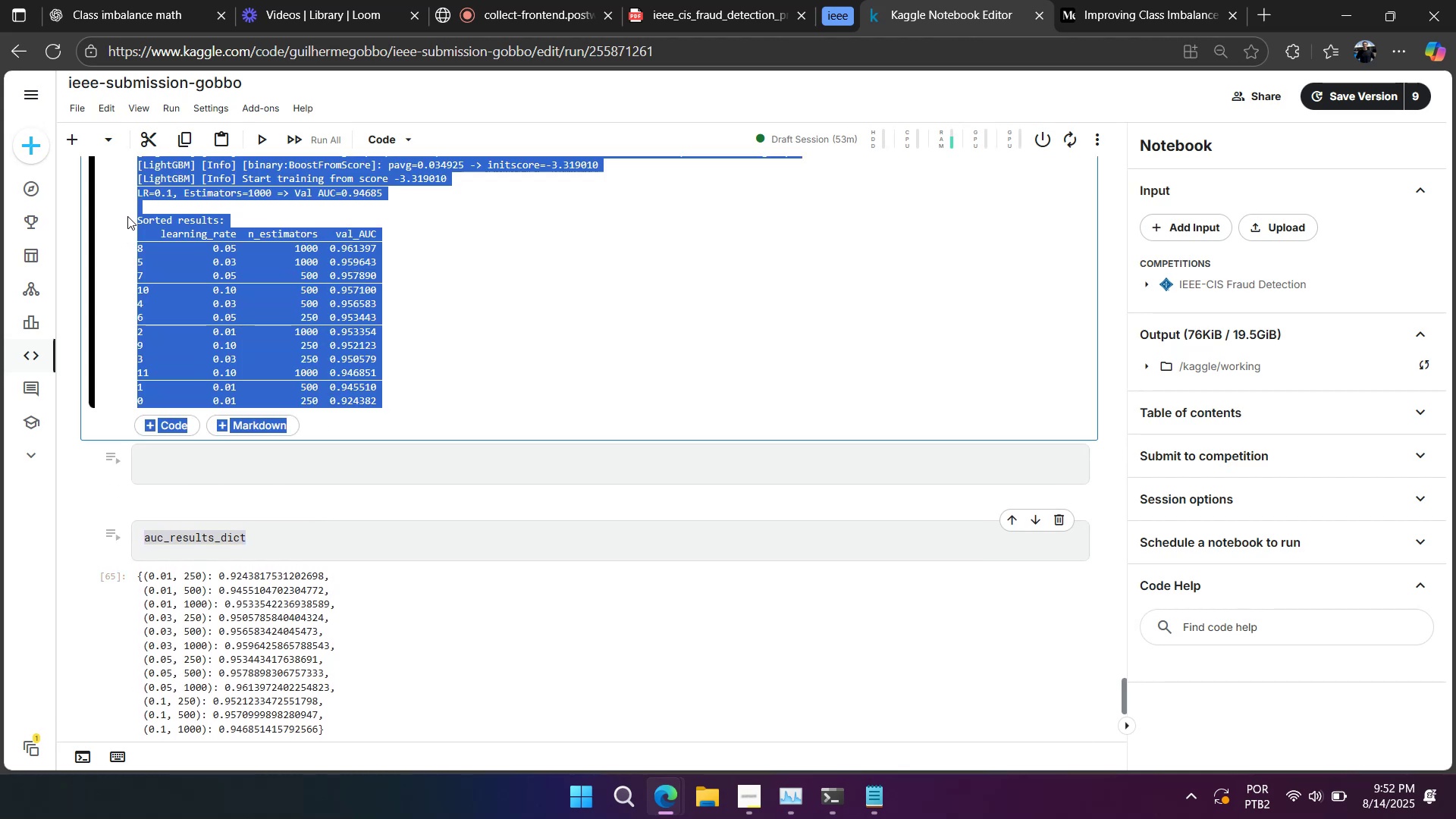 
key(Control+C)
 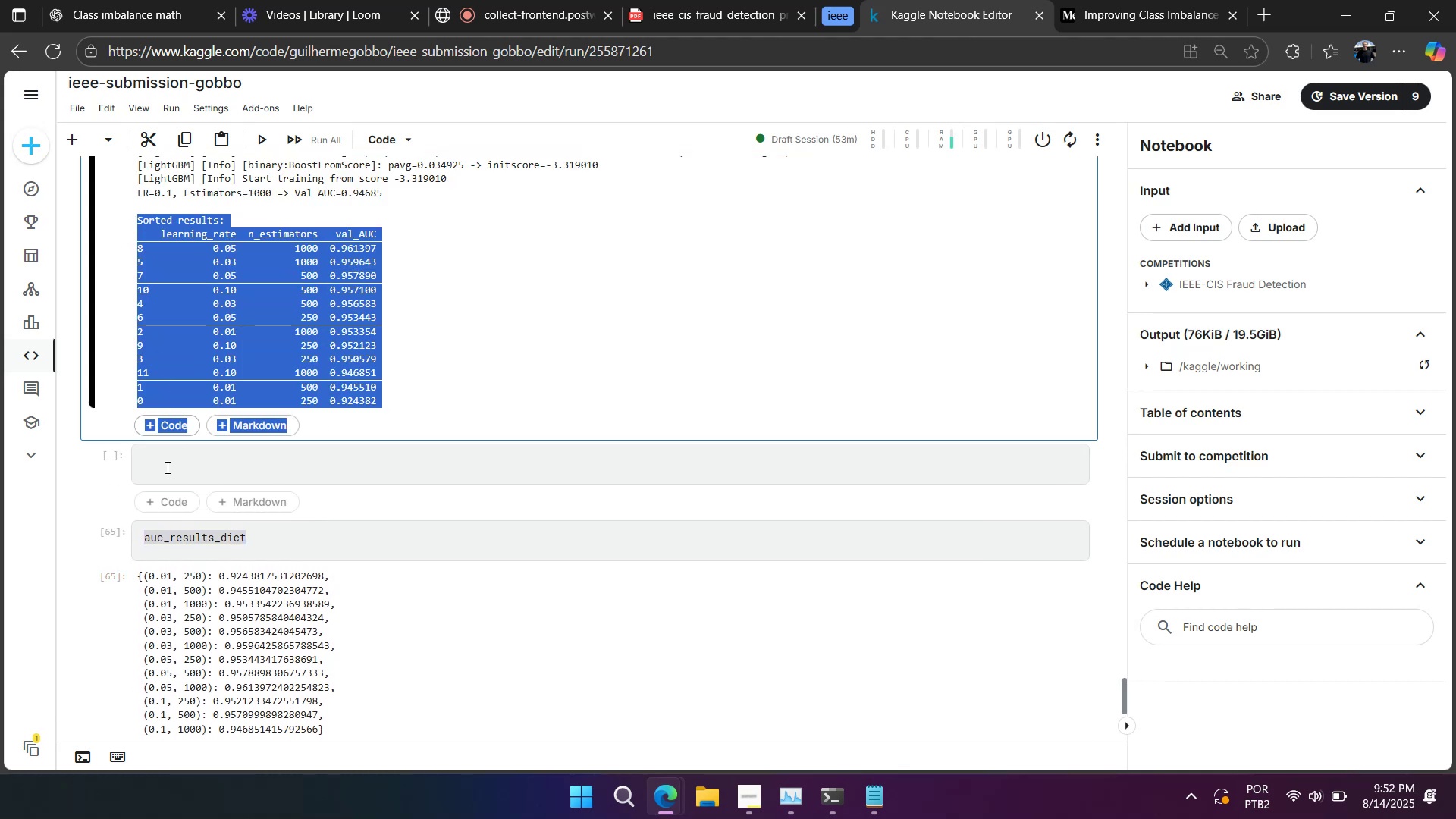 
left_click([166, 467])
 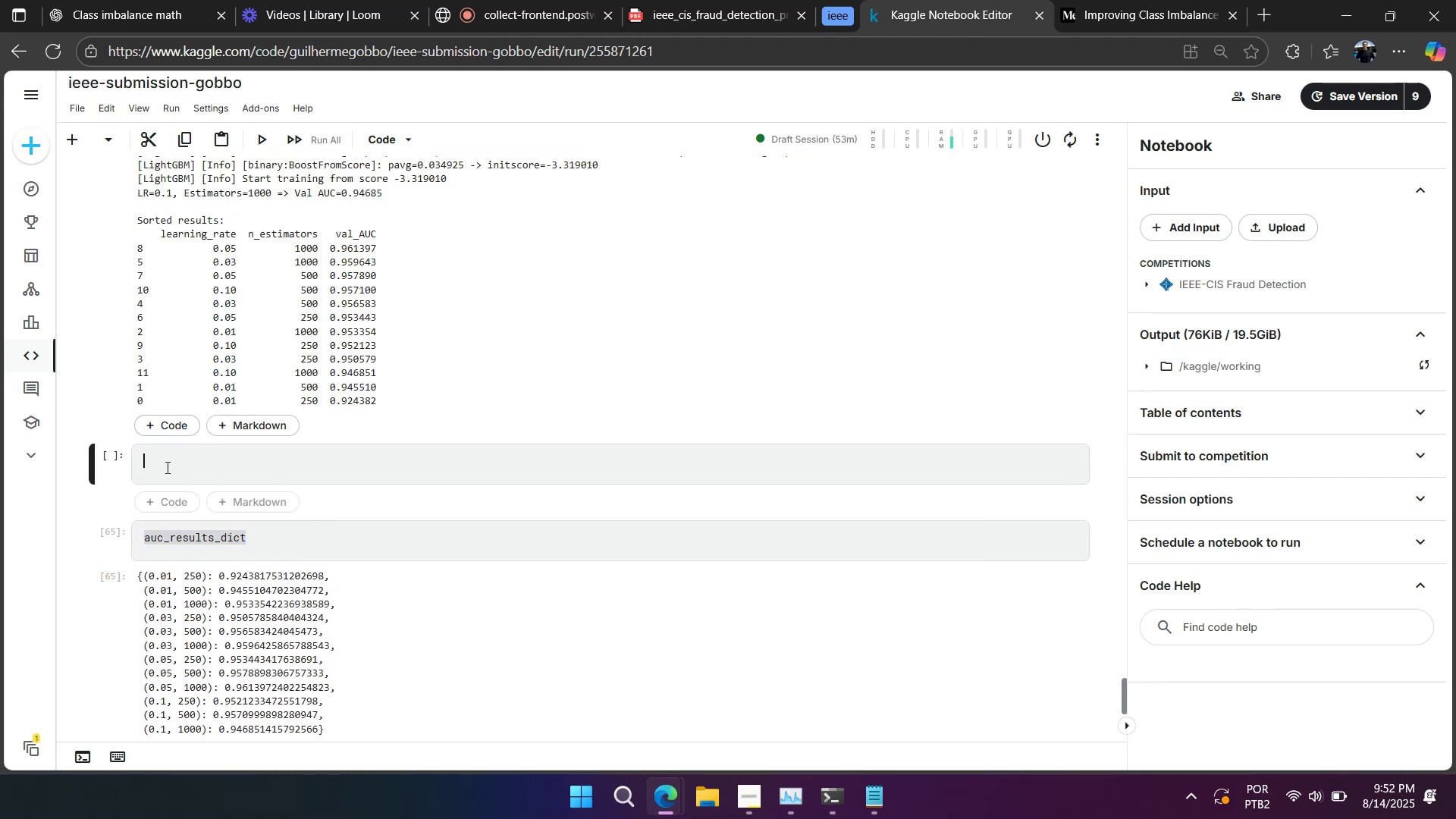 
key(Shift+3)
 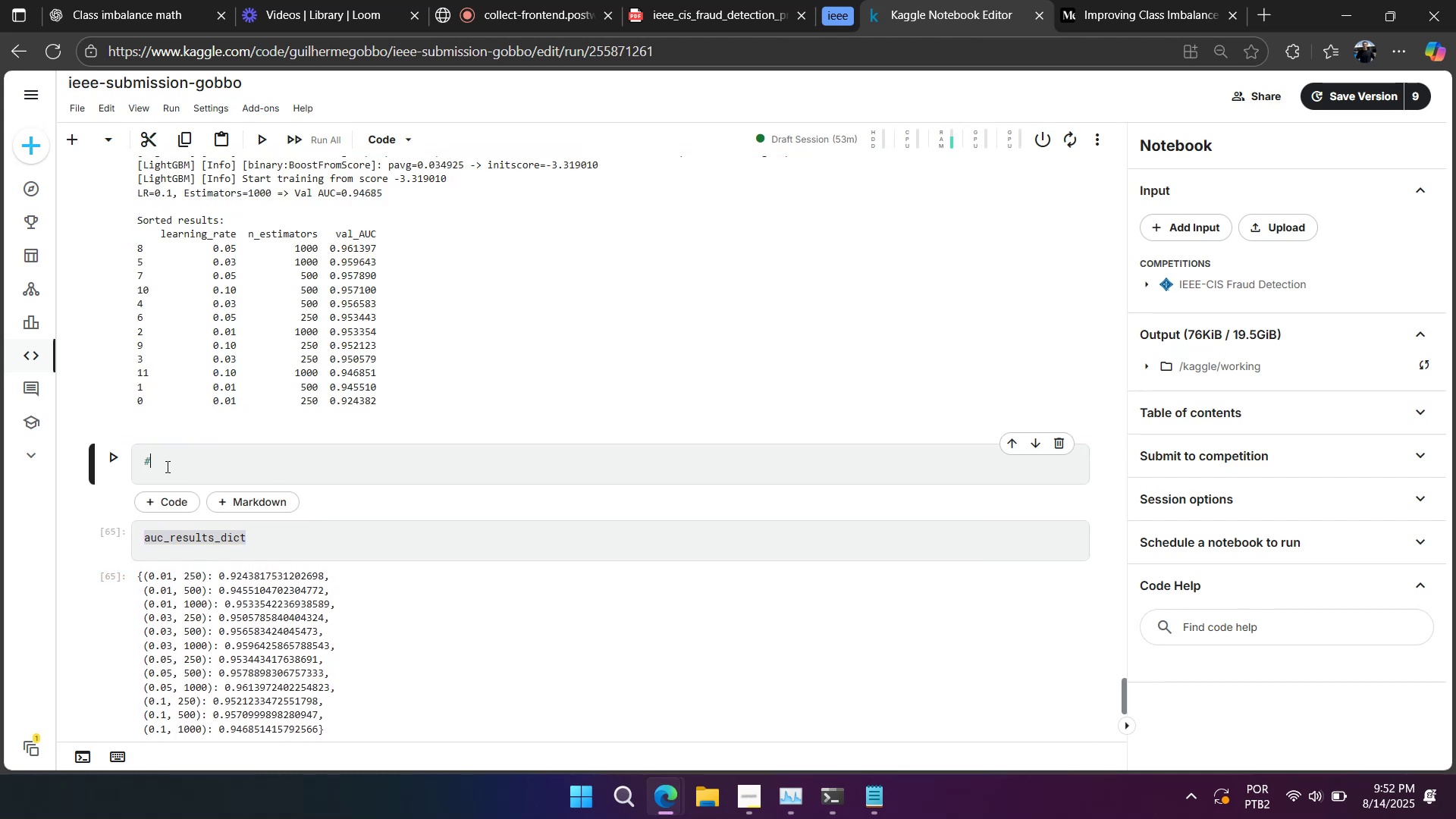 
key(Control+A)
 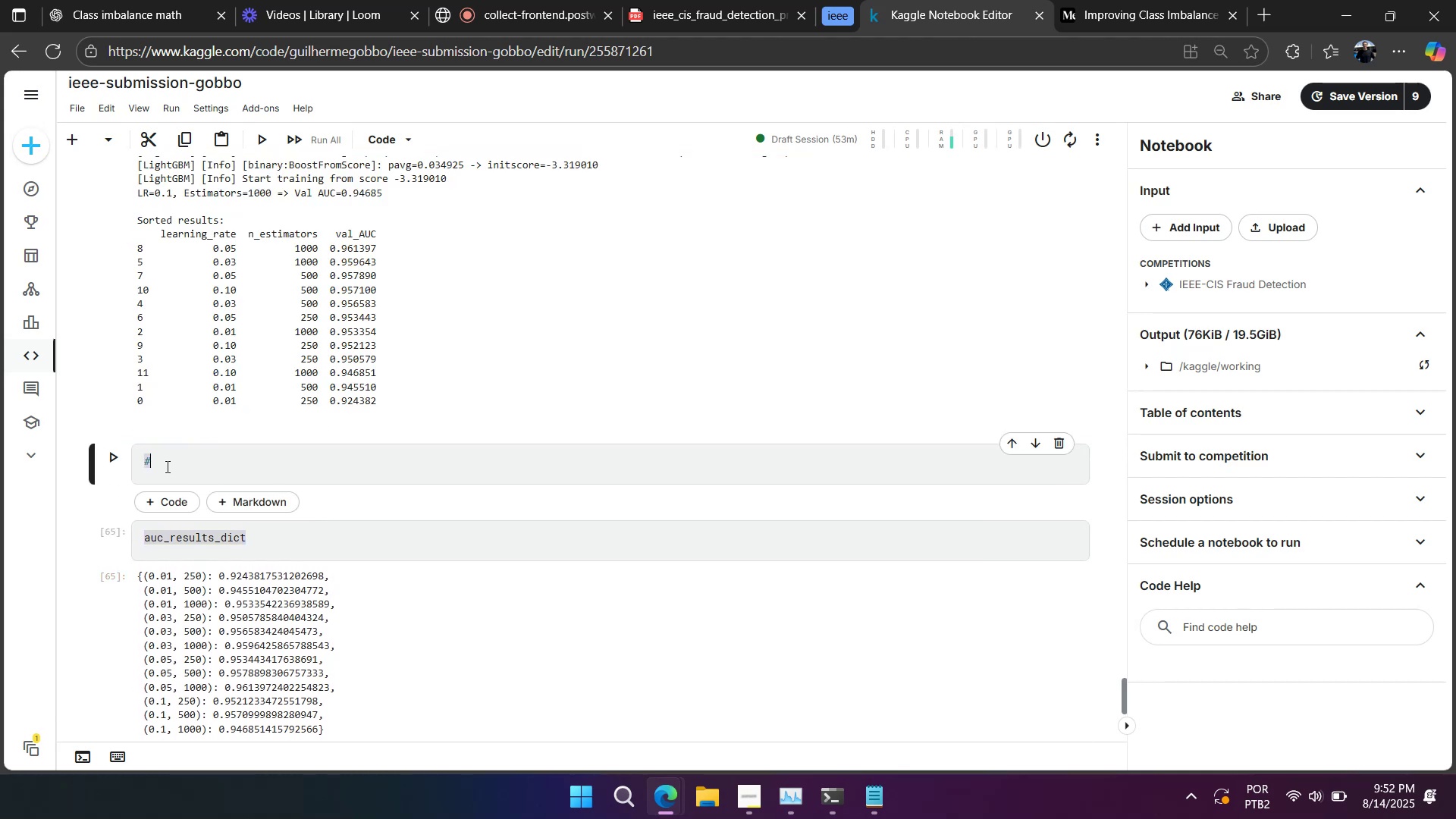 
key(Control+V)
 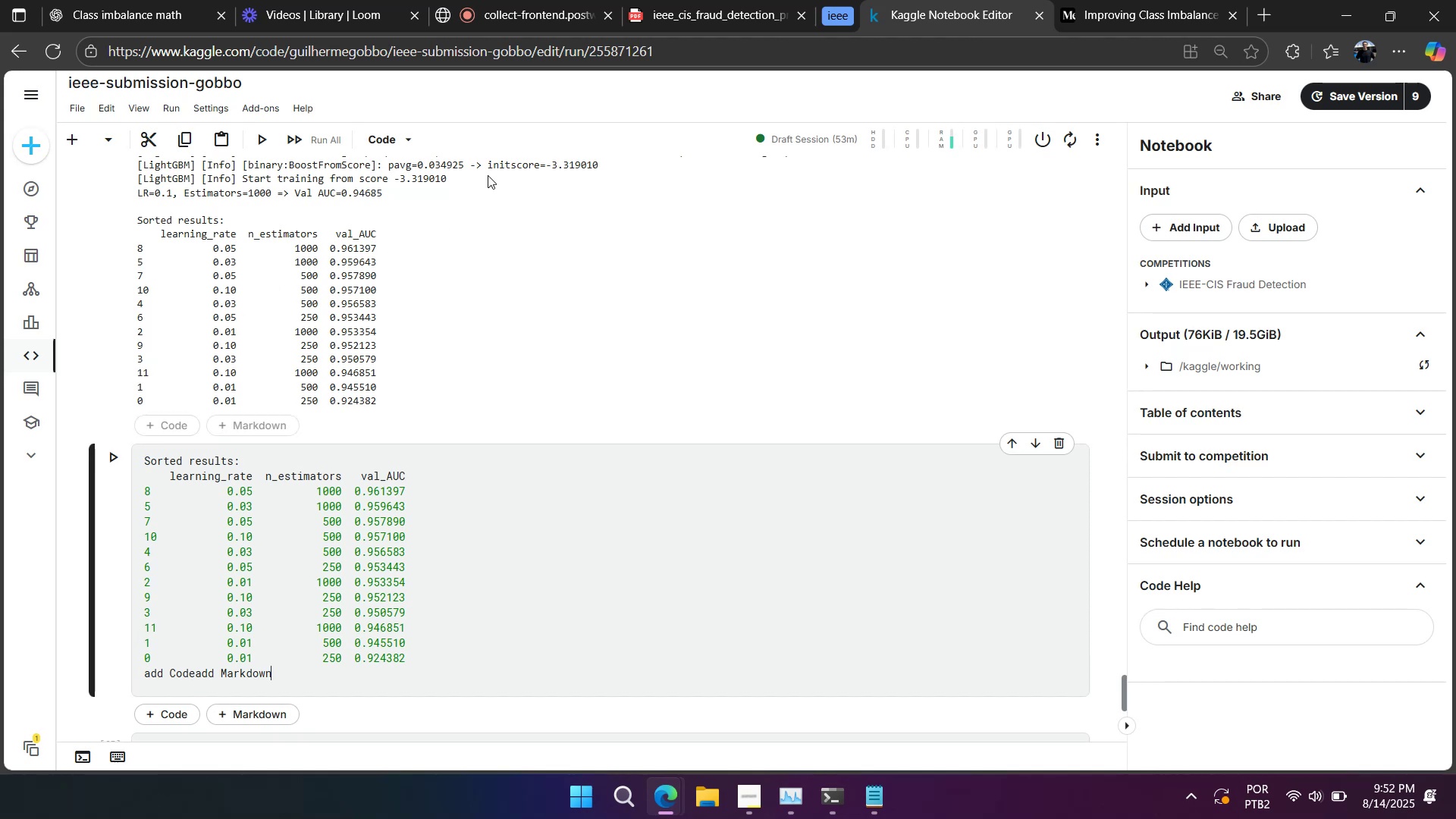 
left_click([402, 136])
 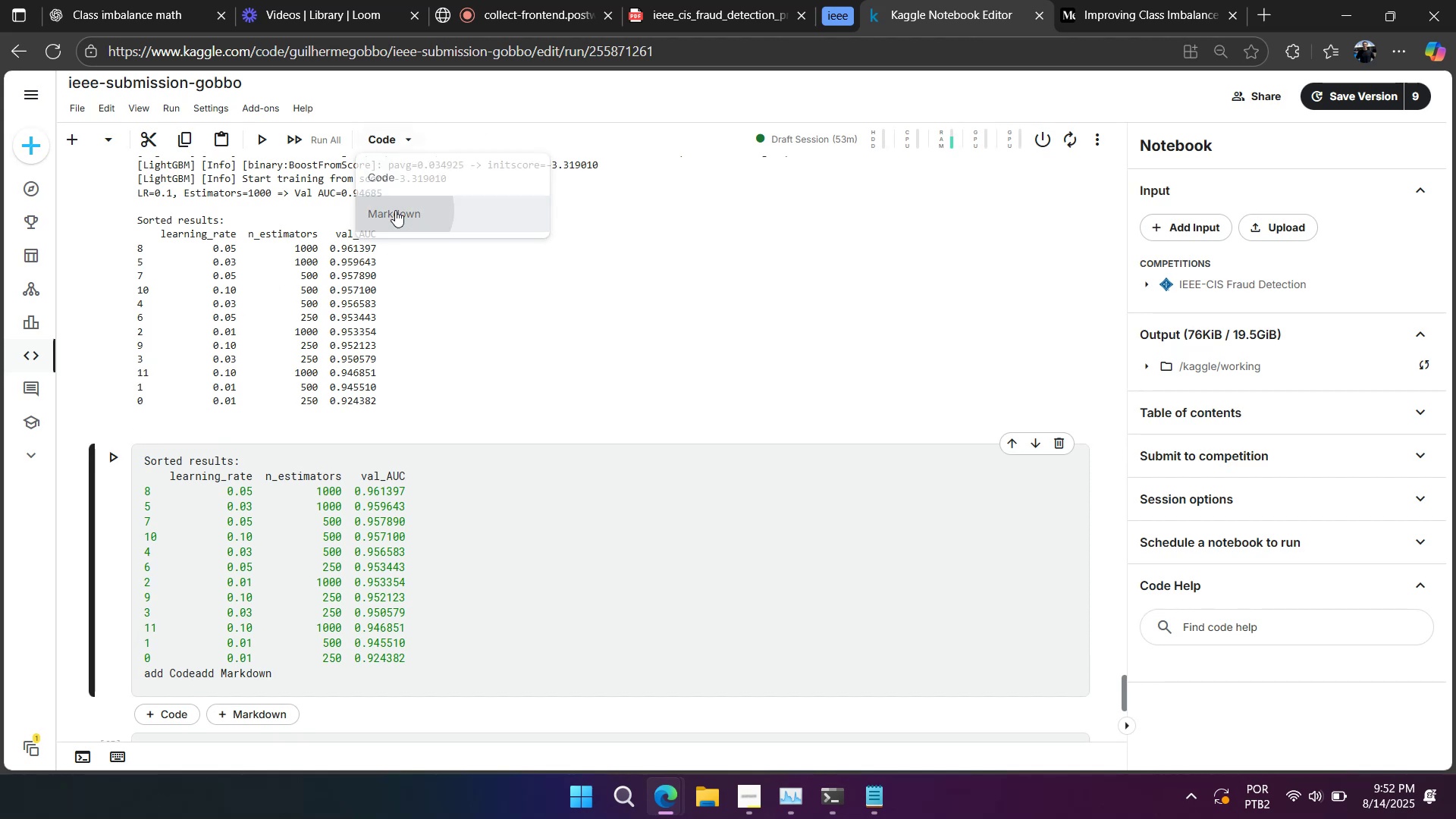 
left_click([417, 546])
 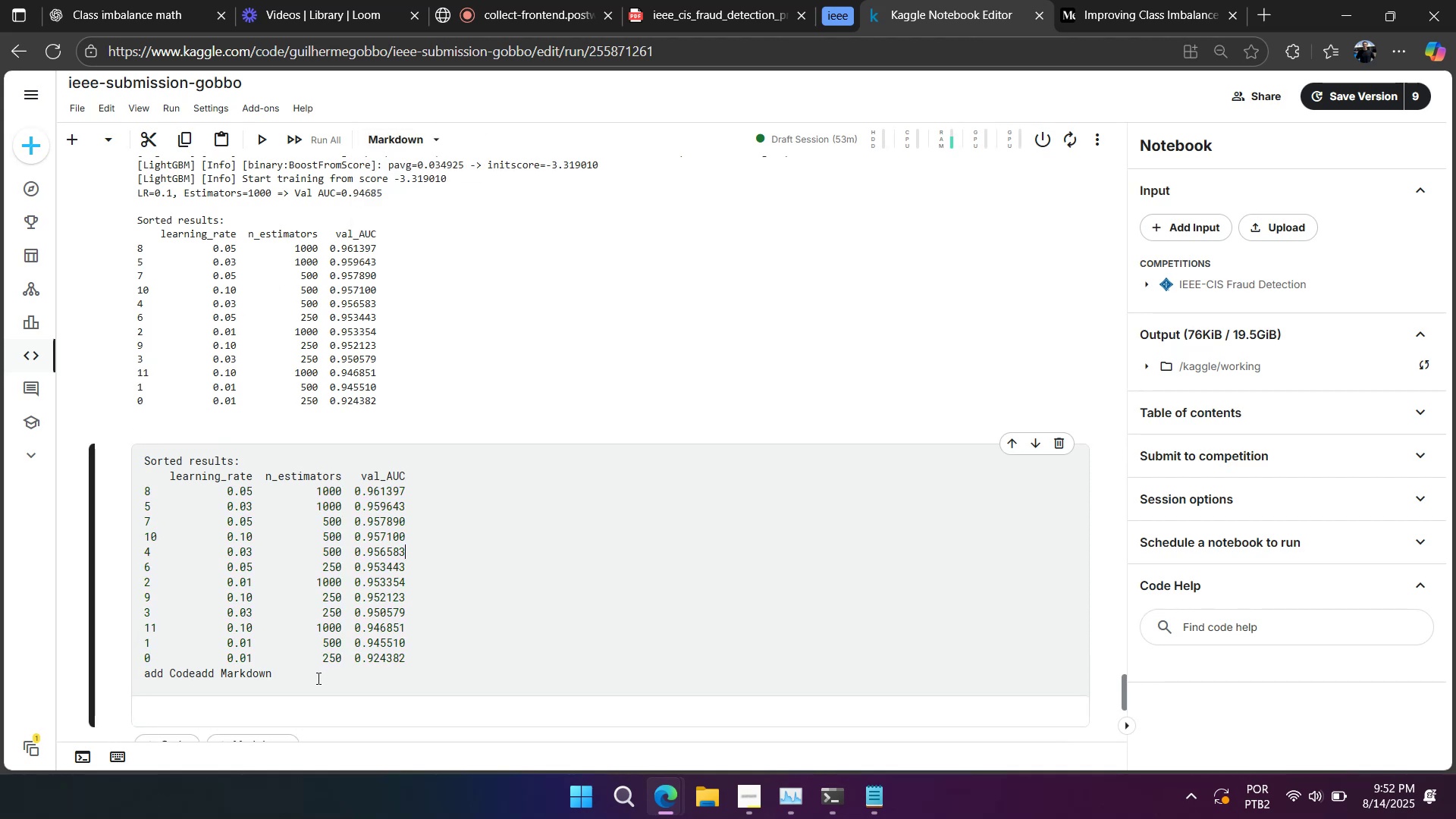 
double_click([316, 678])
 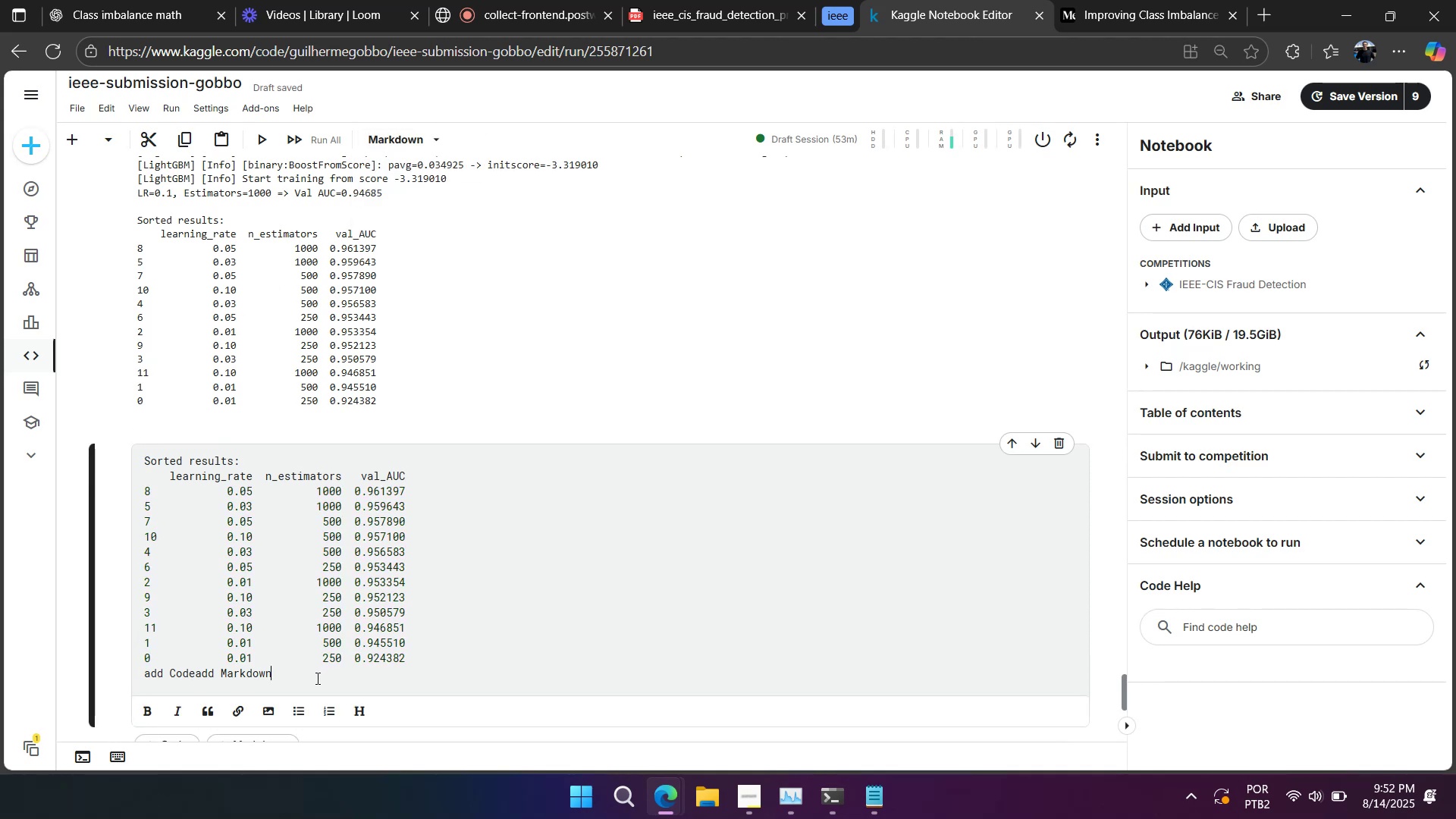 
triple_click([316, 678])
 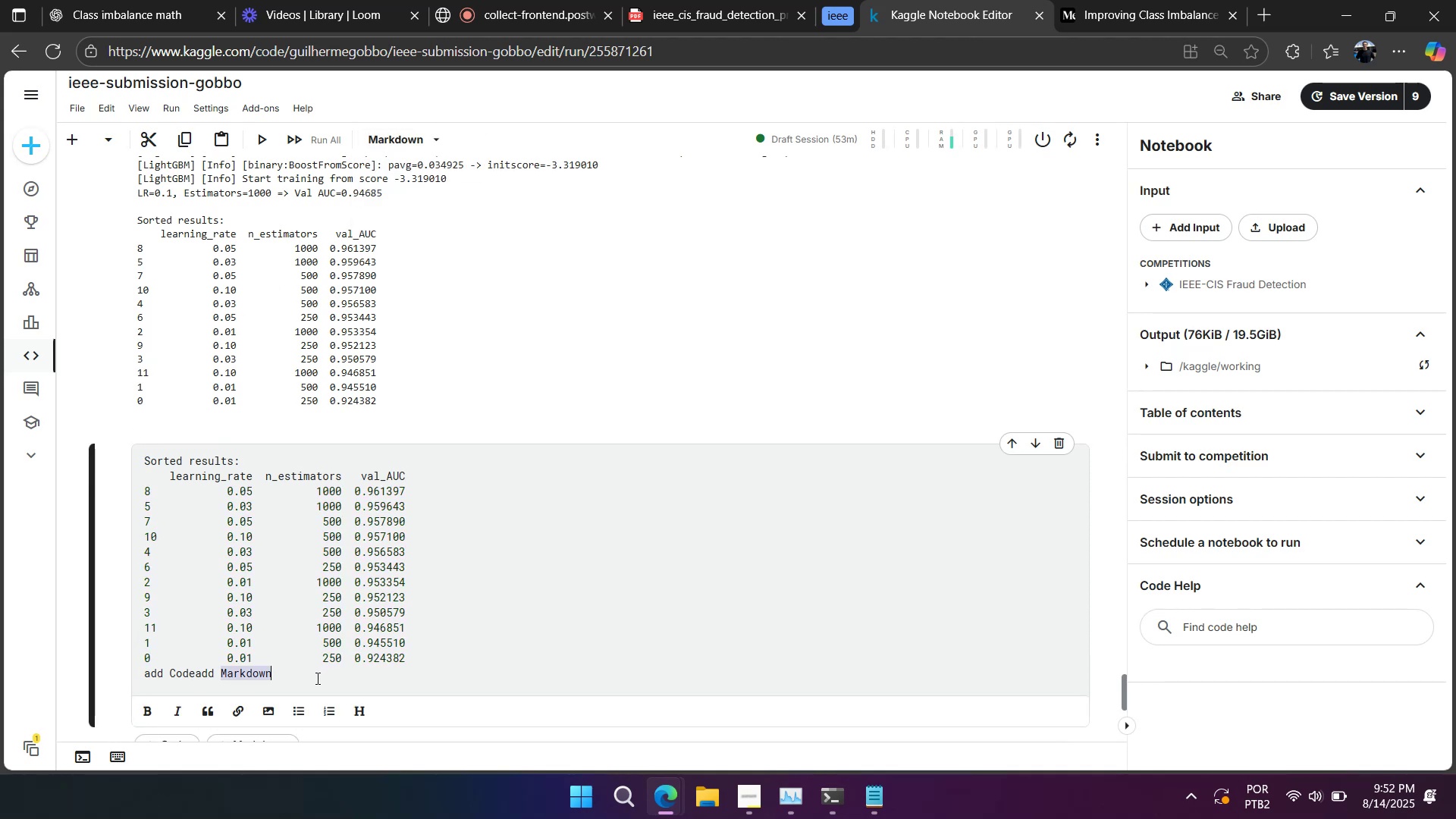 
key(Backspace)
key(Backspace)
type(Results of the tests?)
key(Backspace)
type( using)
 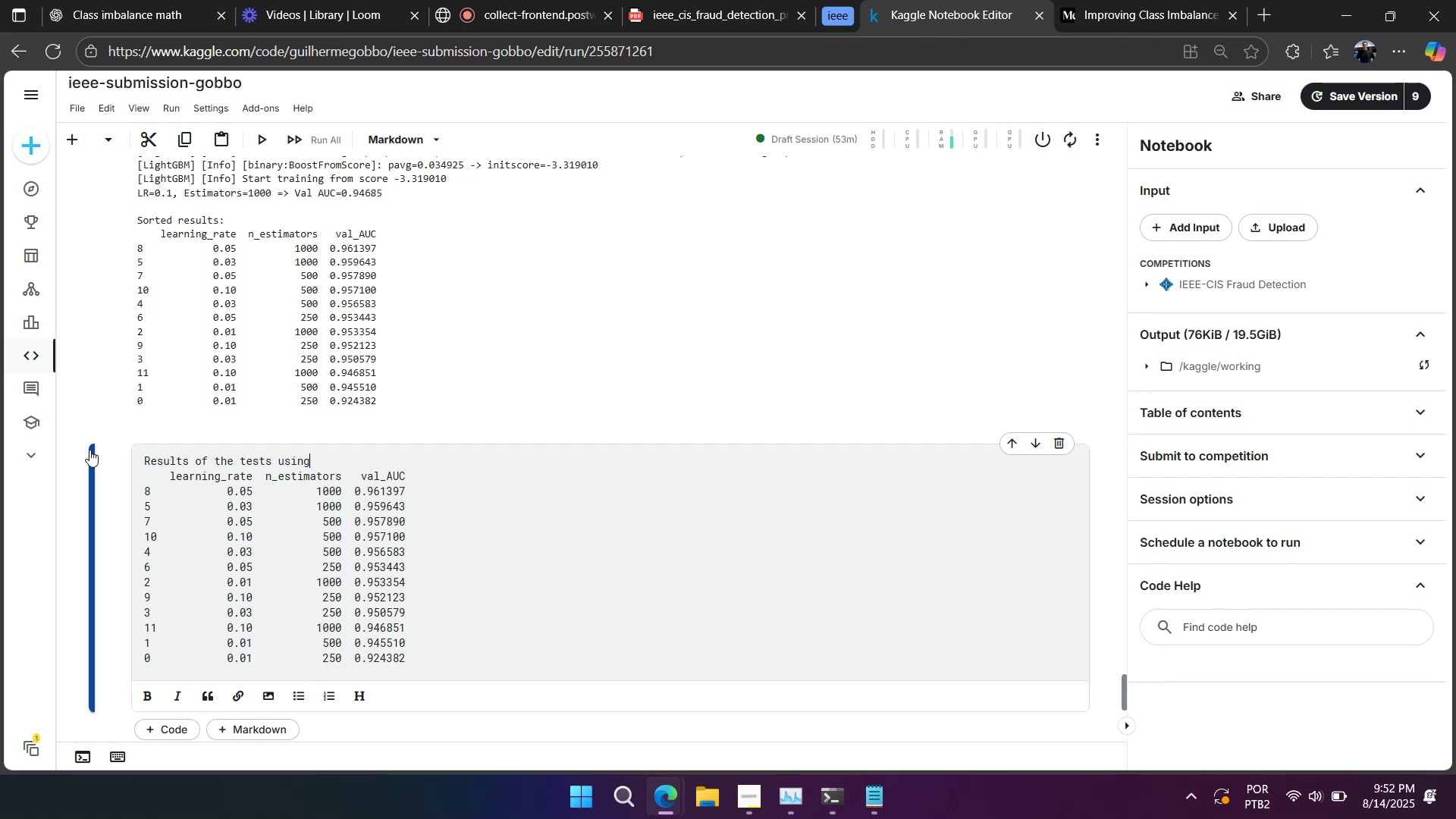 
wait(18.99)
 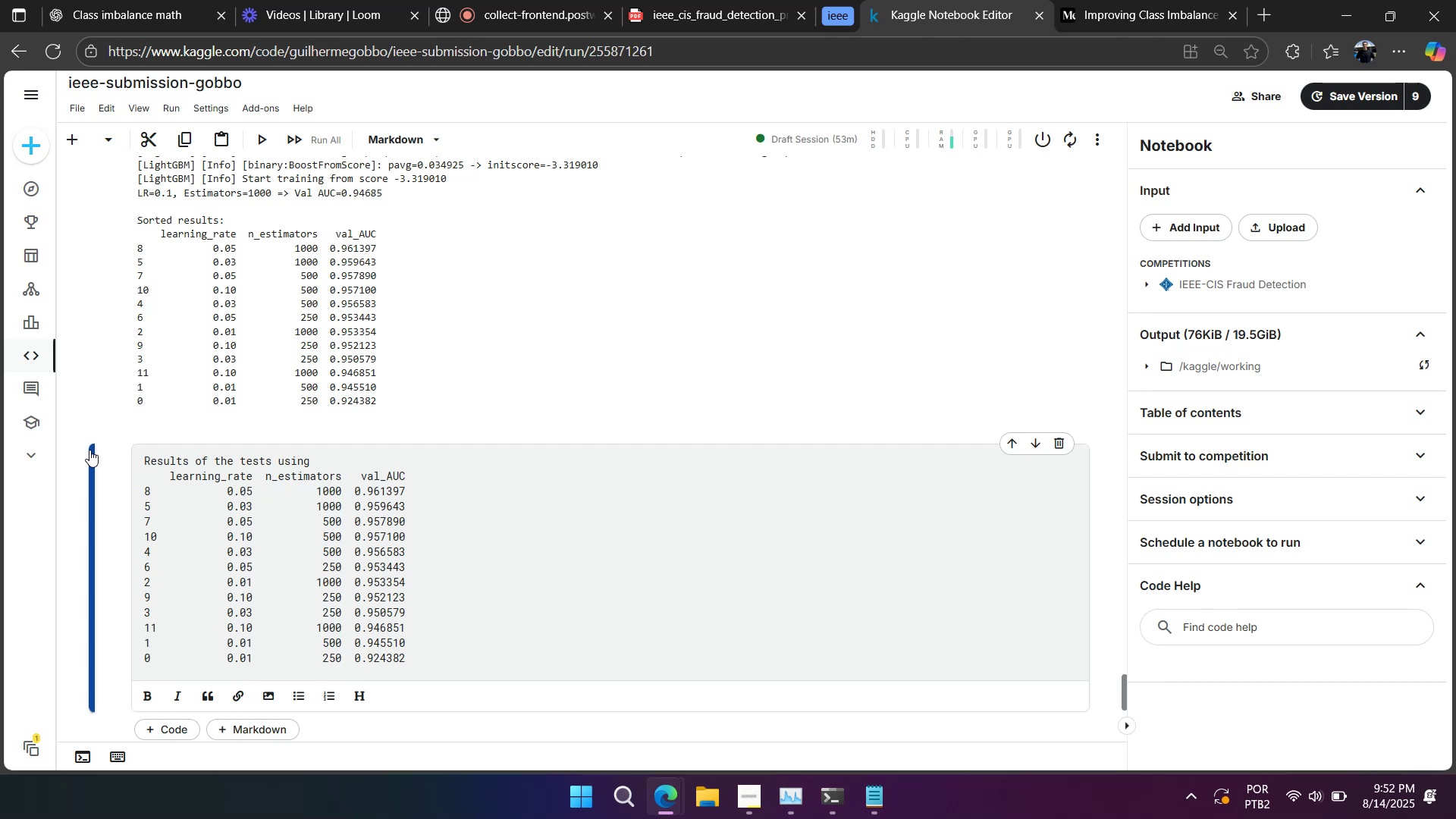 
key(Space)
 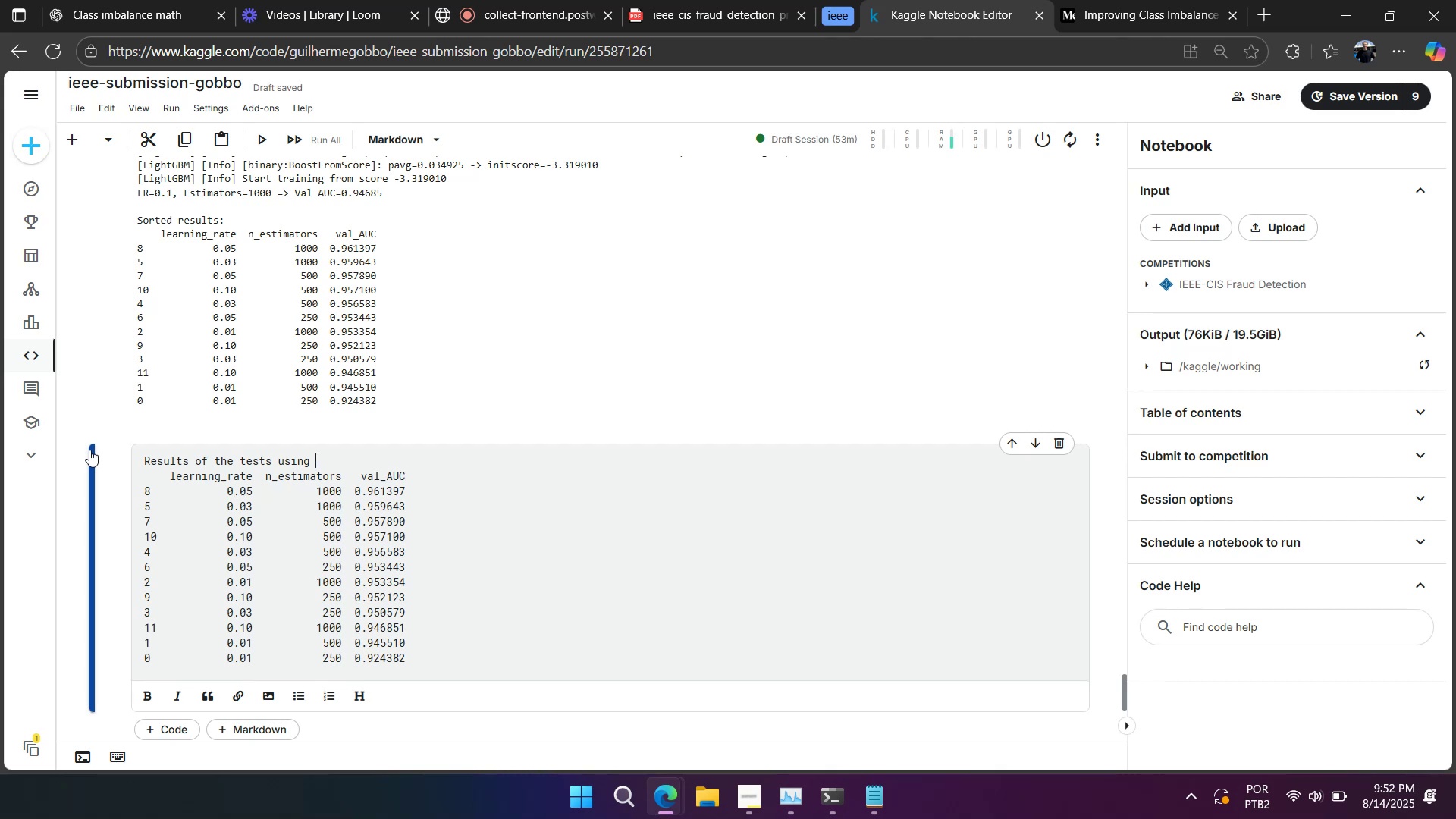 
type(m)
key(Backspace)
type(different lear)
key(Backspace)
type(rning rates and estimar)
key(Backspace)
type(trs)
key(Backspace)
key(Backspace)
type(ors?)
 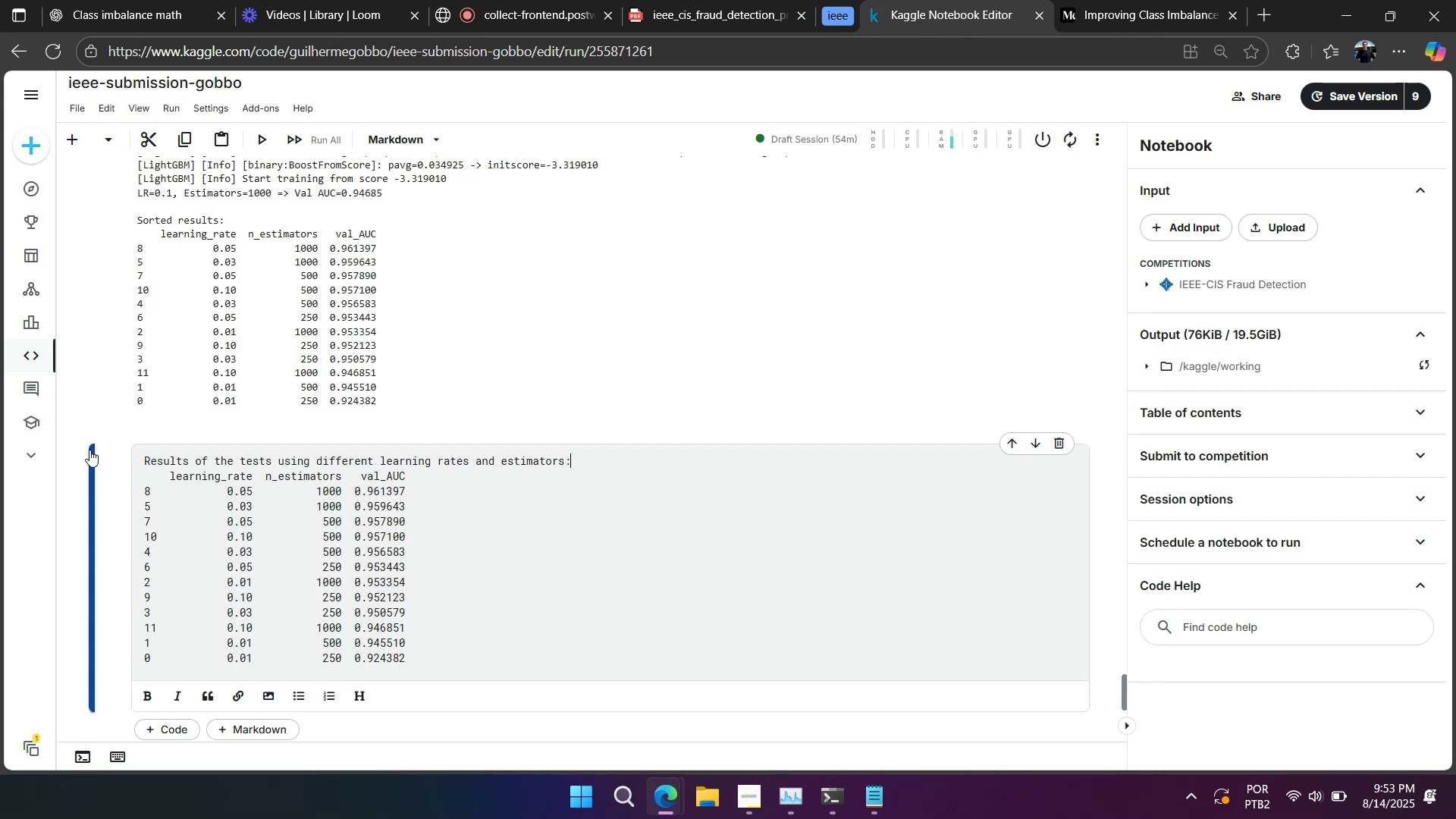 
key(Shift+Enter)
 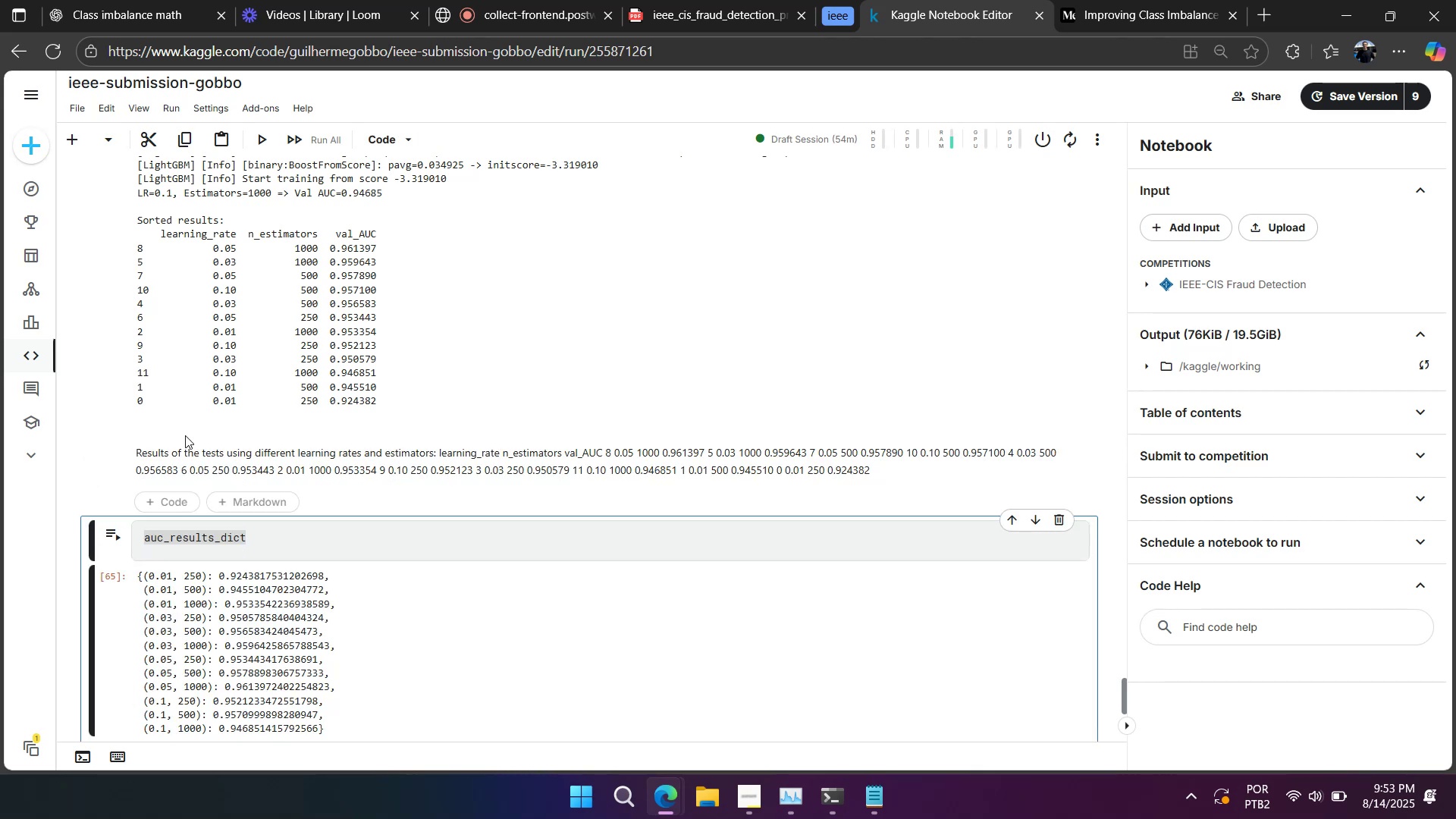 
left_click([370, 468])
 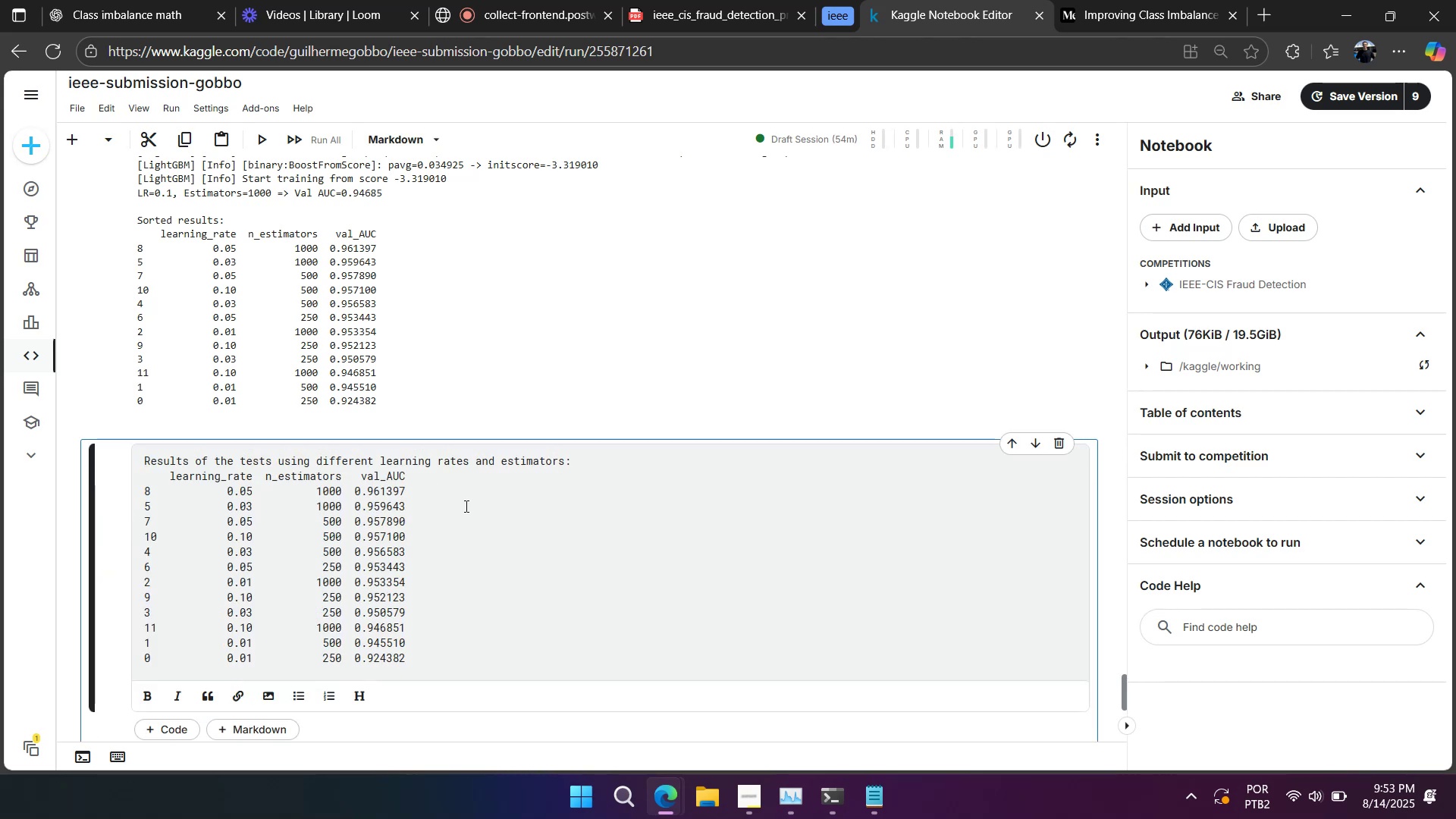 
left_click([500, 541])
 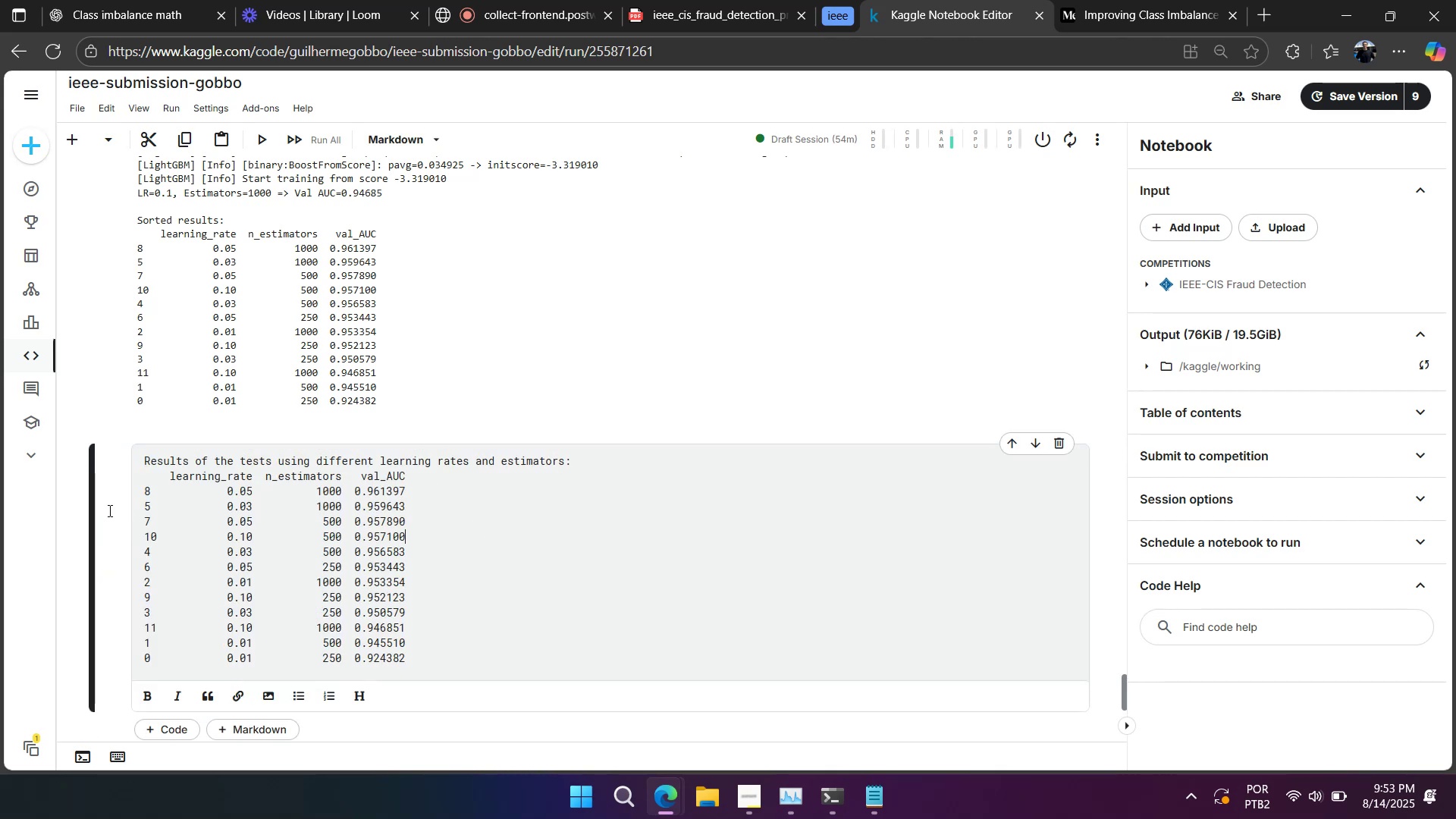 
left_click([203, 460])
 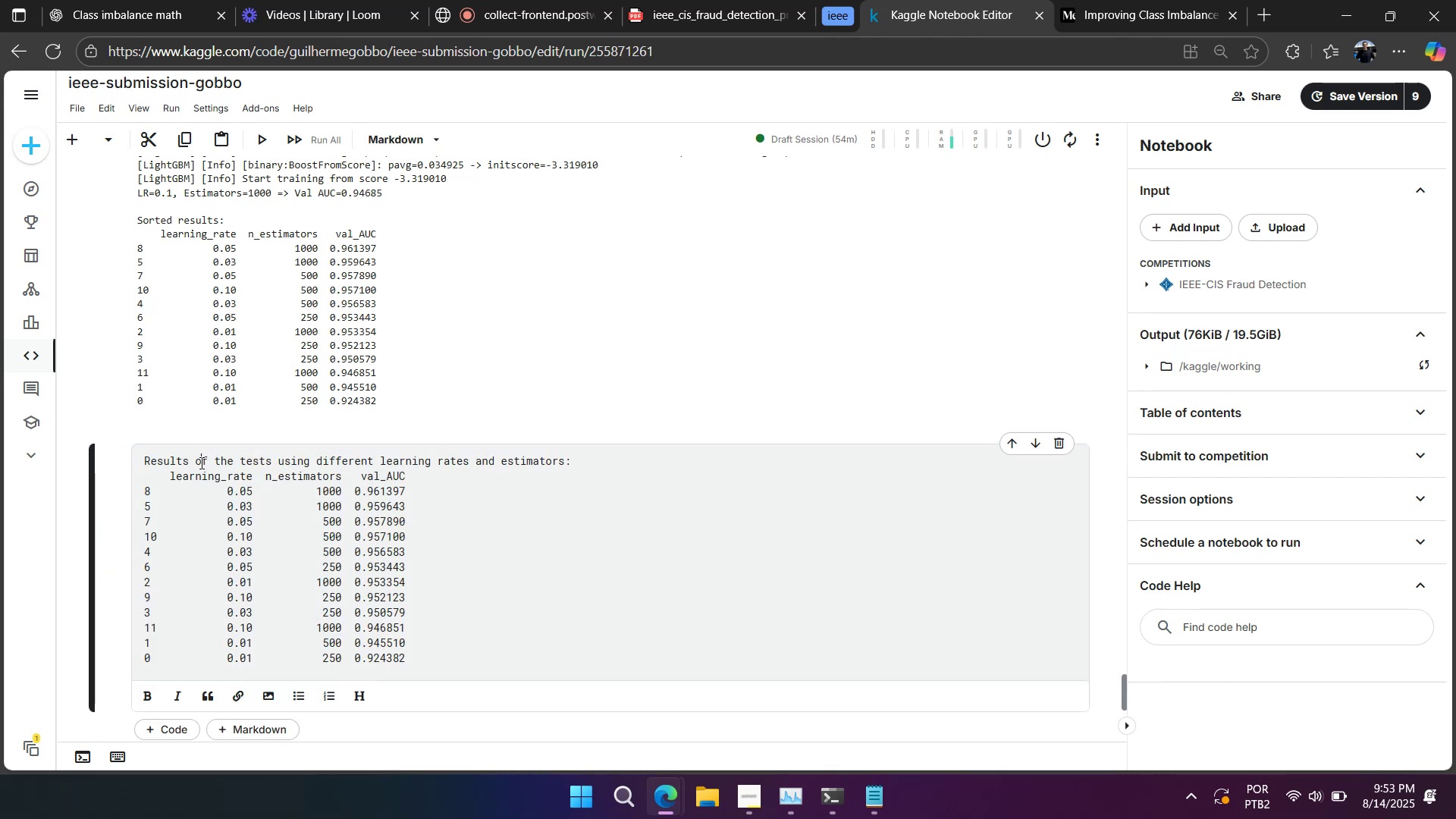 
key(Control+A)
 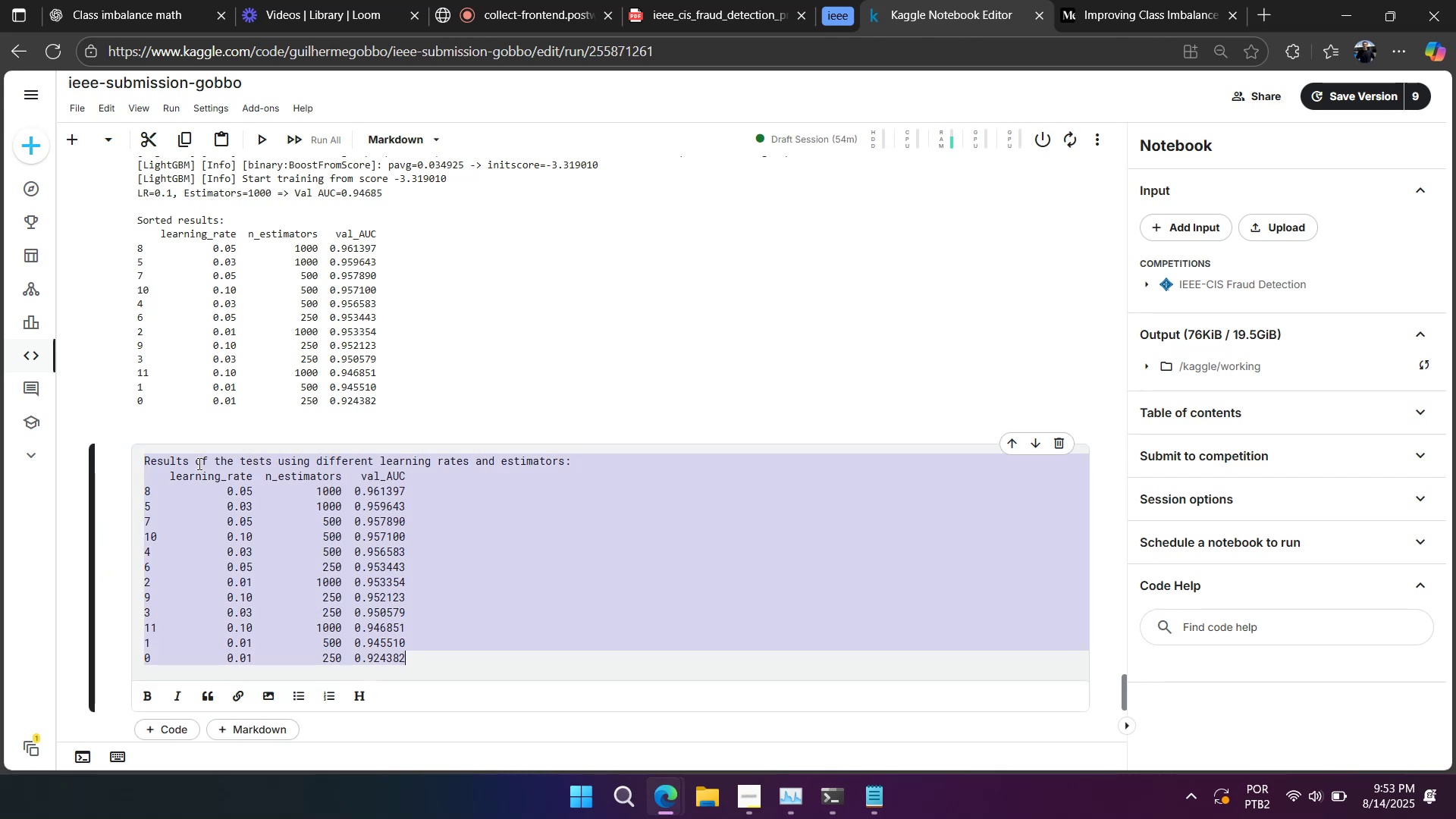 
key(Control+Slash)
 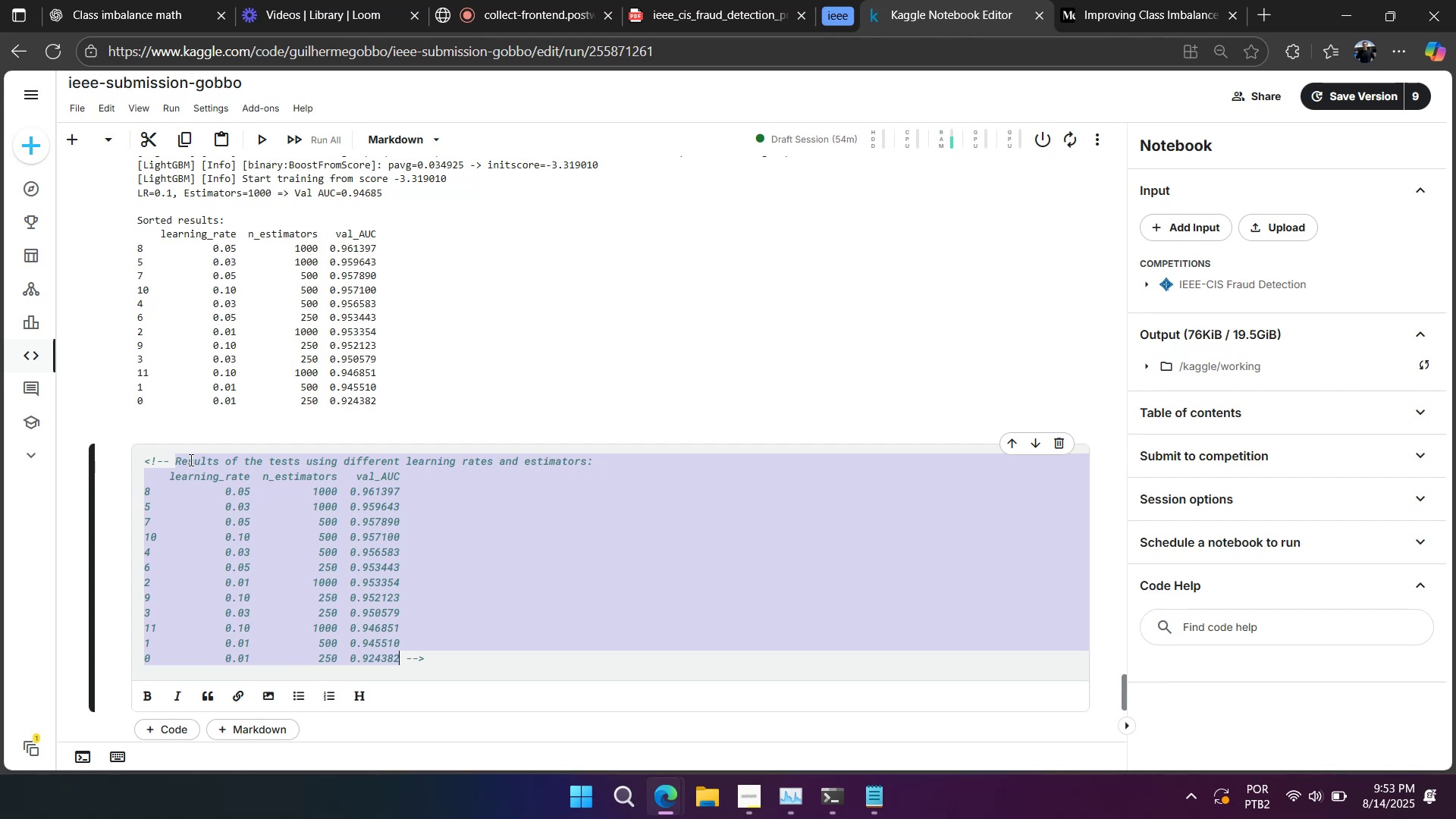 
key(Shift+Enter)
 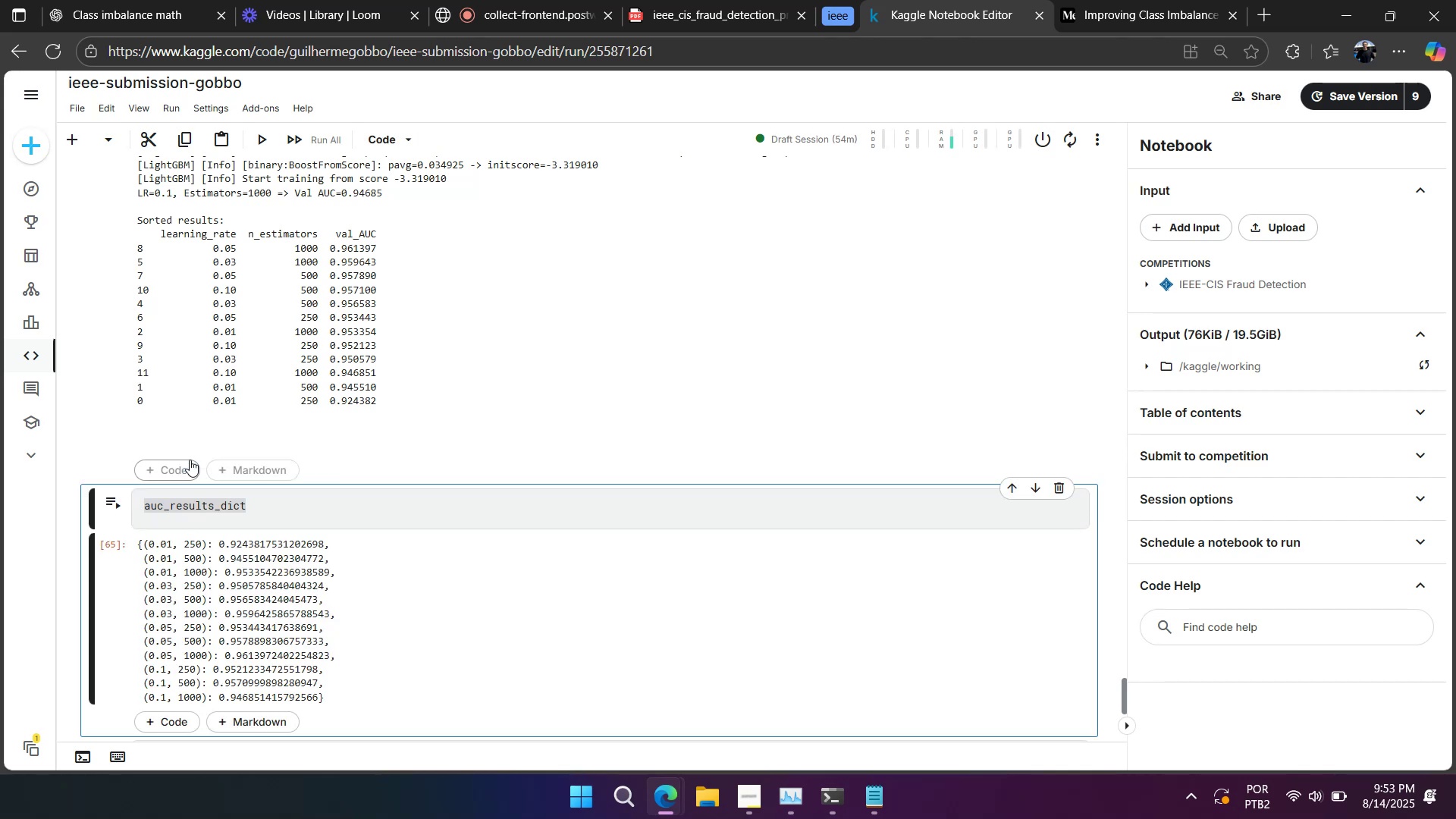 
scroll: coordinate [189, 467], scroll_direction: down, amount: 2.0
 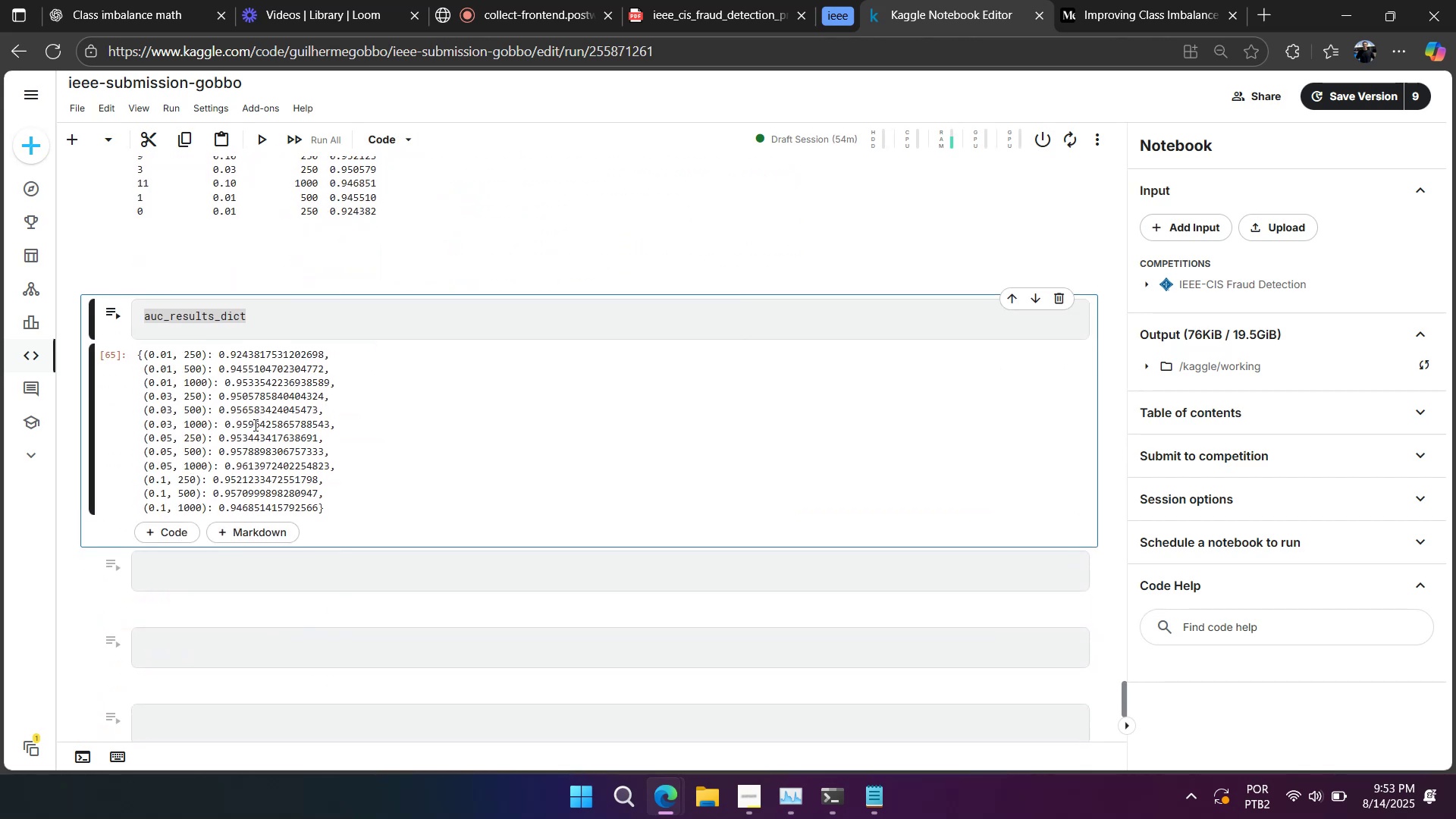 
left_click([262, 417])
 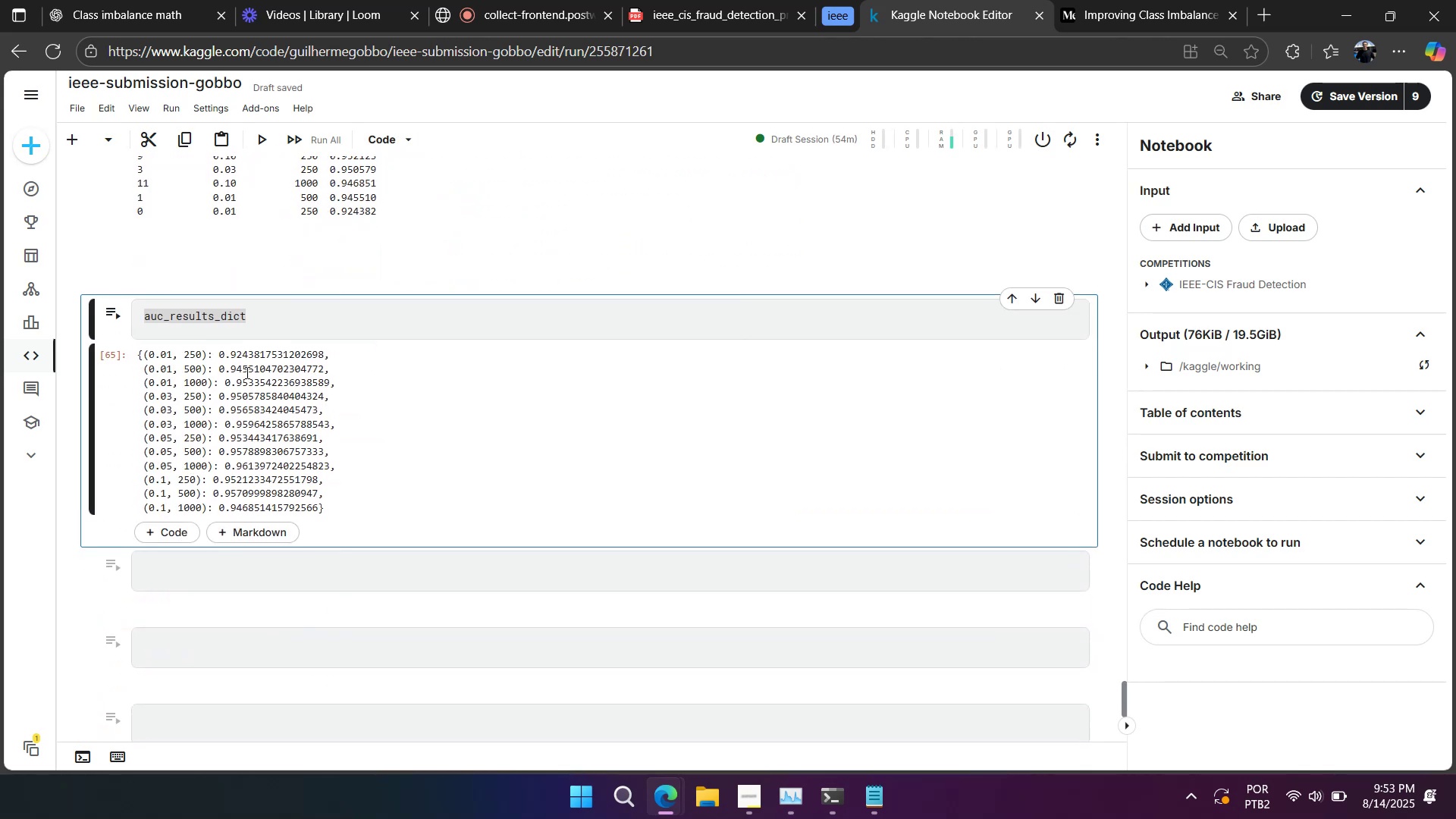 
scroll: coordinate [240, 387], scroll_direction: up, amount: 6.0
 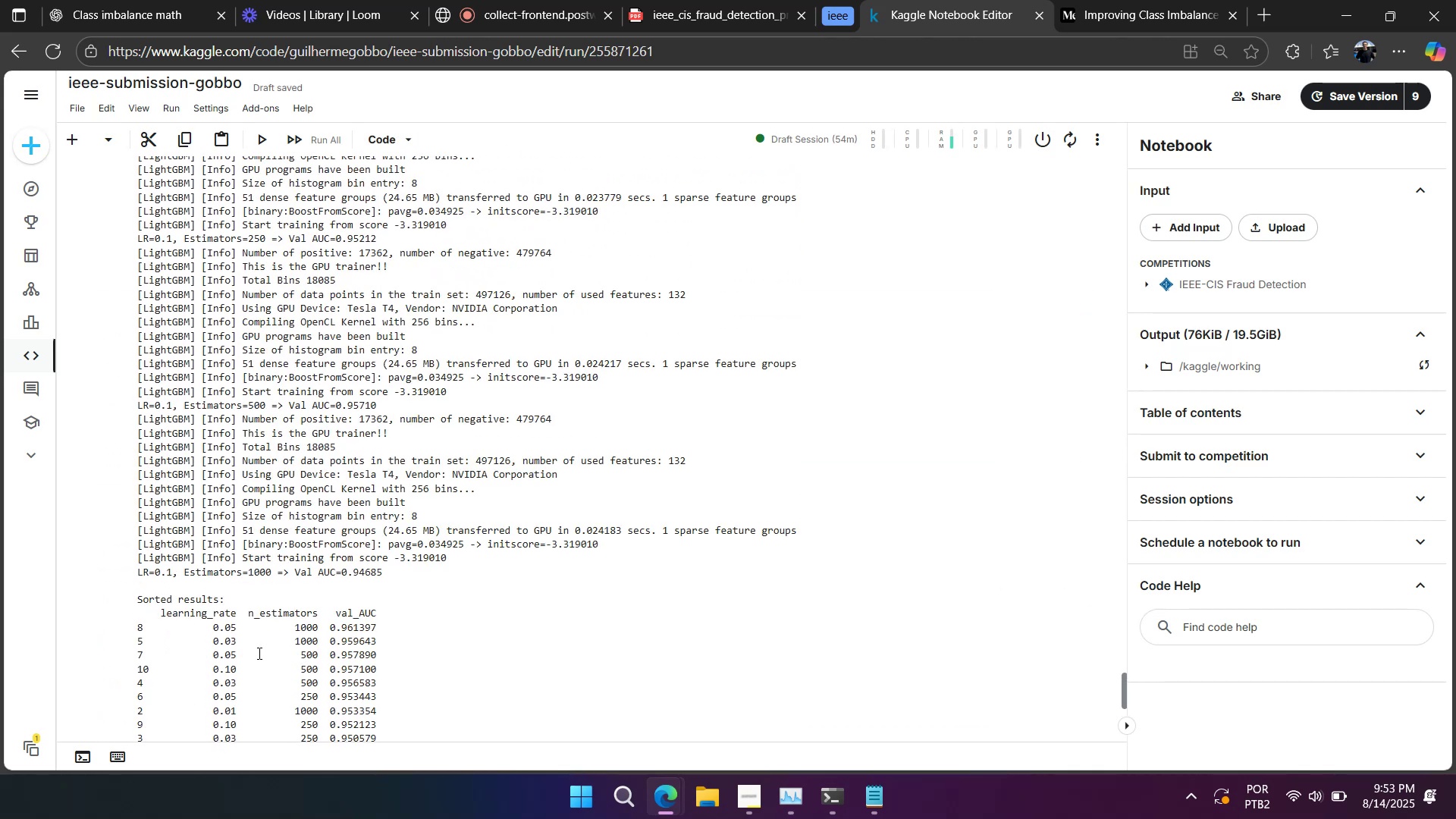 
double_click([257, 653])
 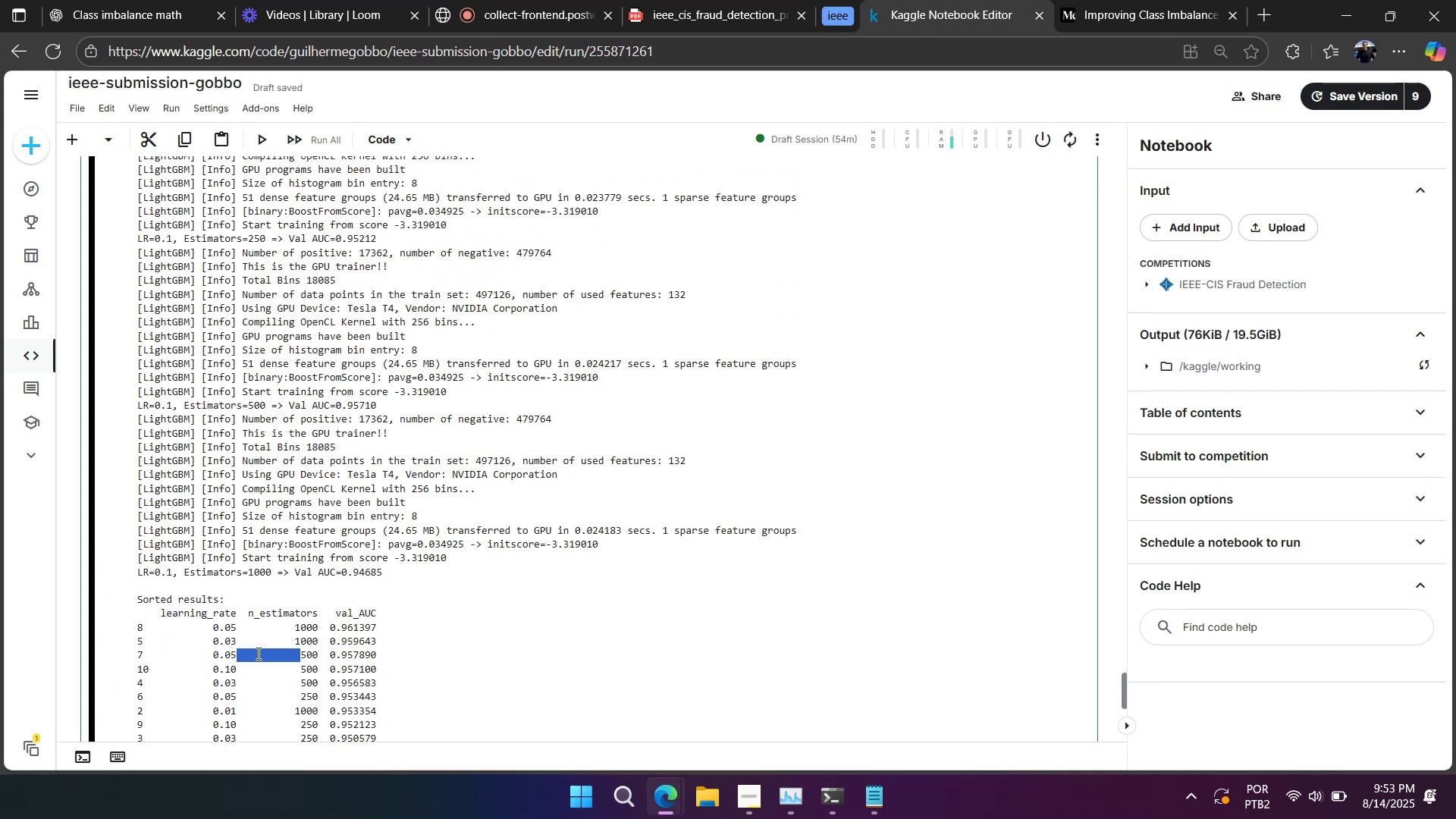 
double_click([257, 652])
 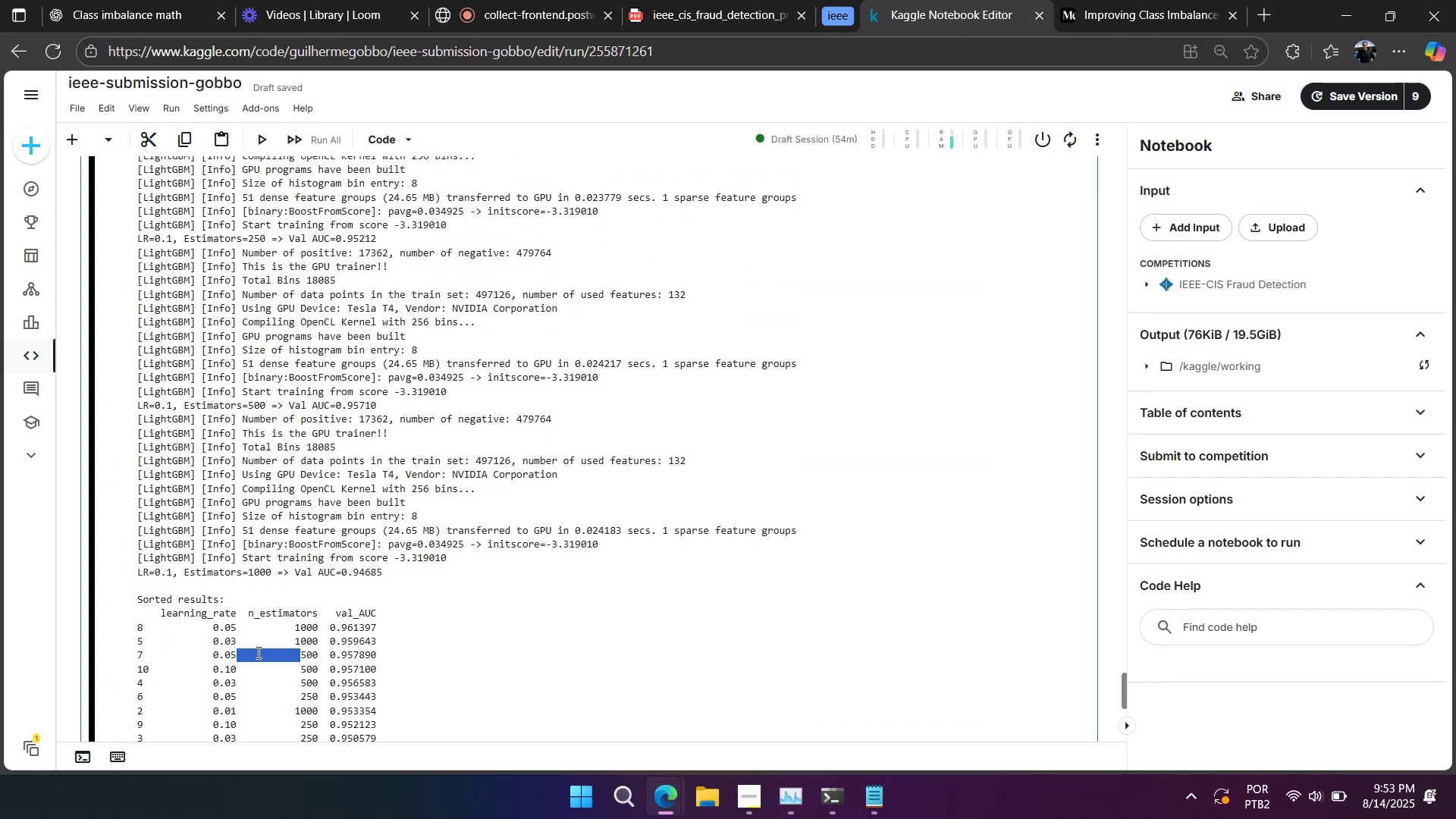 
scroll: coordinate [257, 652], scroll_direction: down, amount: 3.0
 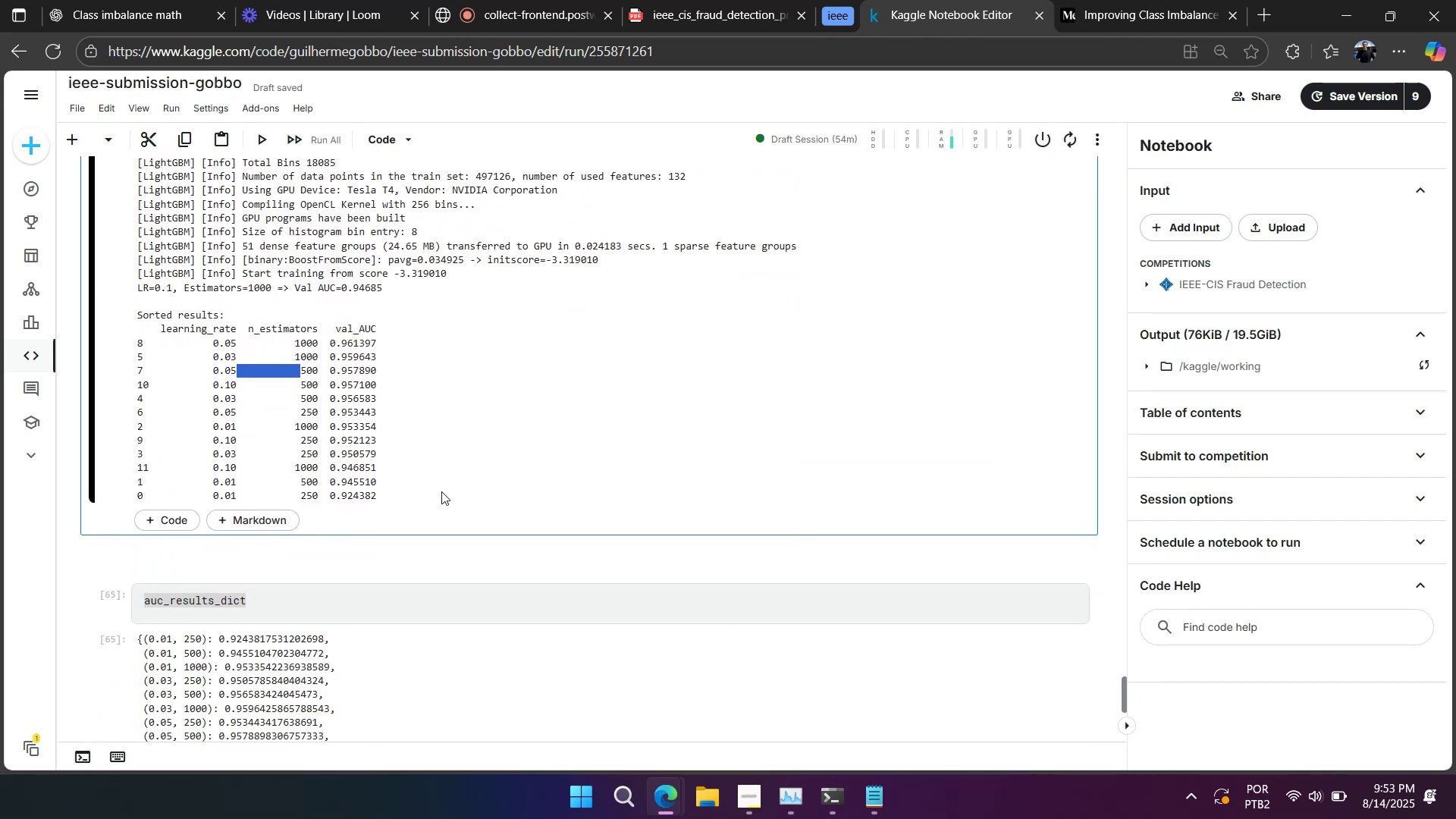 
double_click([441, 491])
 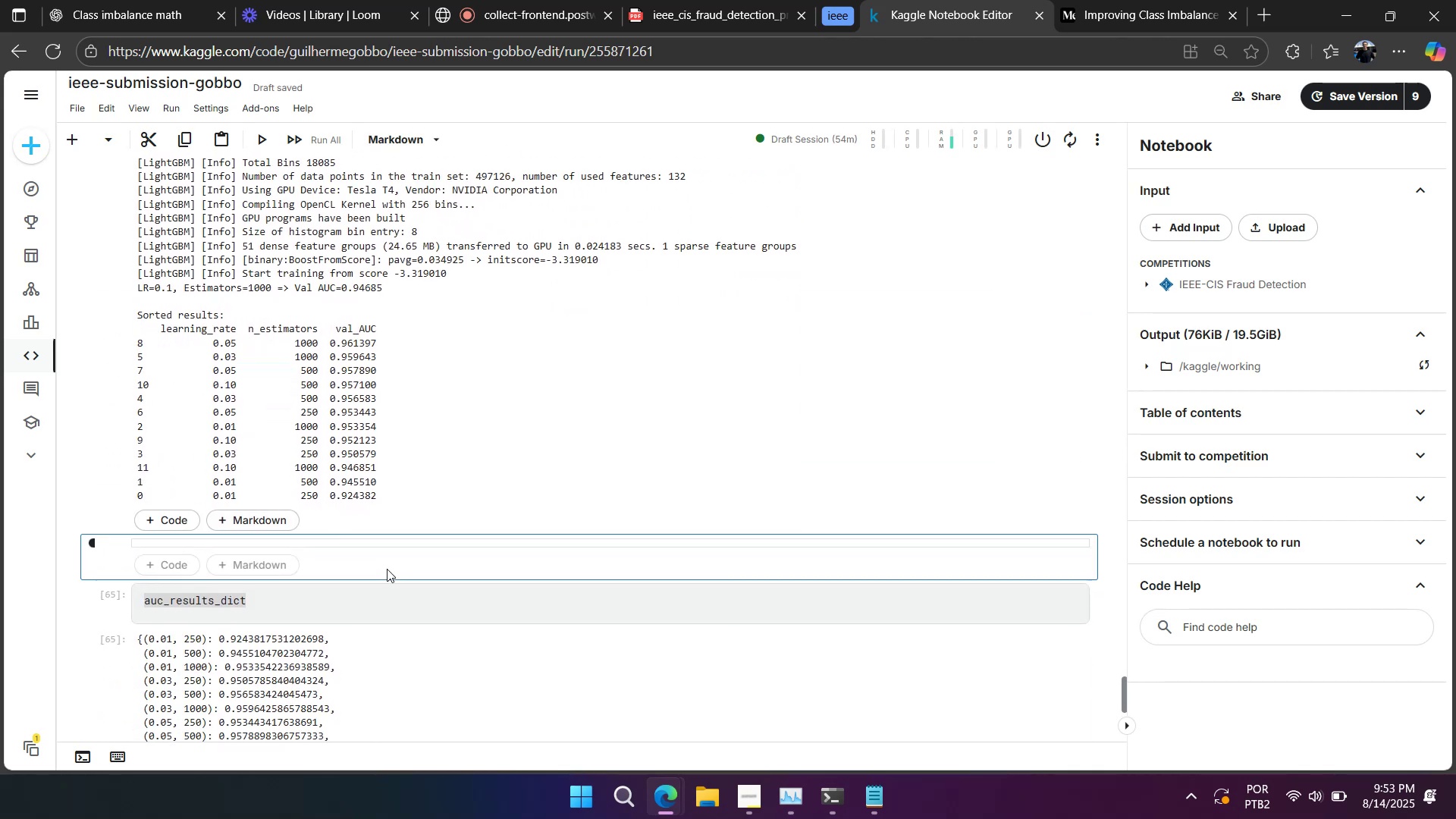 
triple_click([393, 559])
 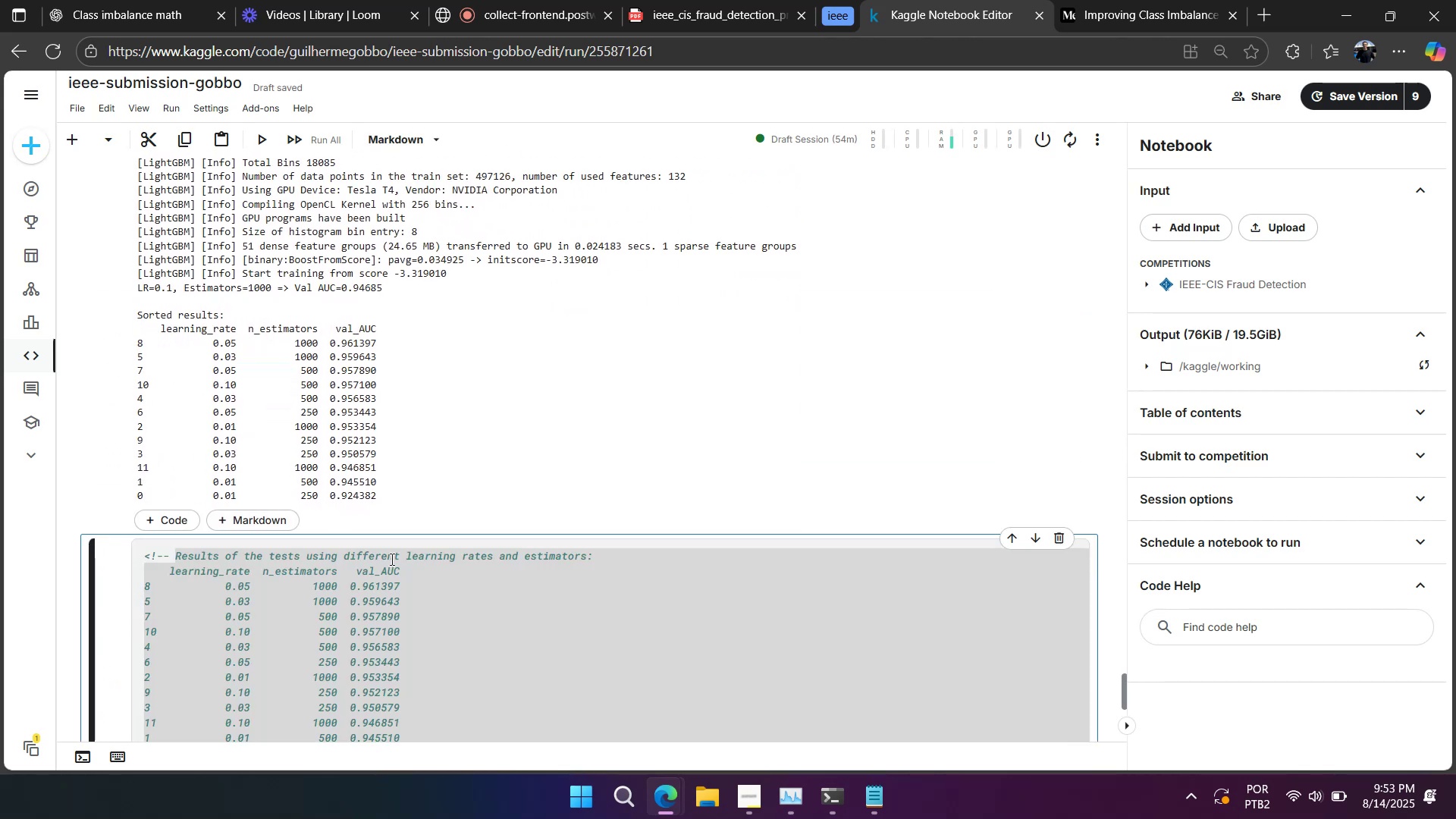 
scroll: coordinate [385, 563], scroll_direction: down, amount: 2.0
 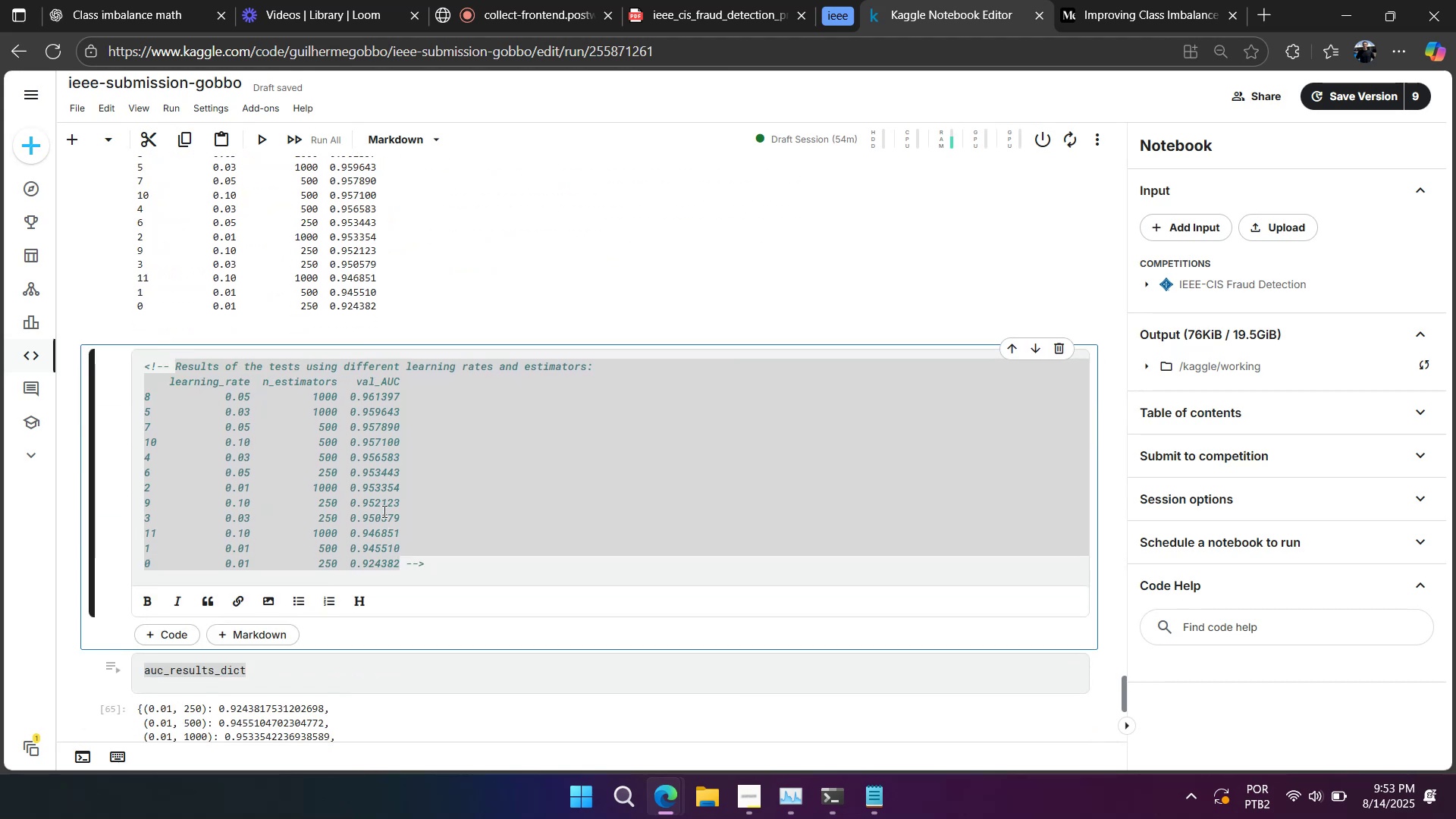 
left_click([381, 507])
 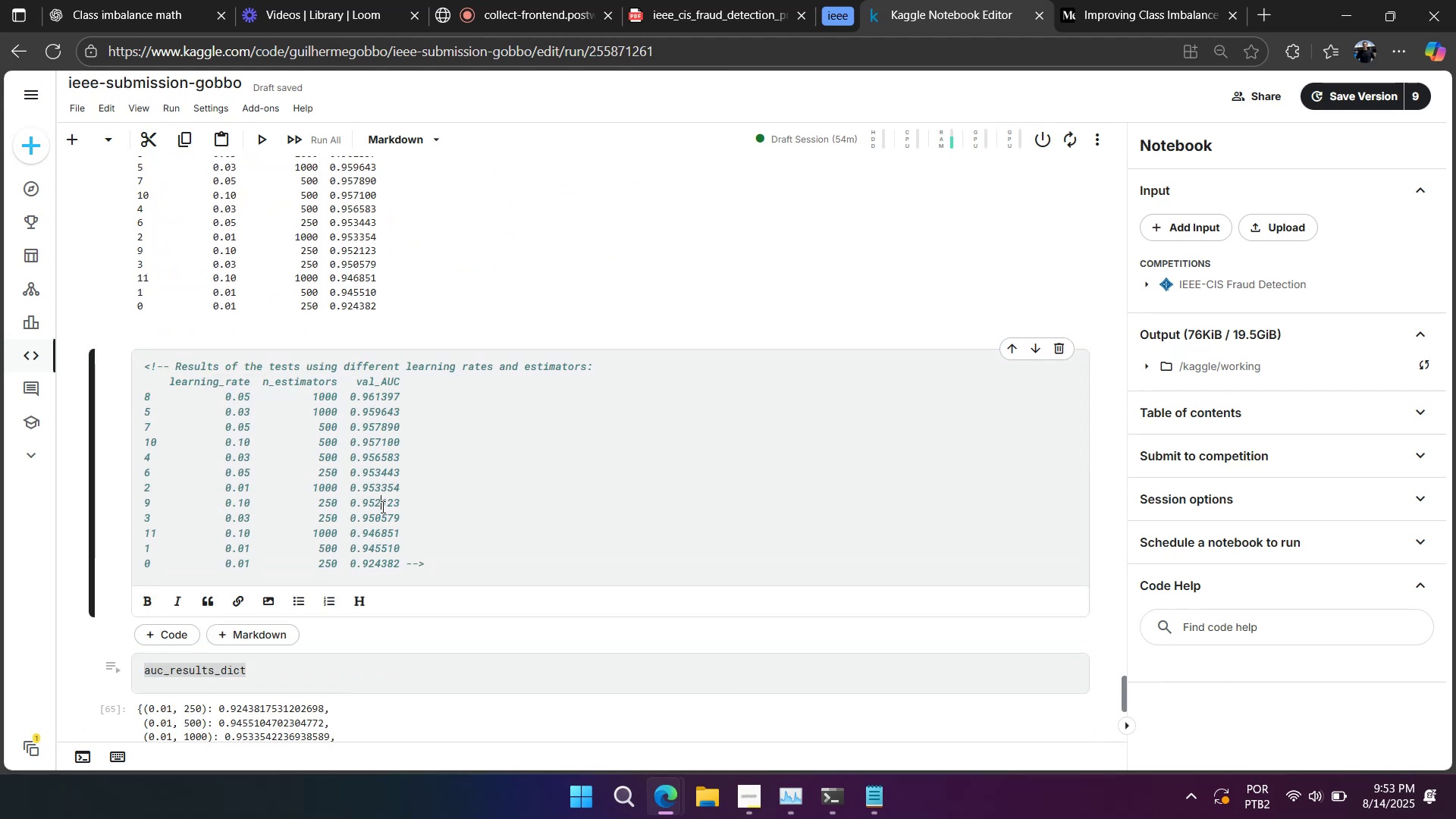 
key(Control+A)
 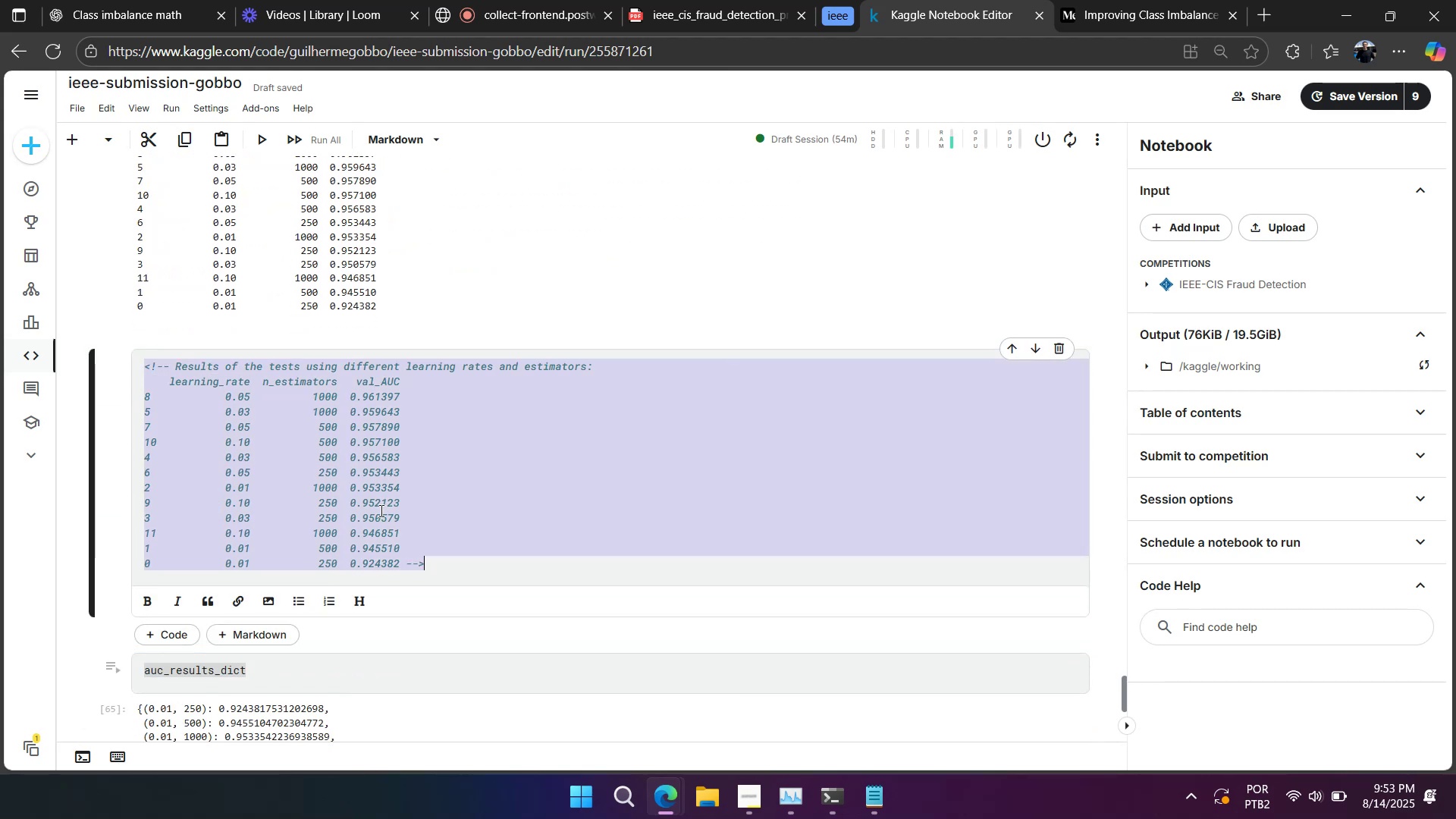 
key(Control+Slash)
 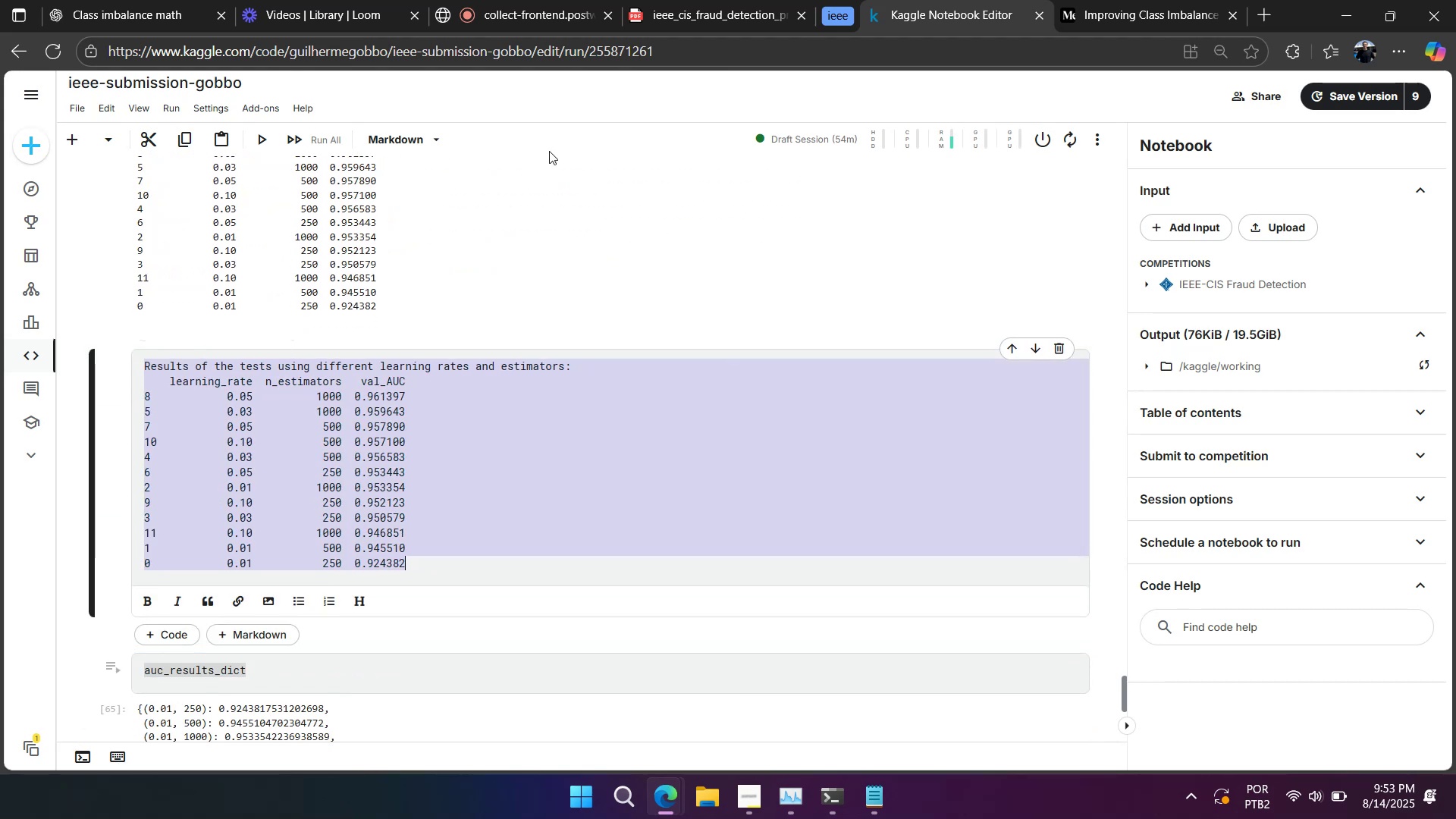 
left_click([415, 143])
 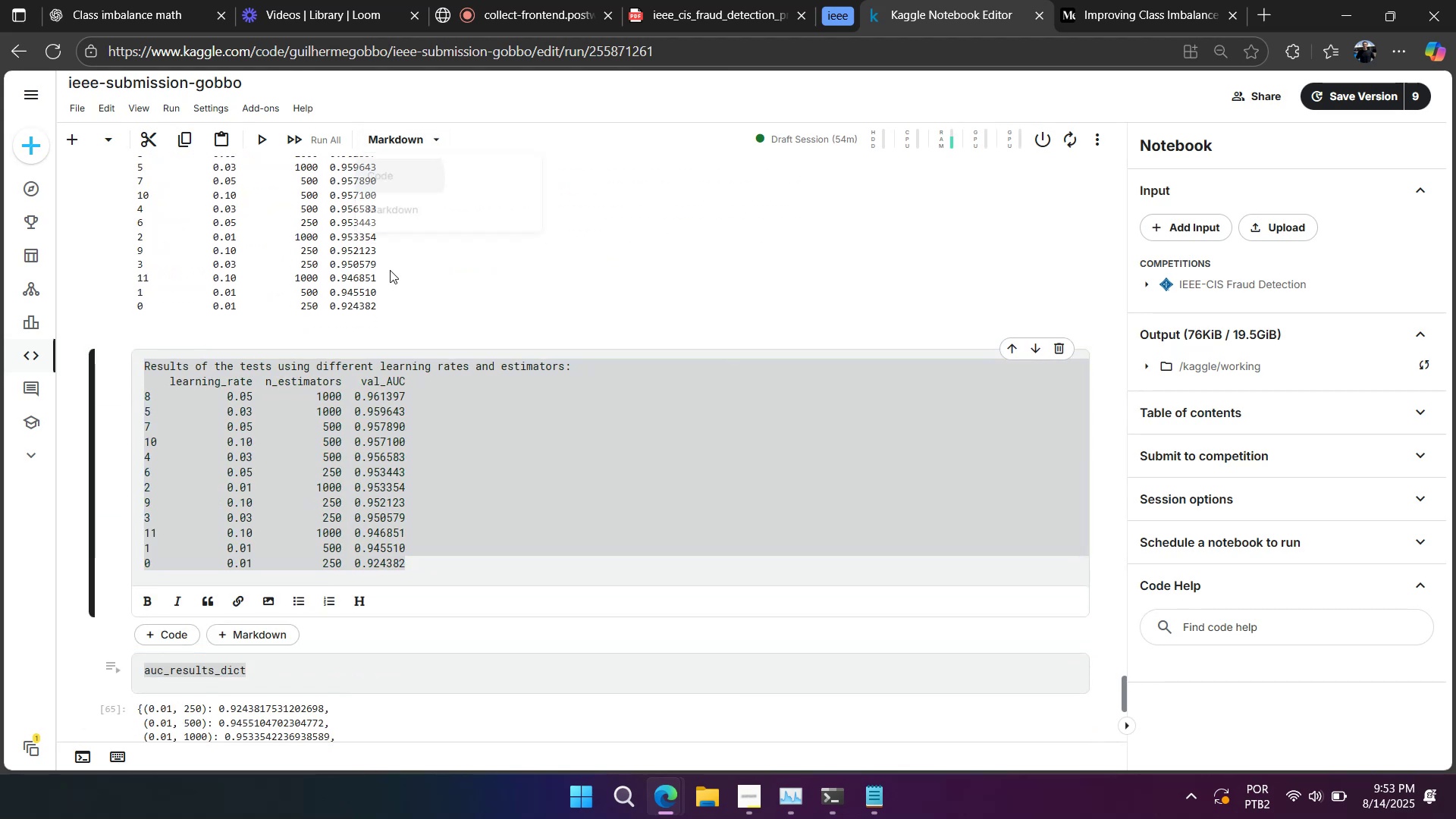 
double_click([397, 438])
 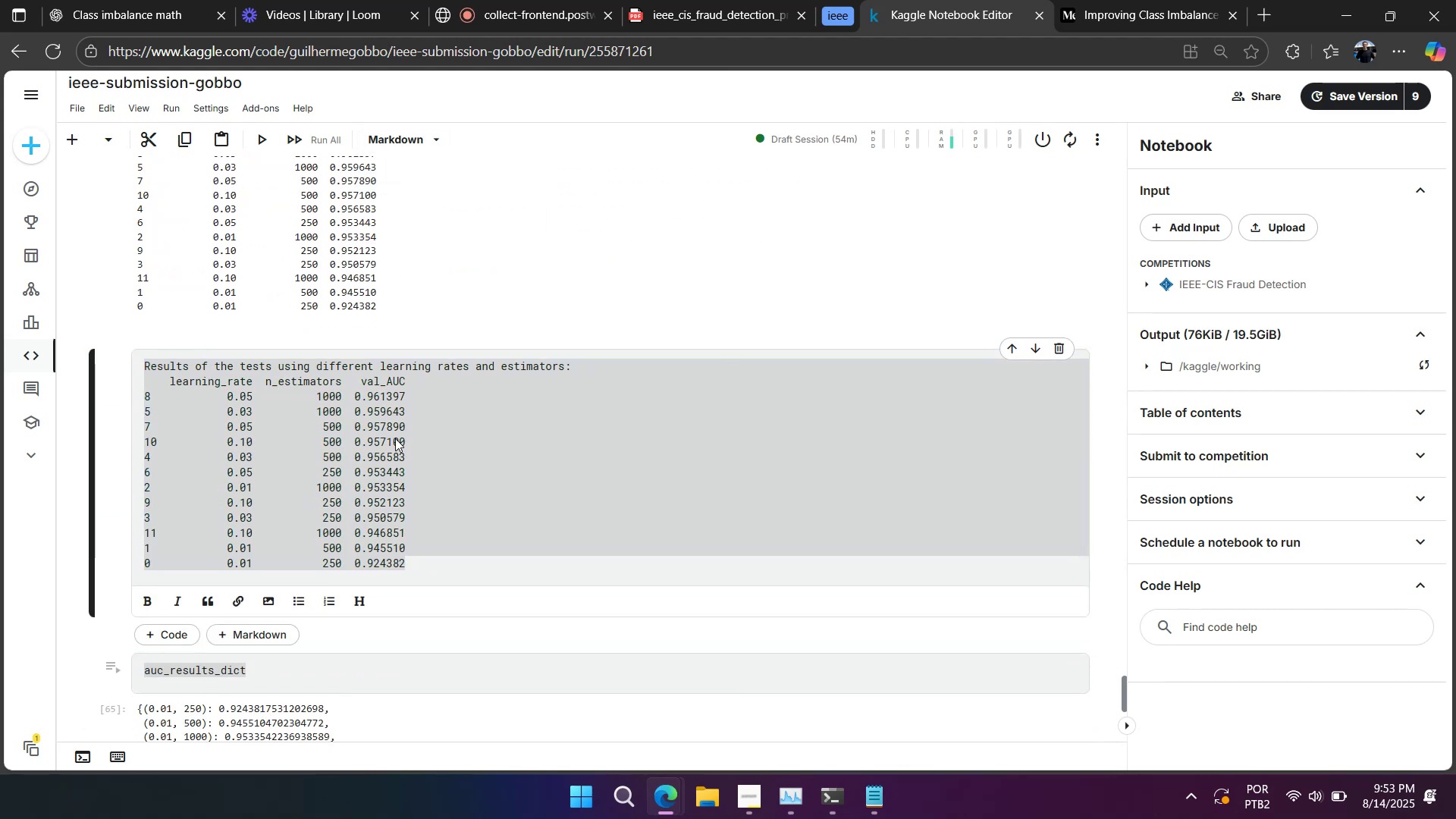 
key(Control+A)
 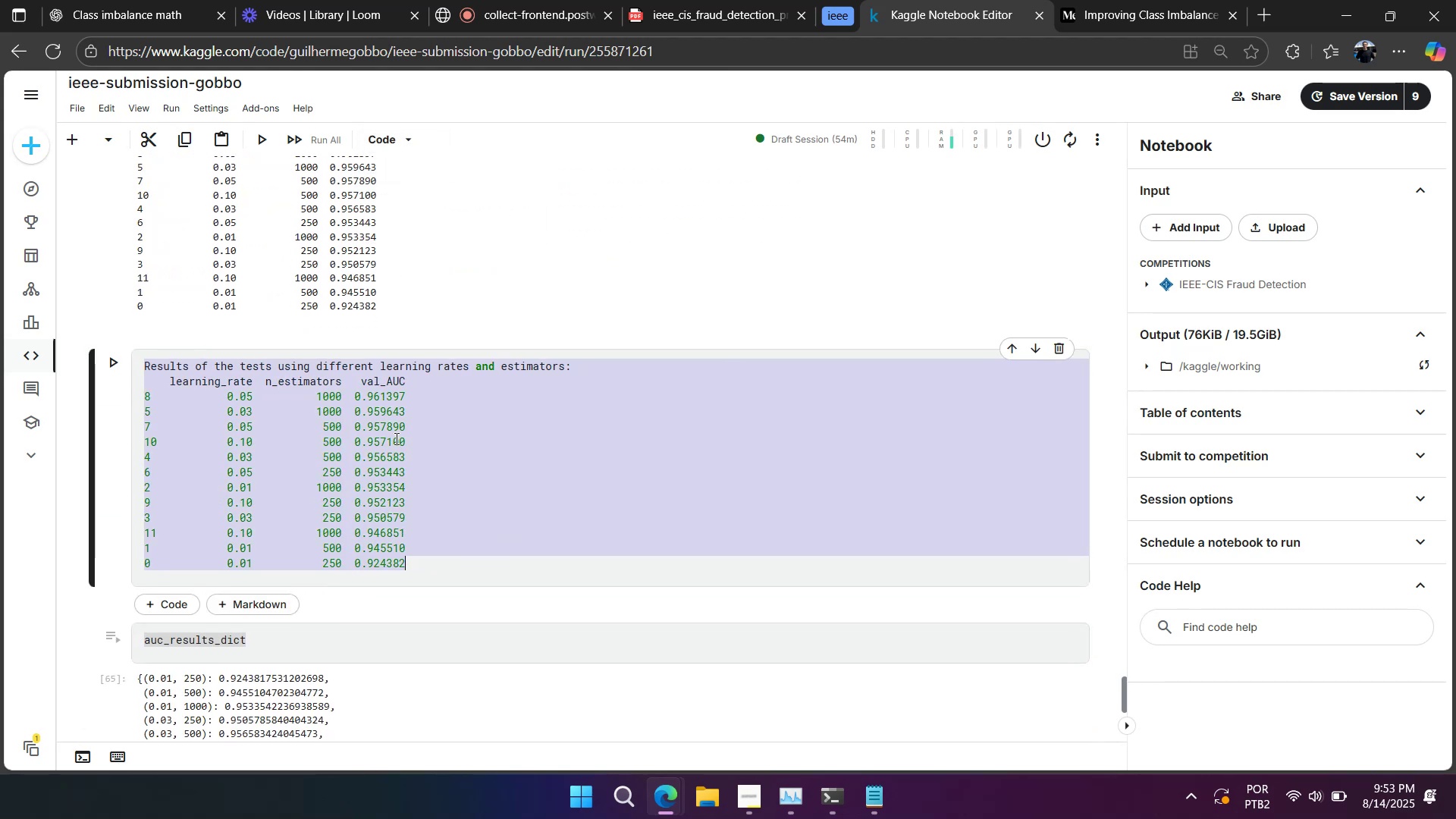 
key(Control+Slash)
 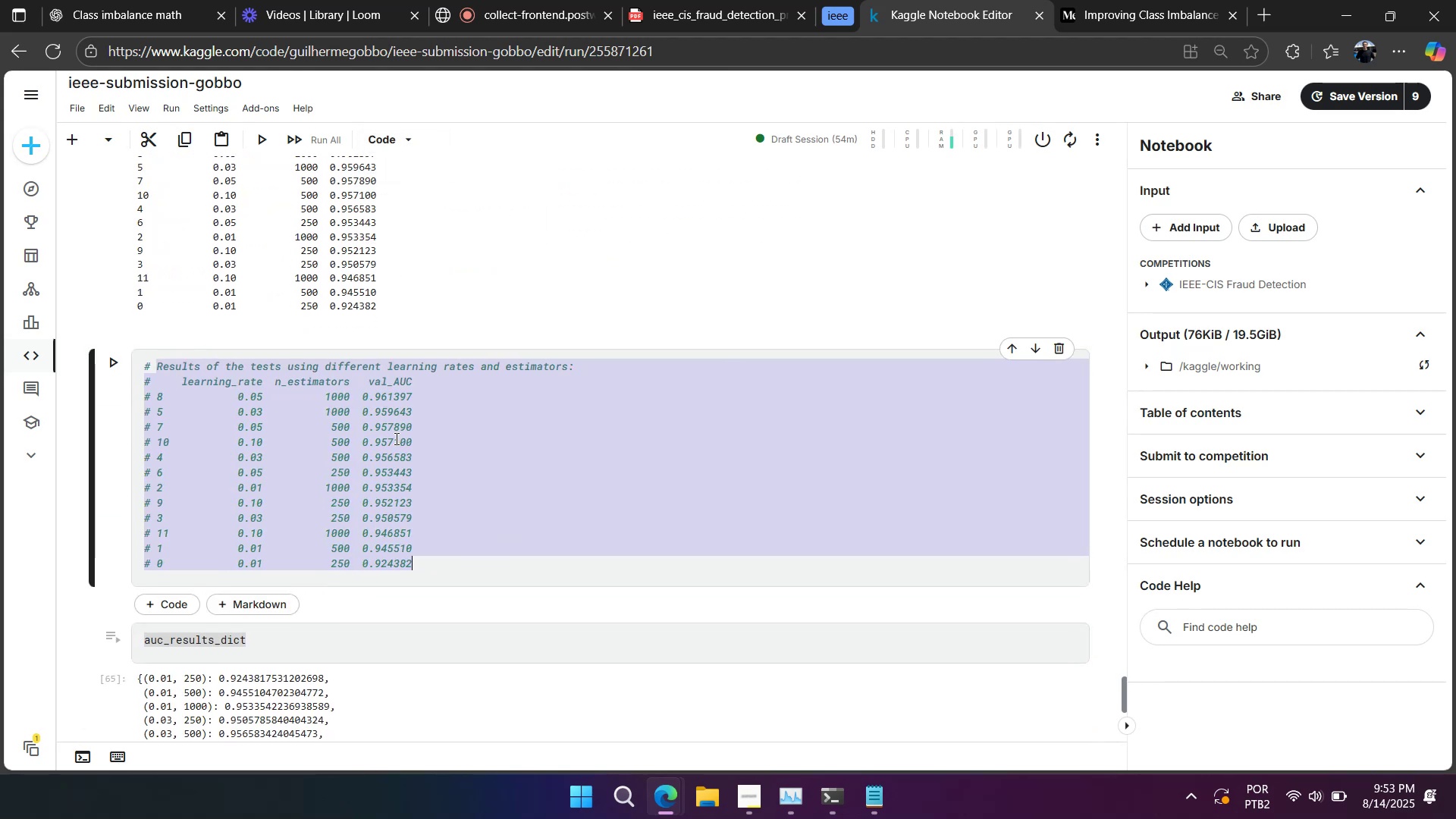 
key(Shift+Enter)
 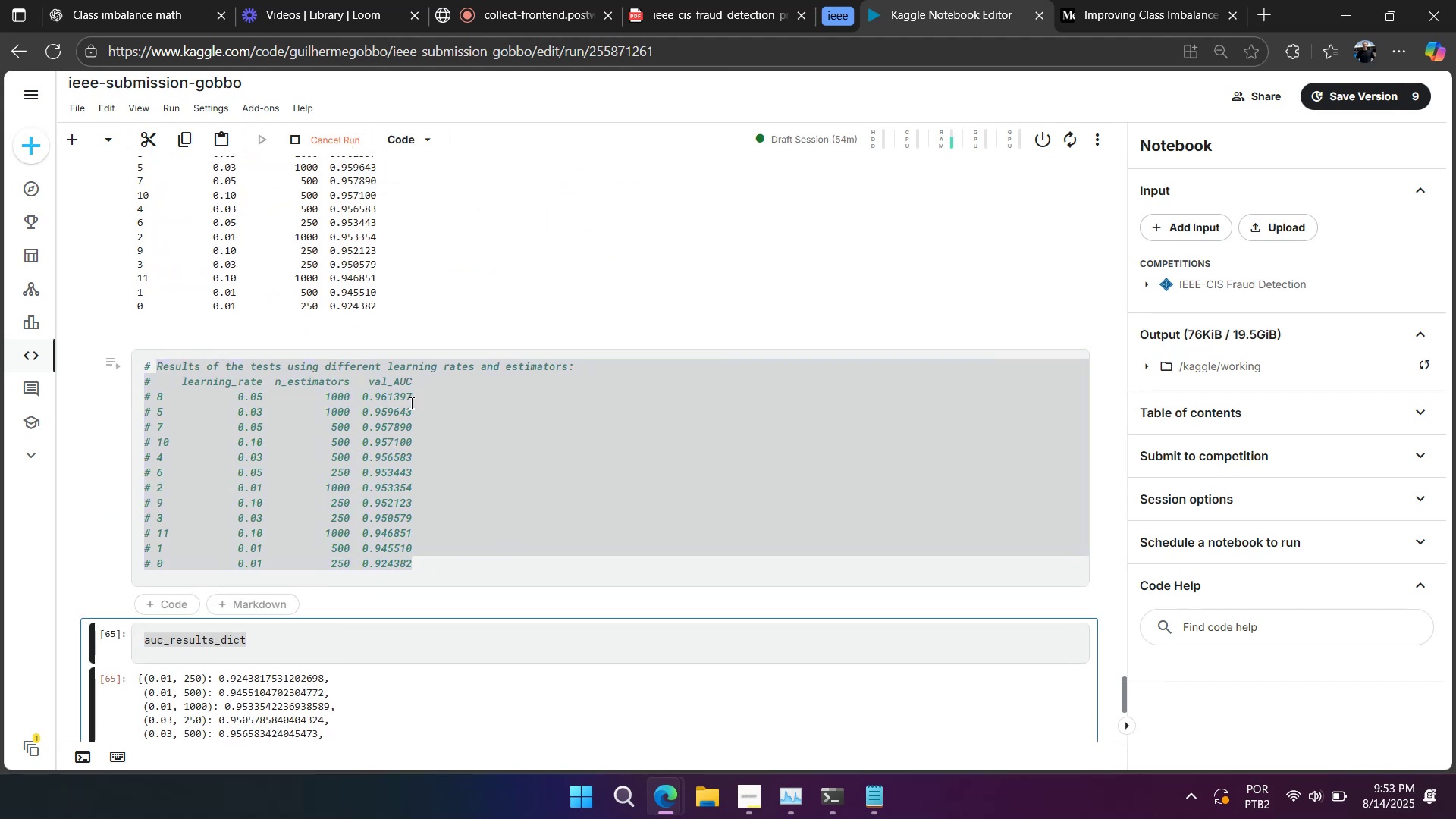 
left_click([403, 404])
 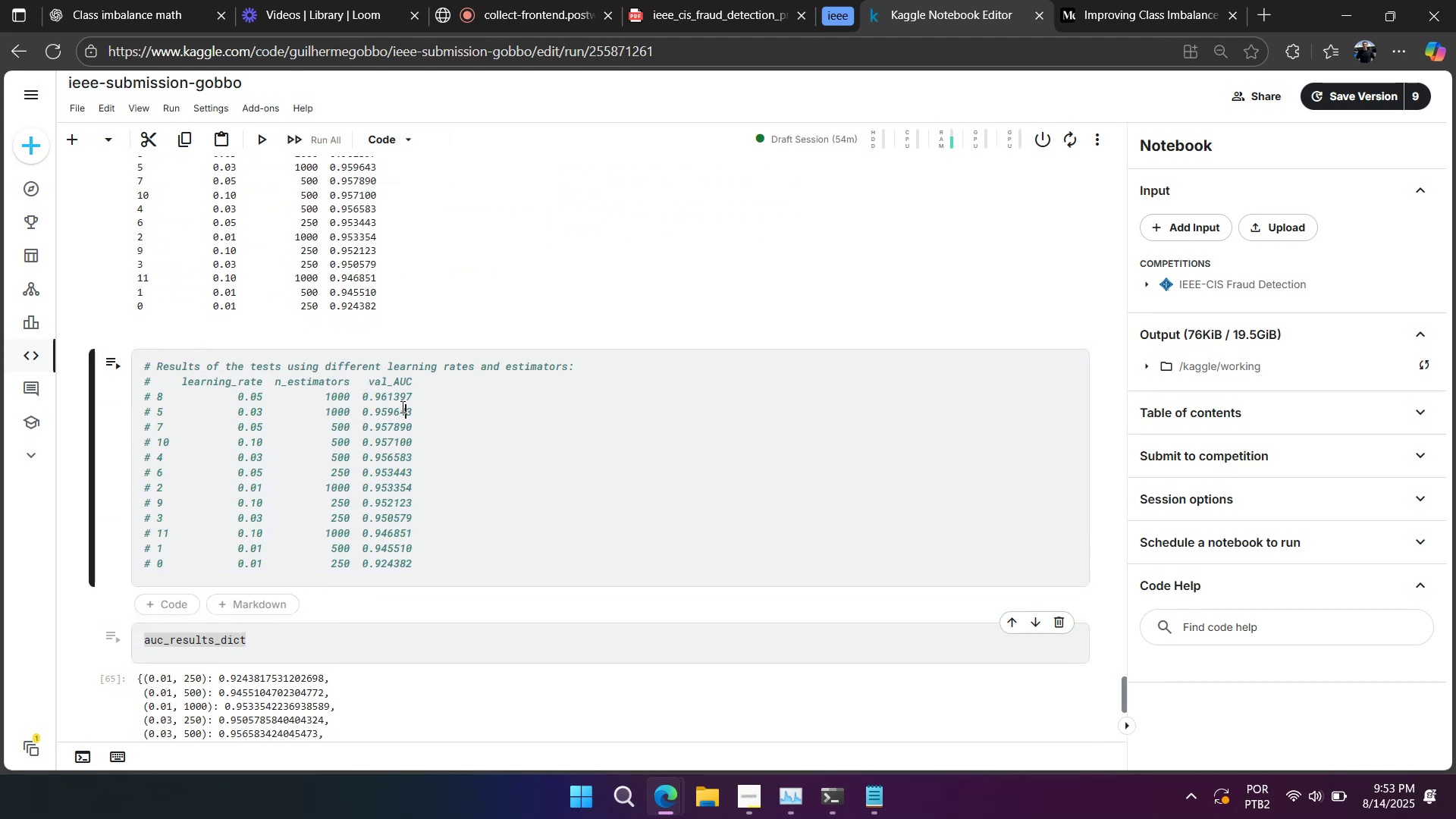 
scroll: coordinate [345, 377], scroll_direction: down, amount: 3.0
 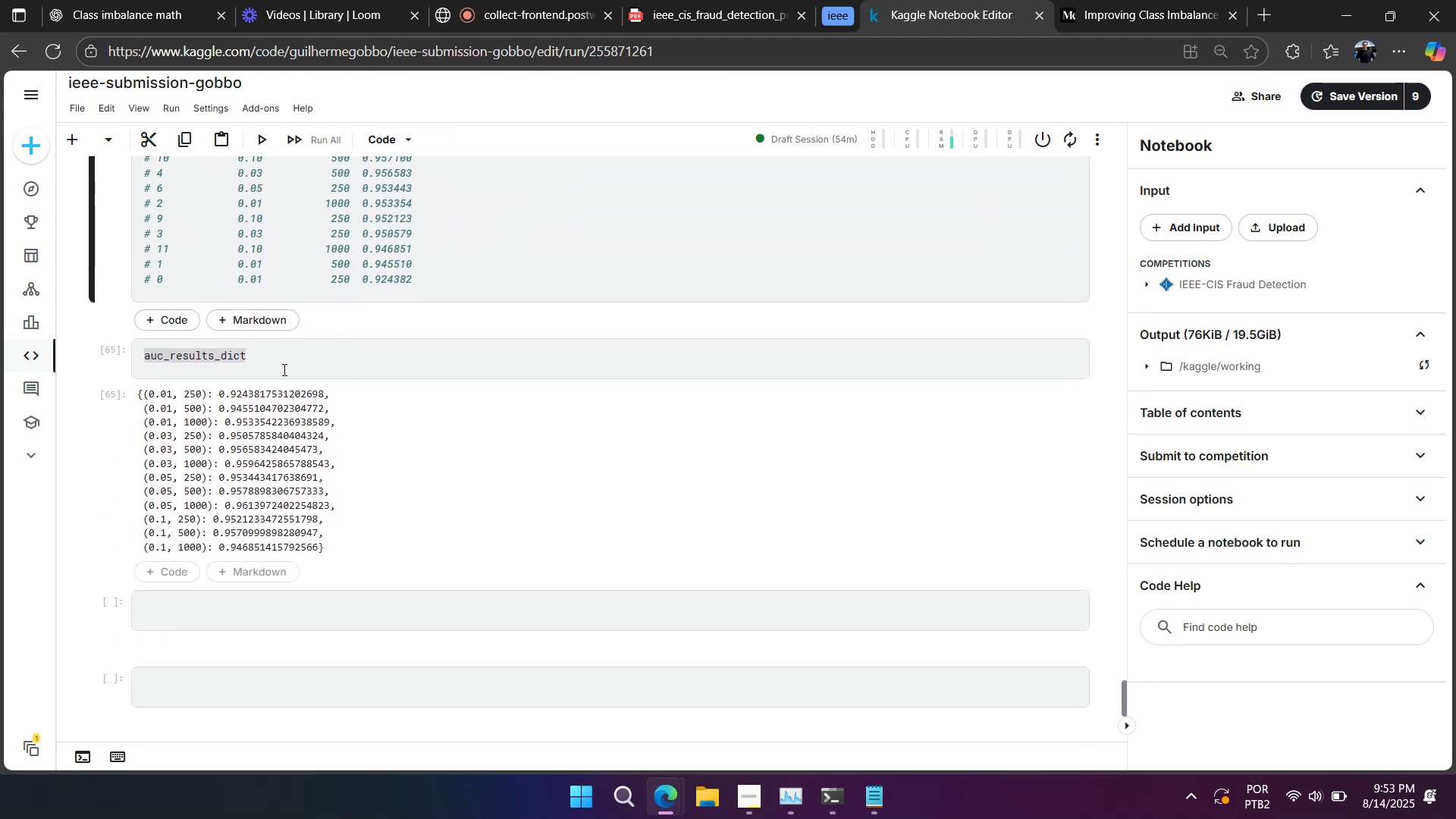 
left_click([281, 369])
 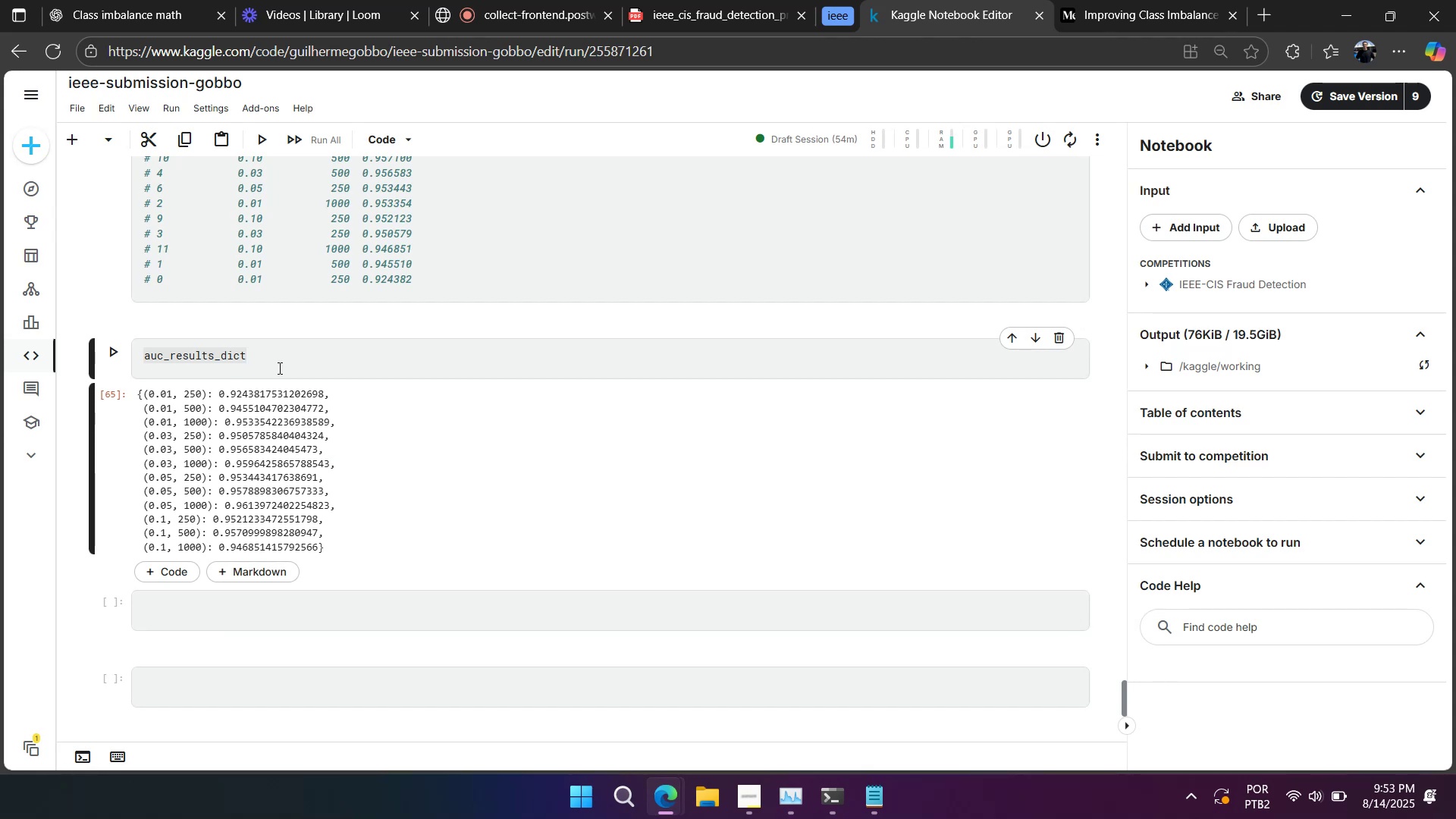 
double_click([278, 367])
 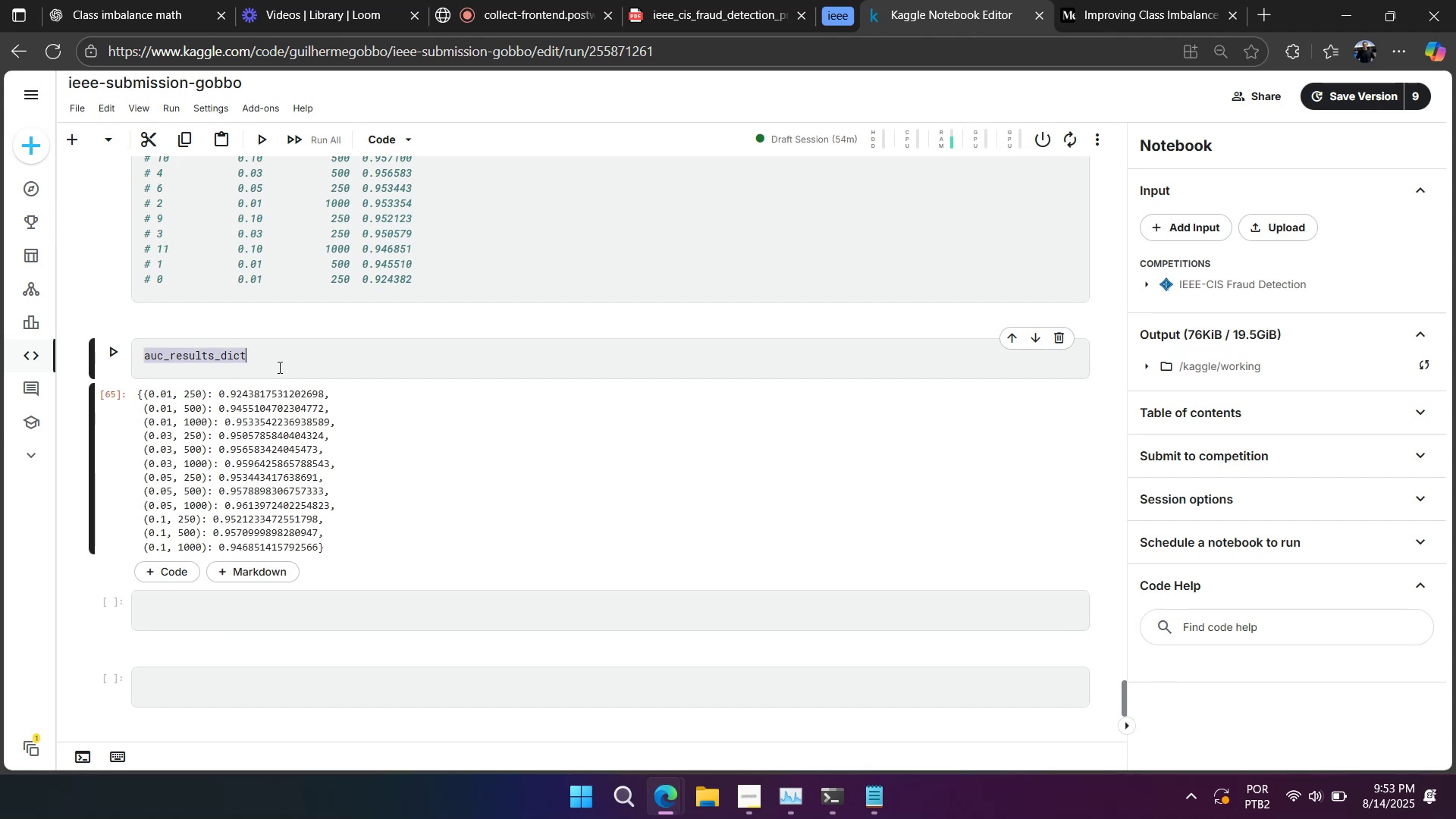 
triple_click([278, 367])
 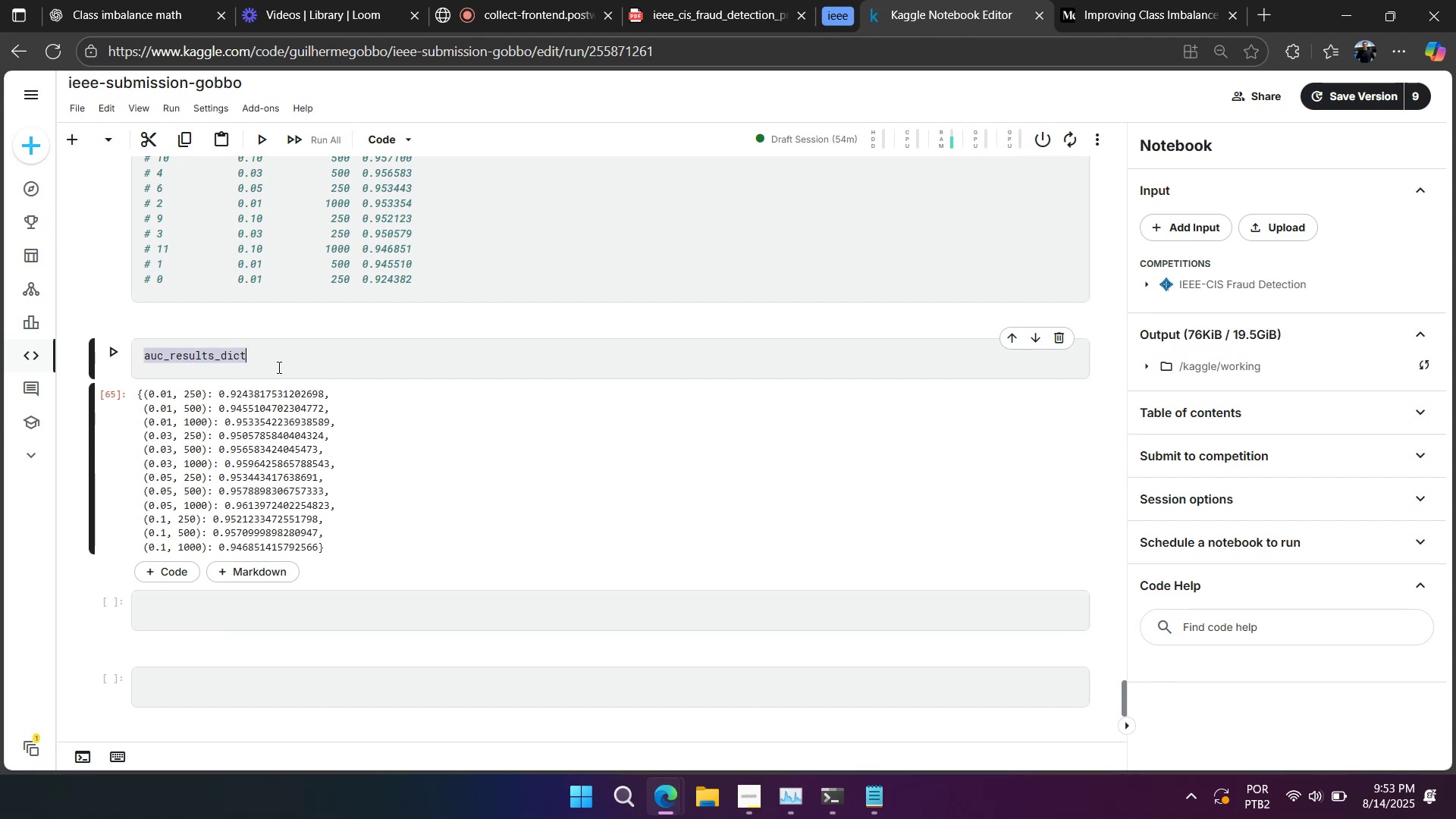 
key(Control+C)
 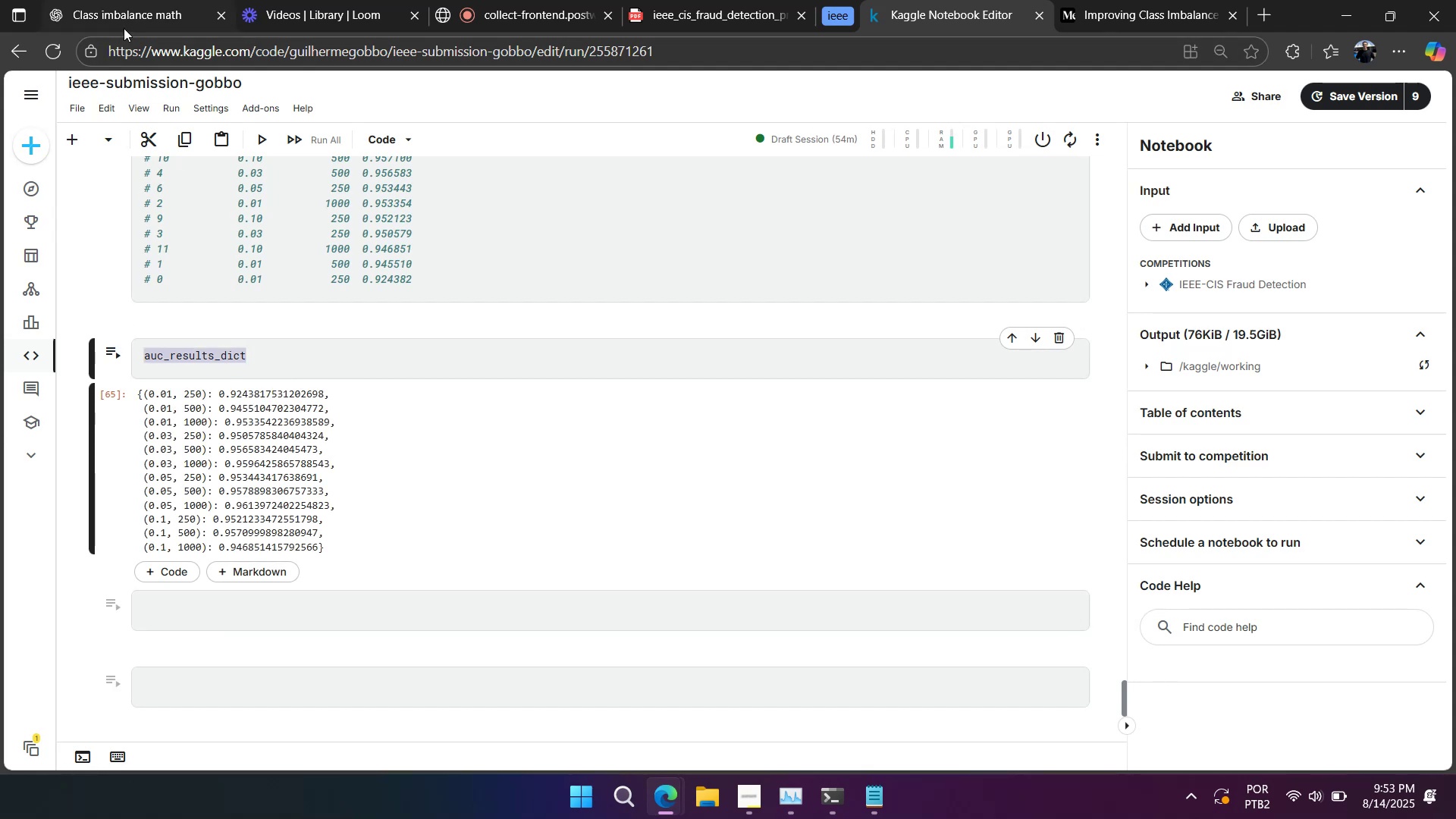 
key(Control+C)
 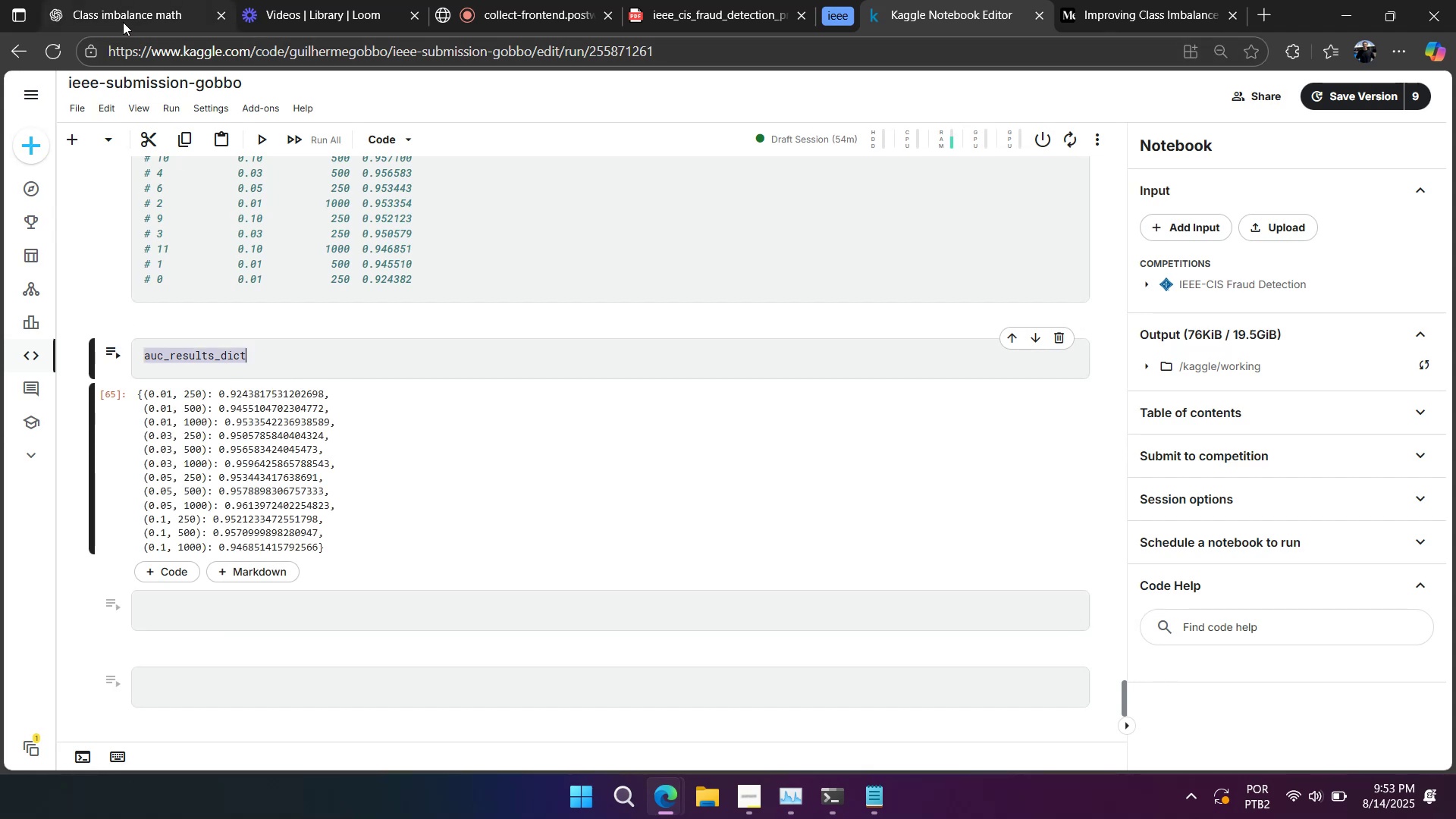 
left_click([122, 22])
 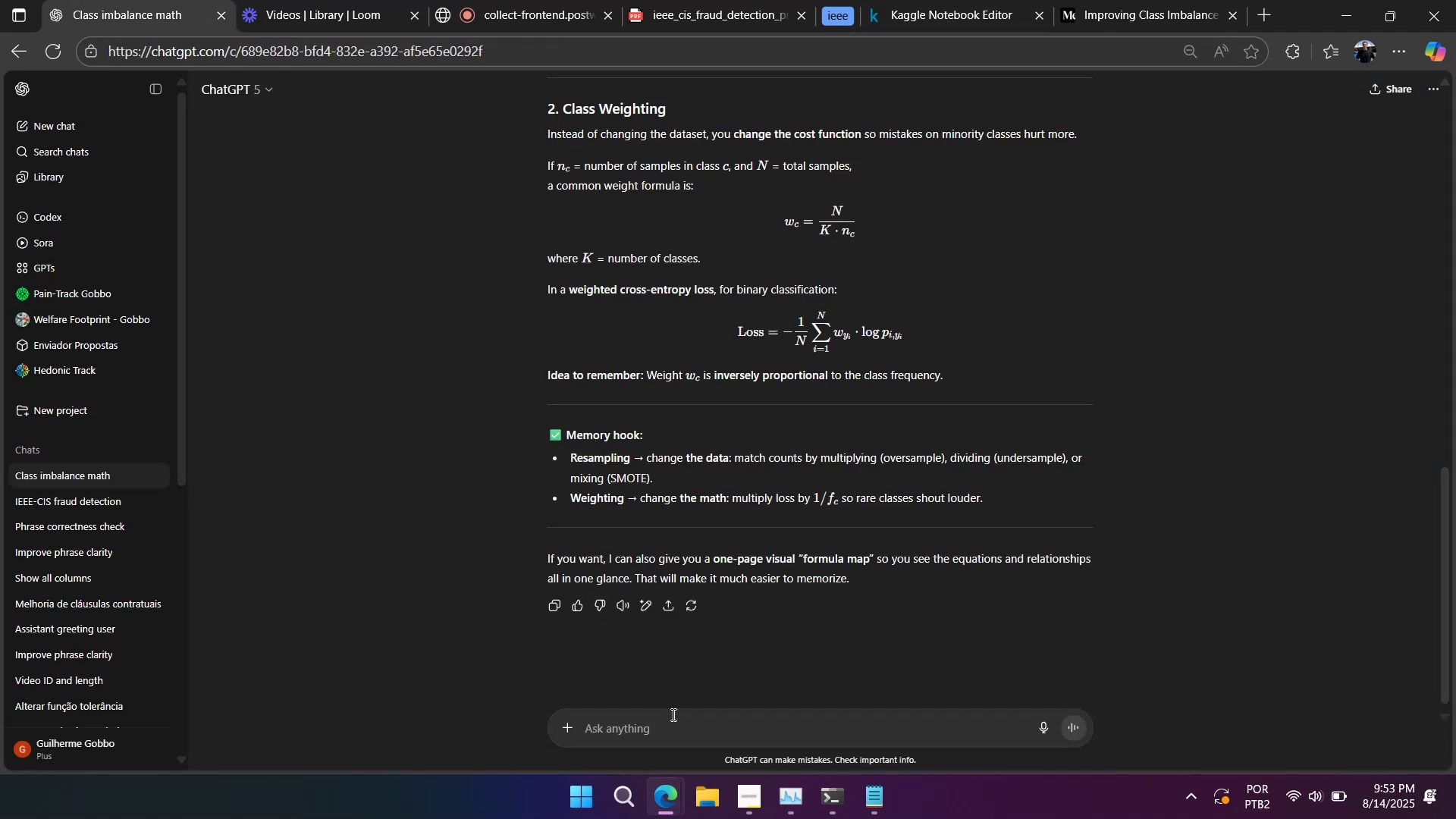 
left_click([678, 735])
 